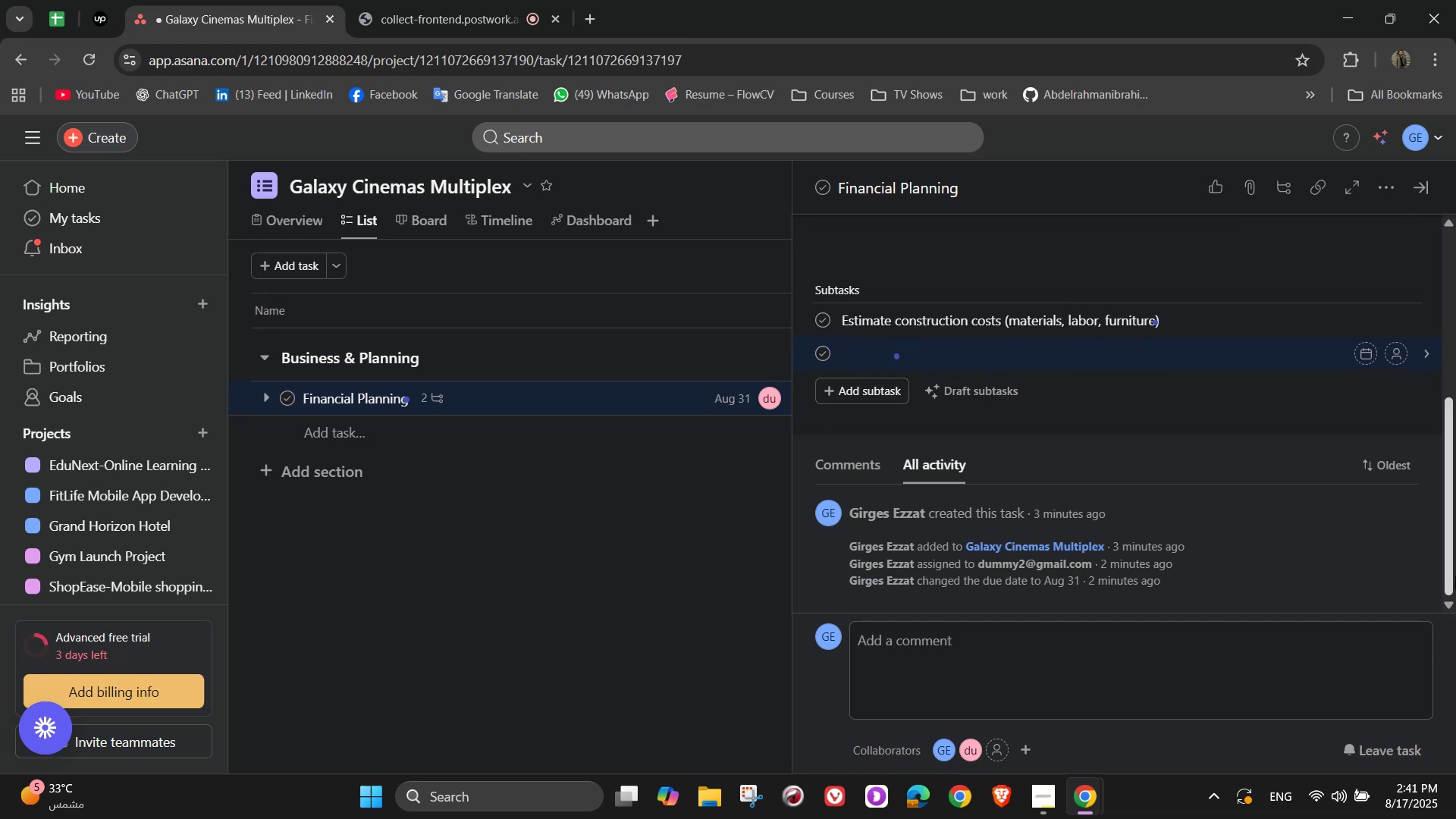 
wait(6.05)
 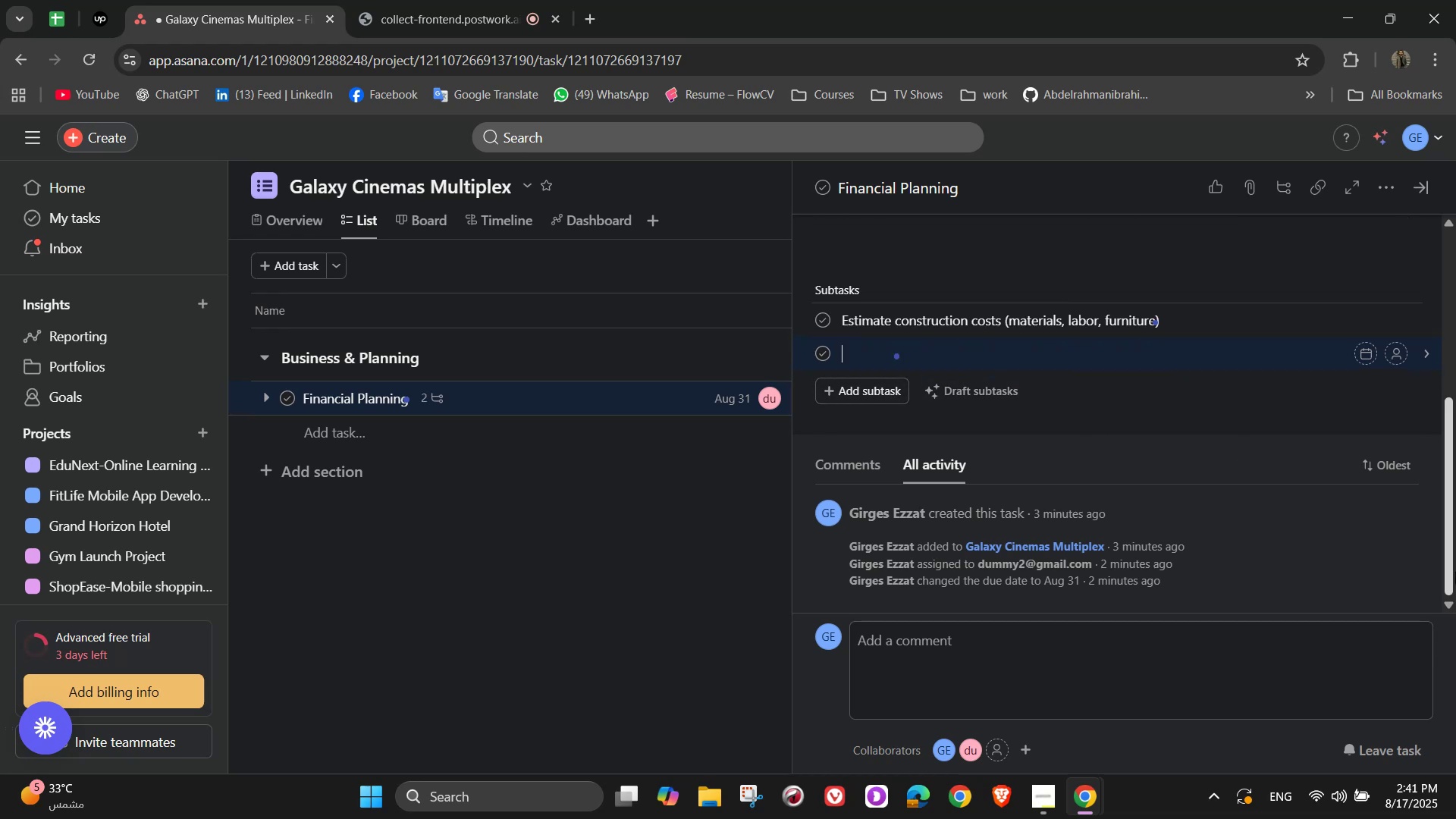 
type(Define pricing tiers)
 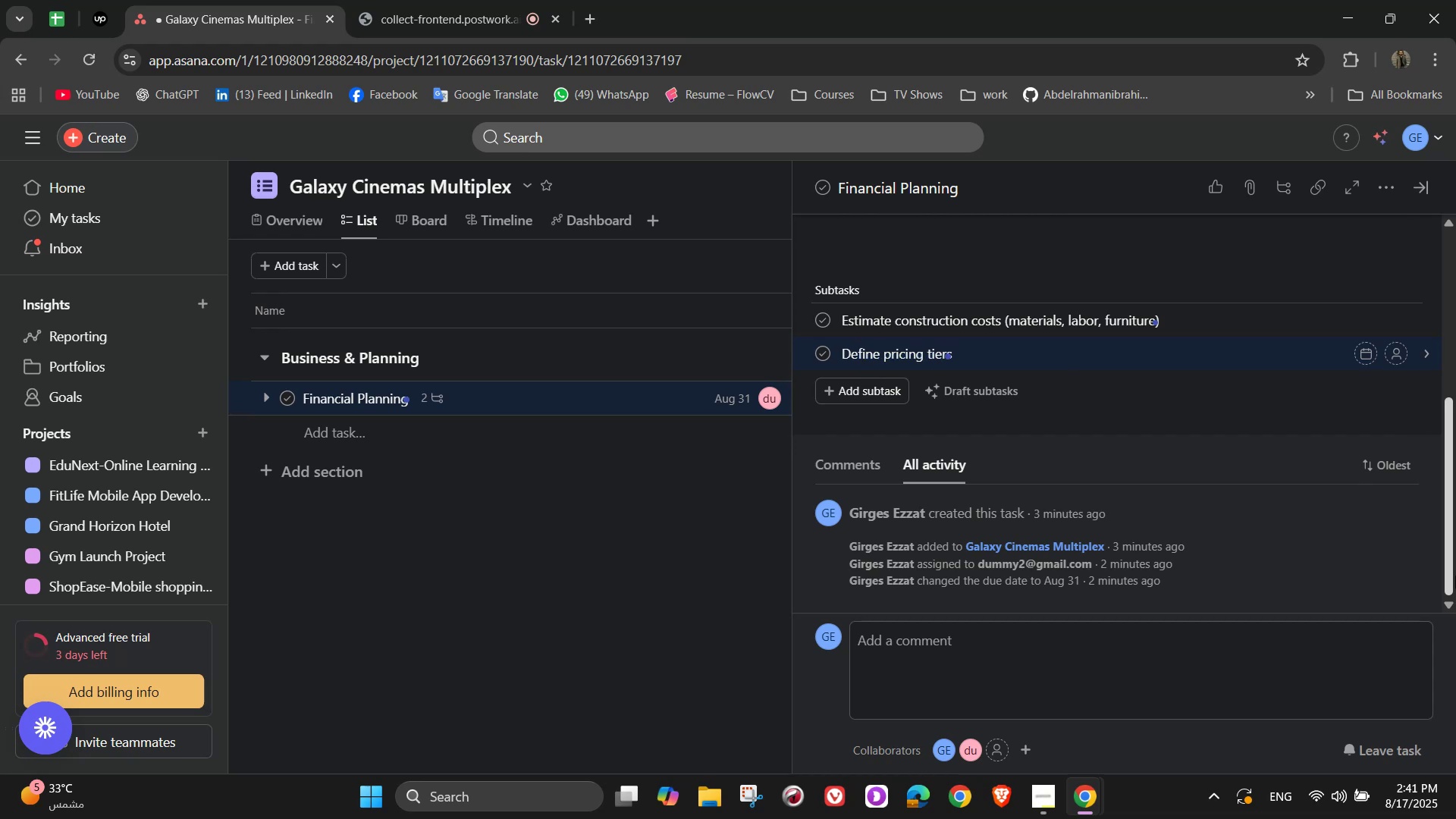 
type( ())
 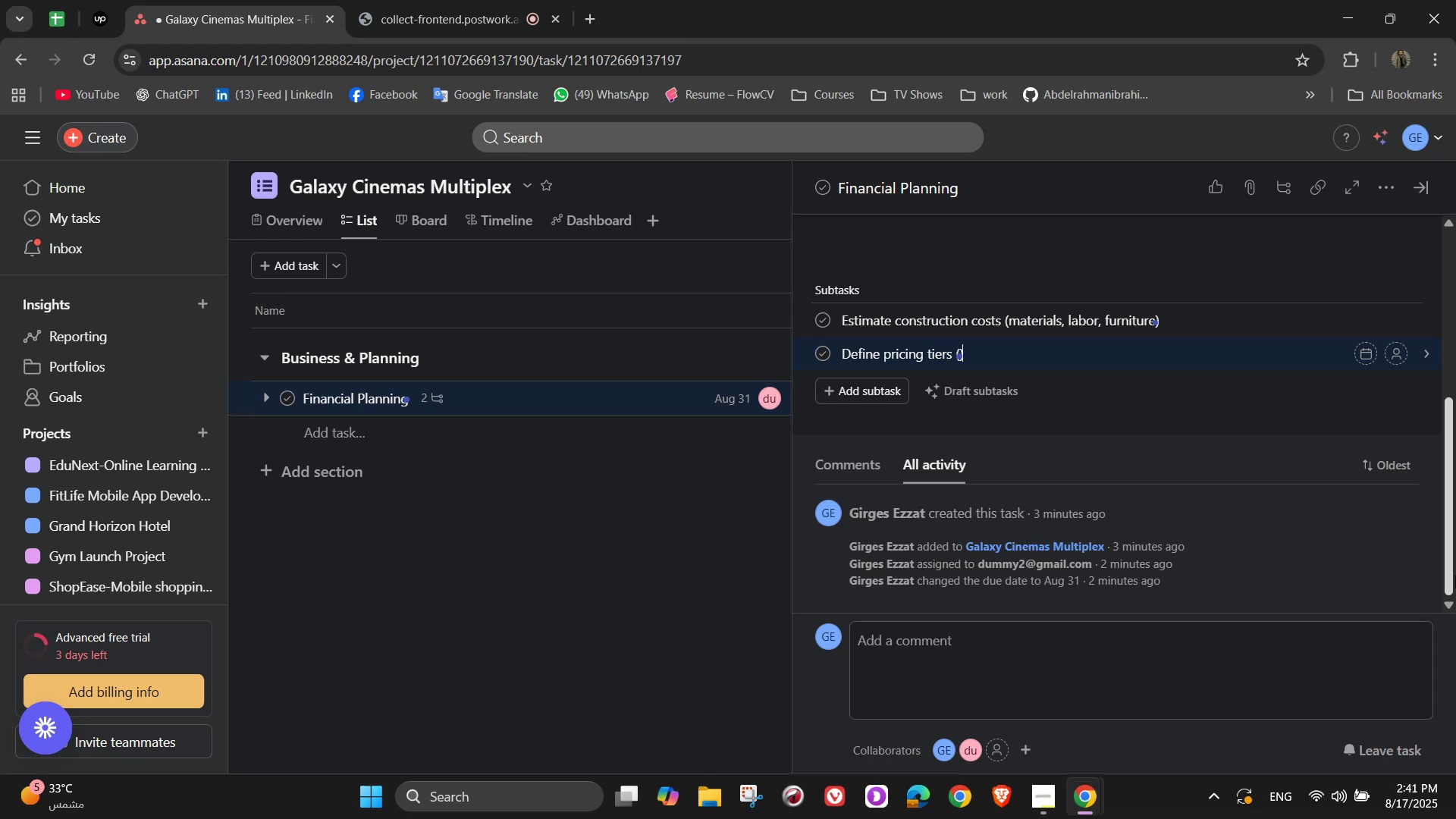 
key(ArrowLeft)
 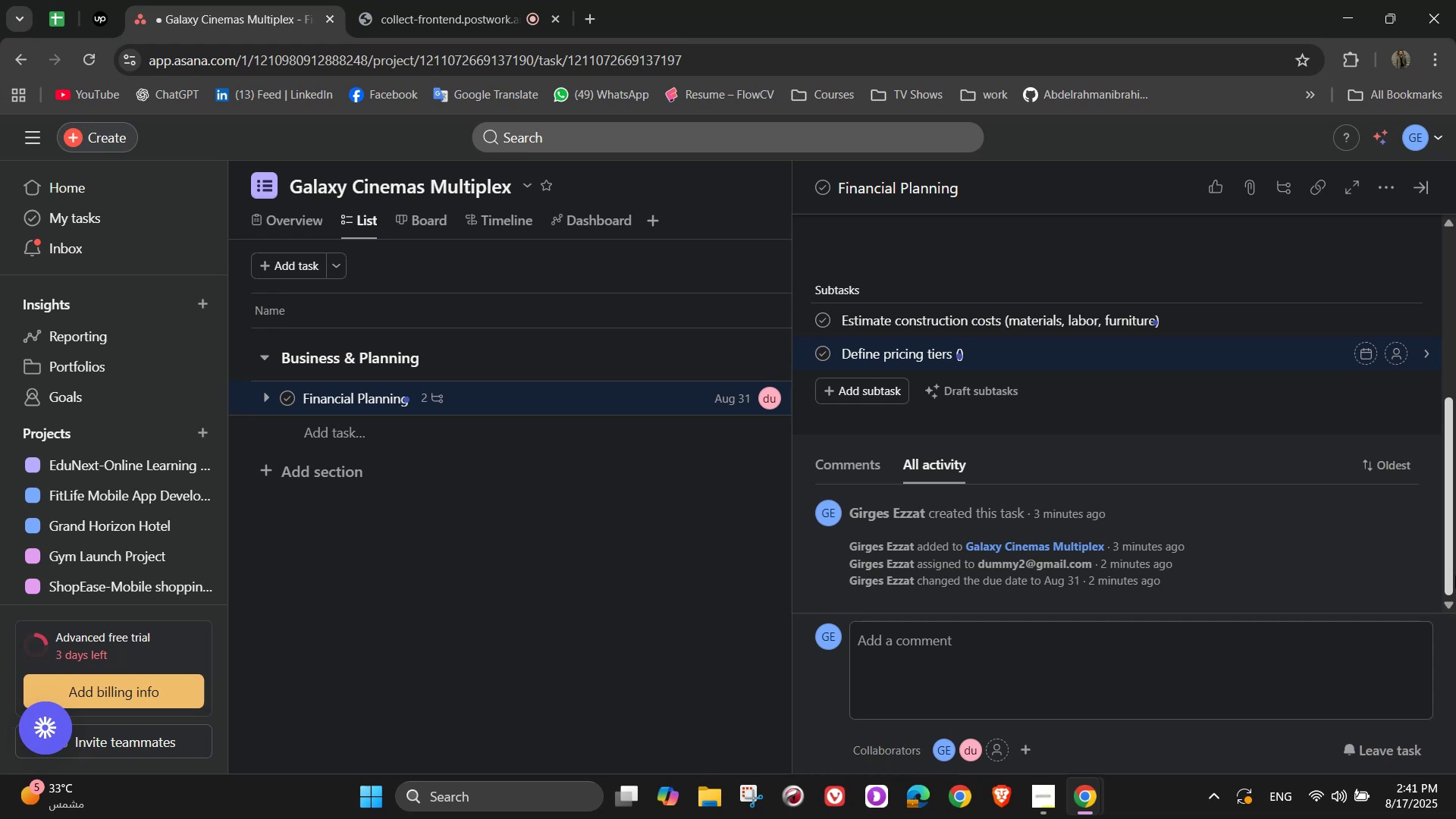 
type(standard, VIP )
key(Backspace)
type(, IMAX, recliner seats)
 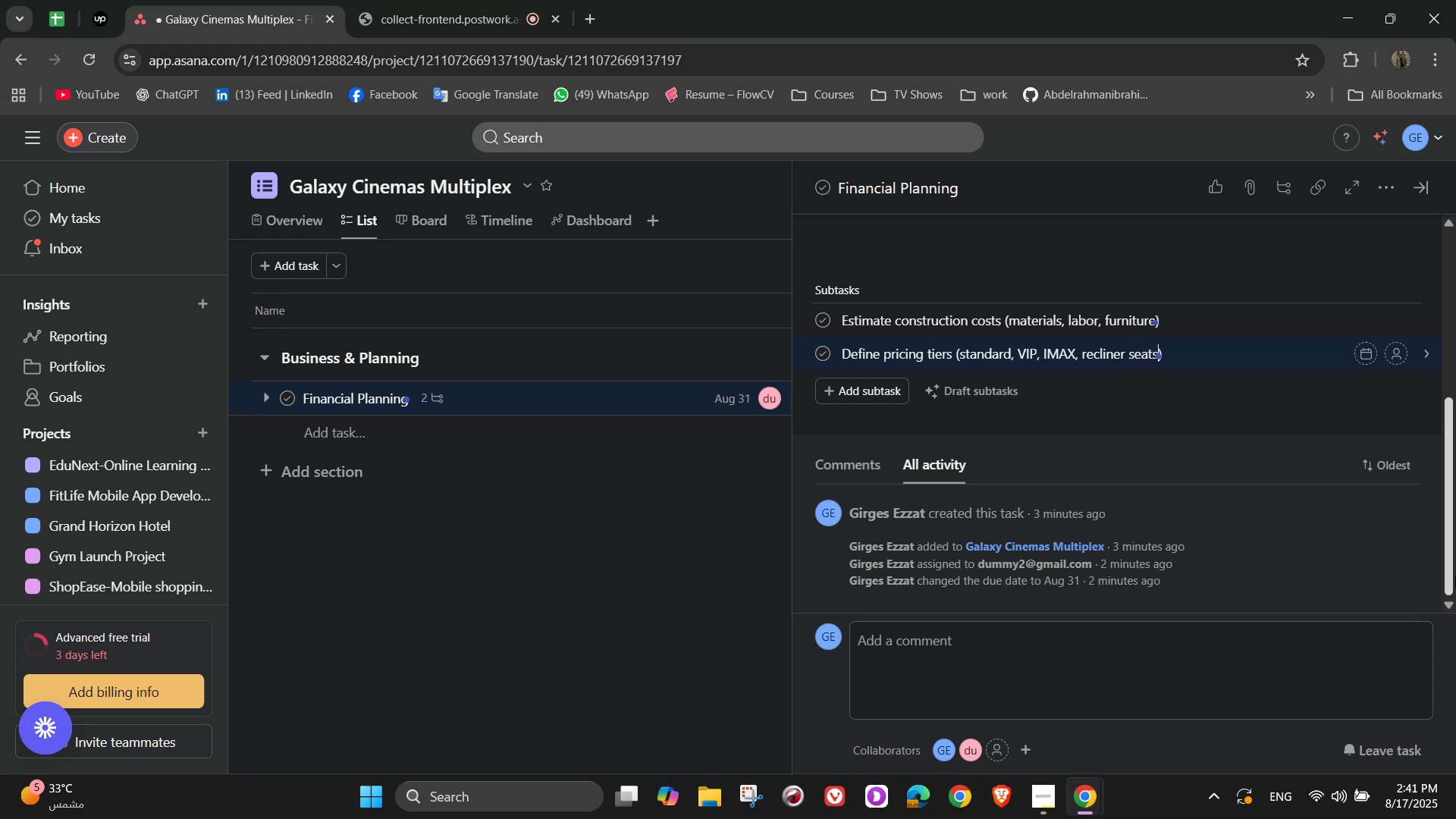 
key(ArrowRight)
 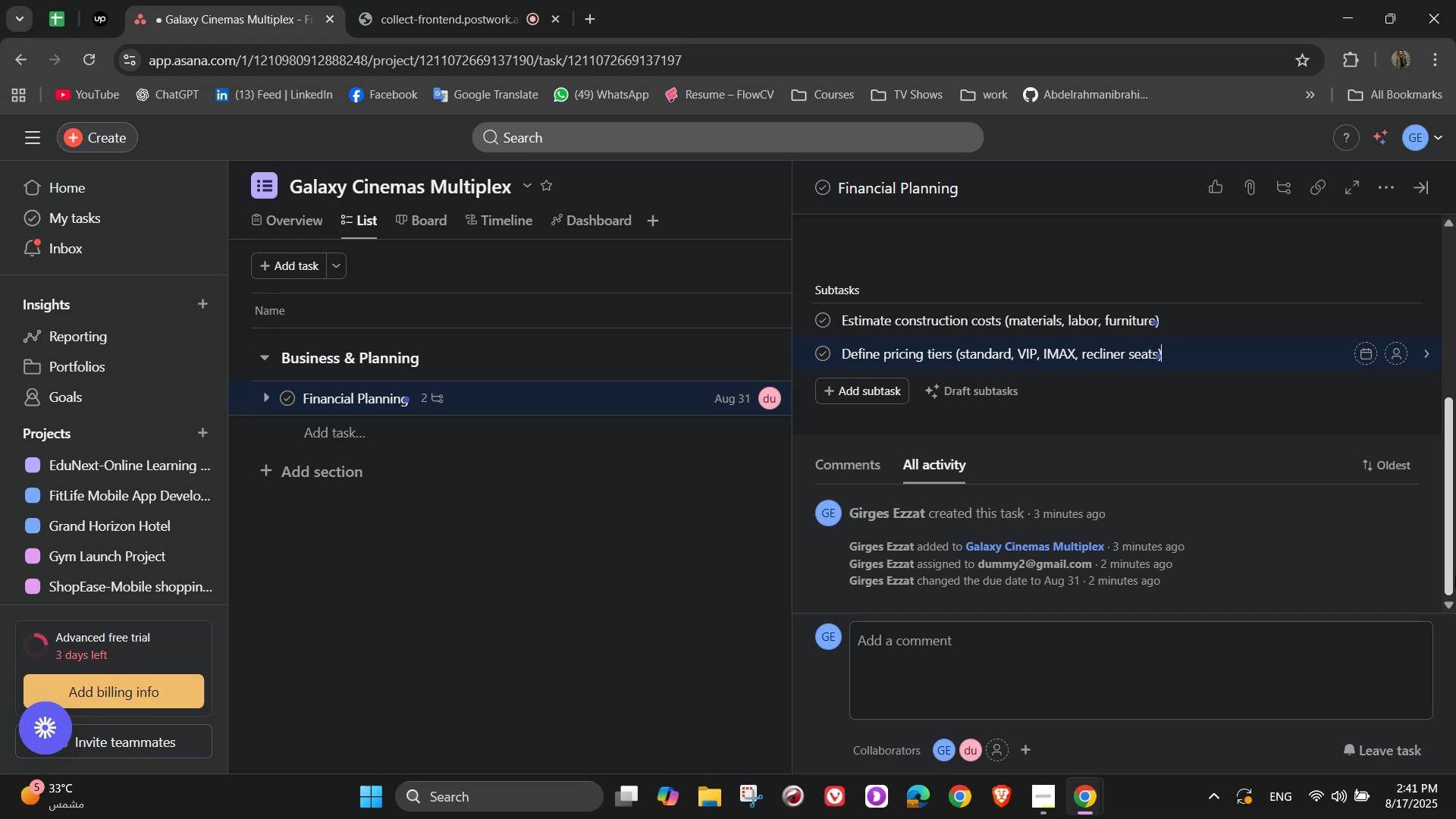 
key(NumpadEnter)
 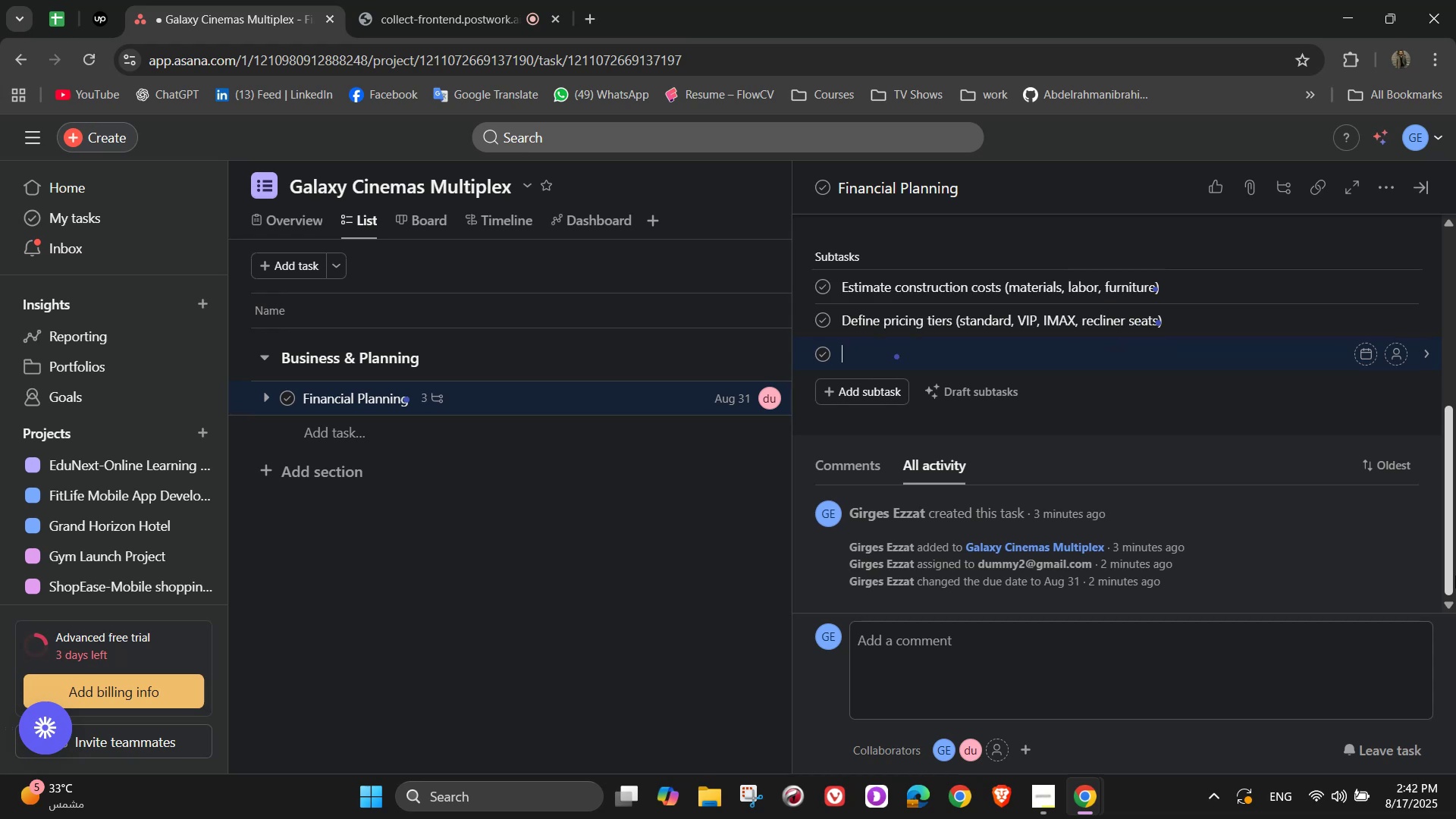 
wait(5.95)
 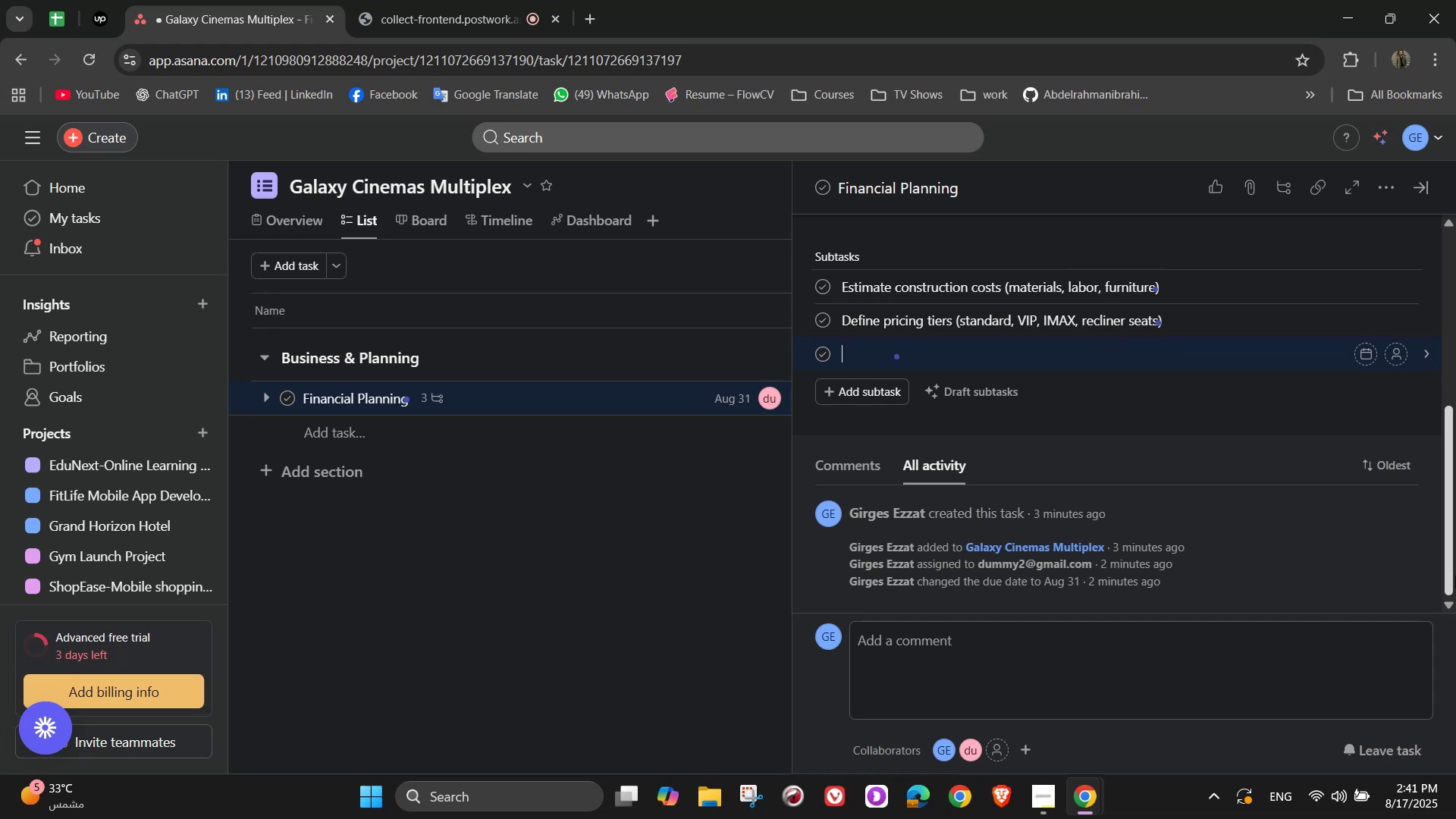 
type(Build )
 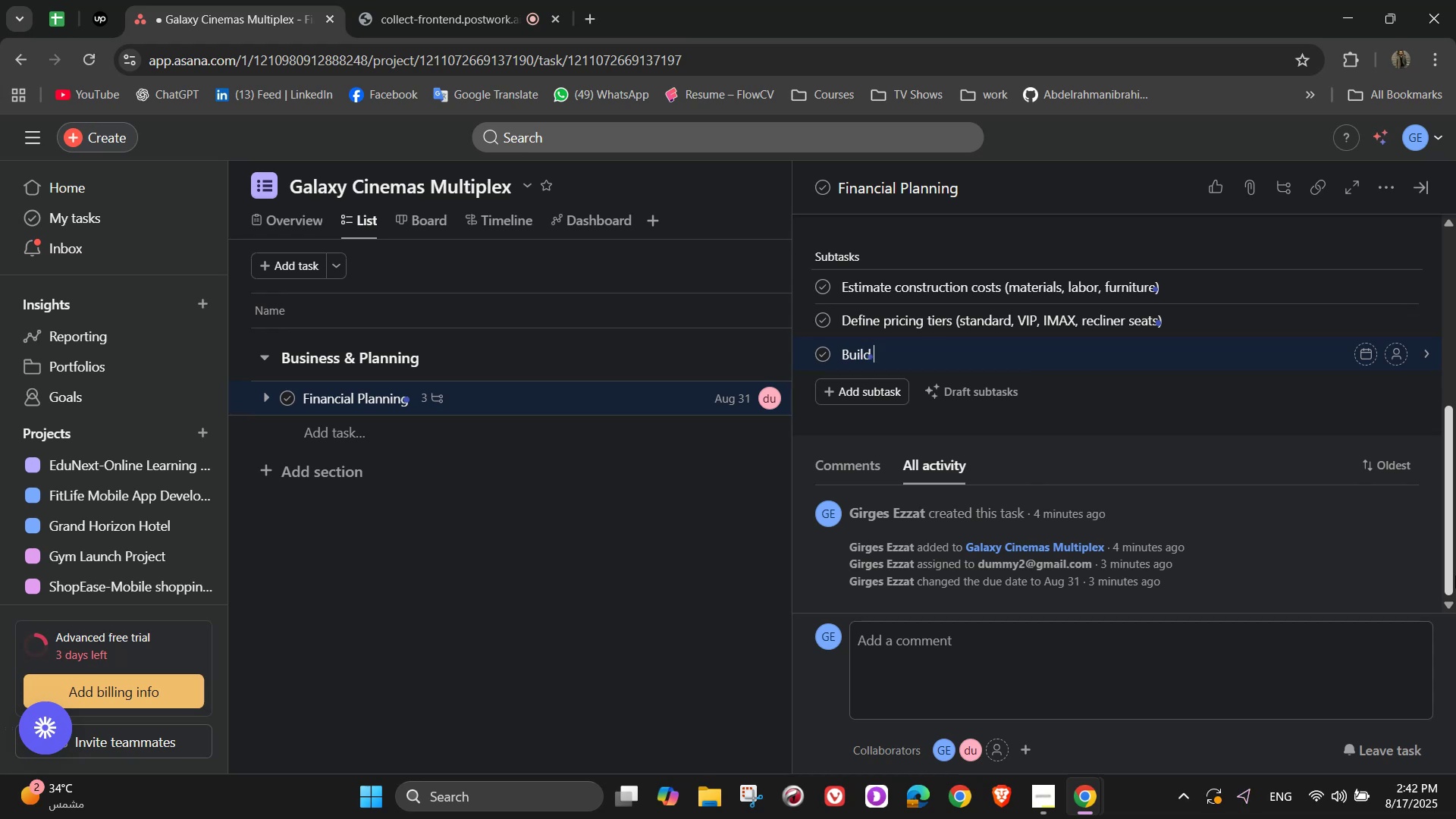 
type(concession pricing strategy)
 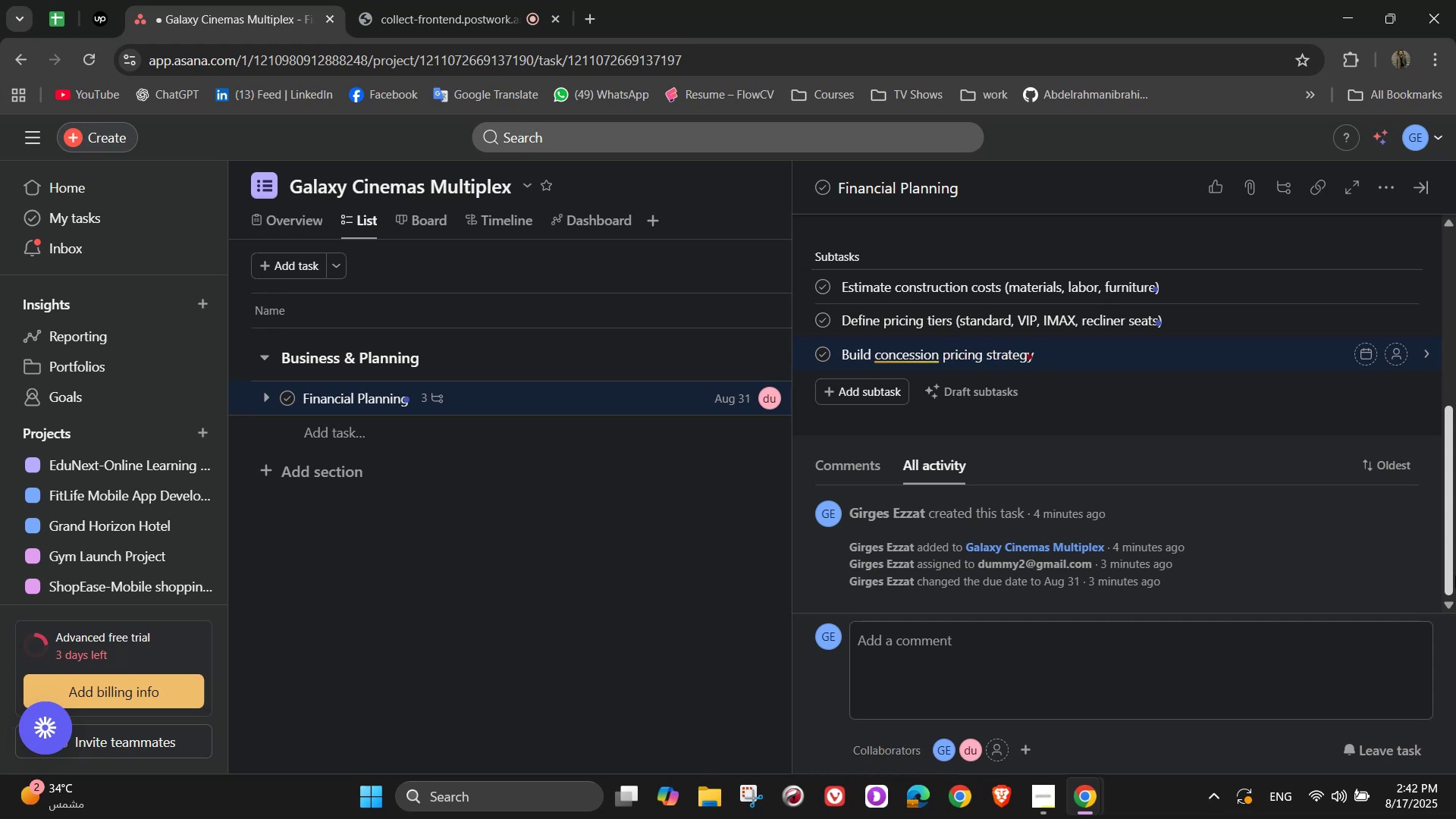 
key(Enter)
 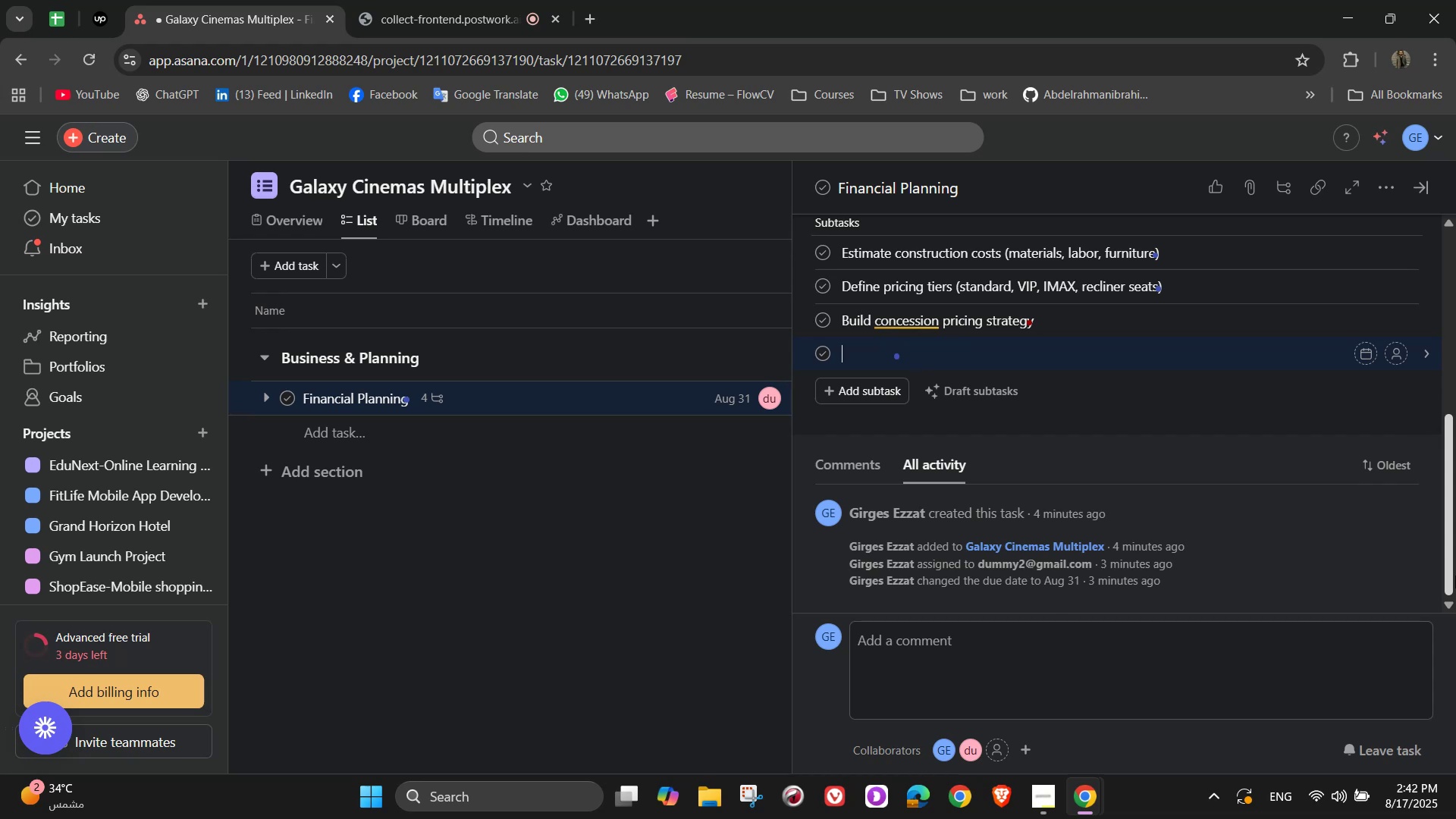 
wait(23.29)
 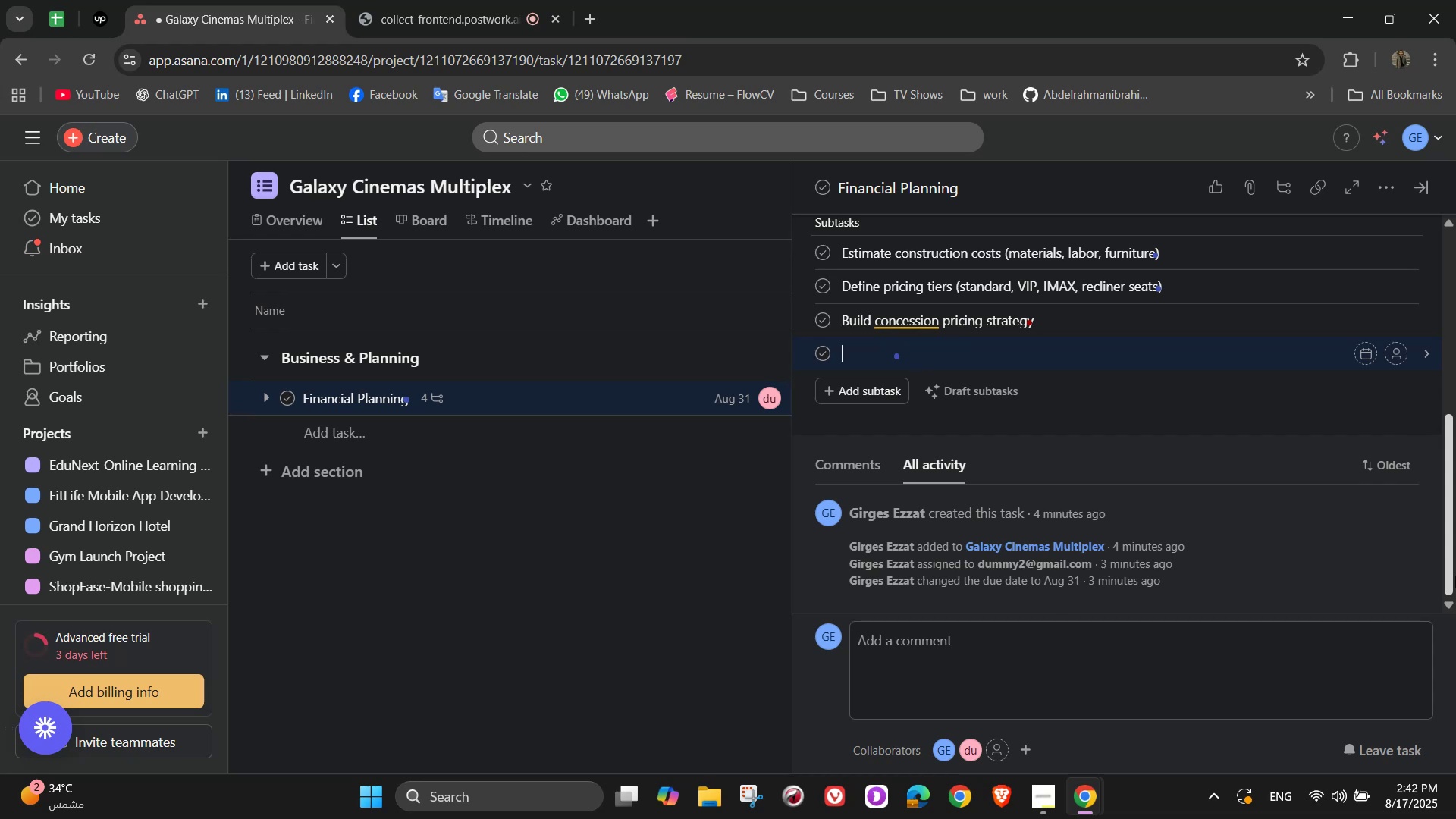 
type(Forecaast revenue for first 3 years)
 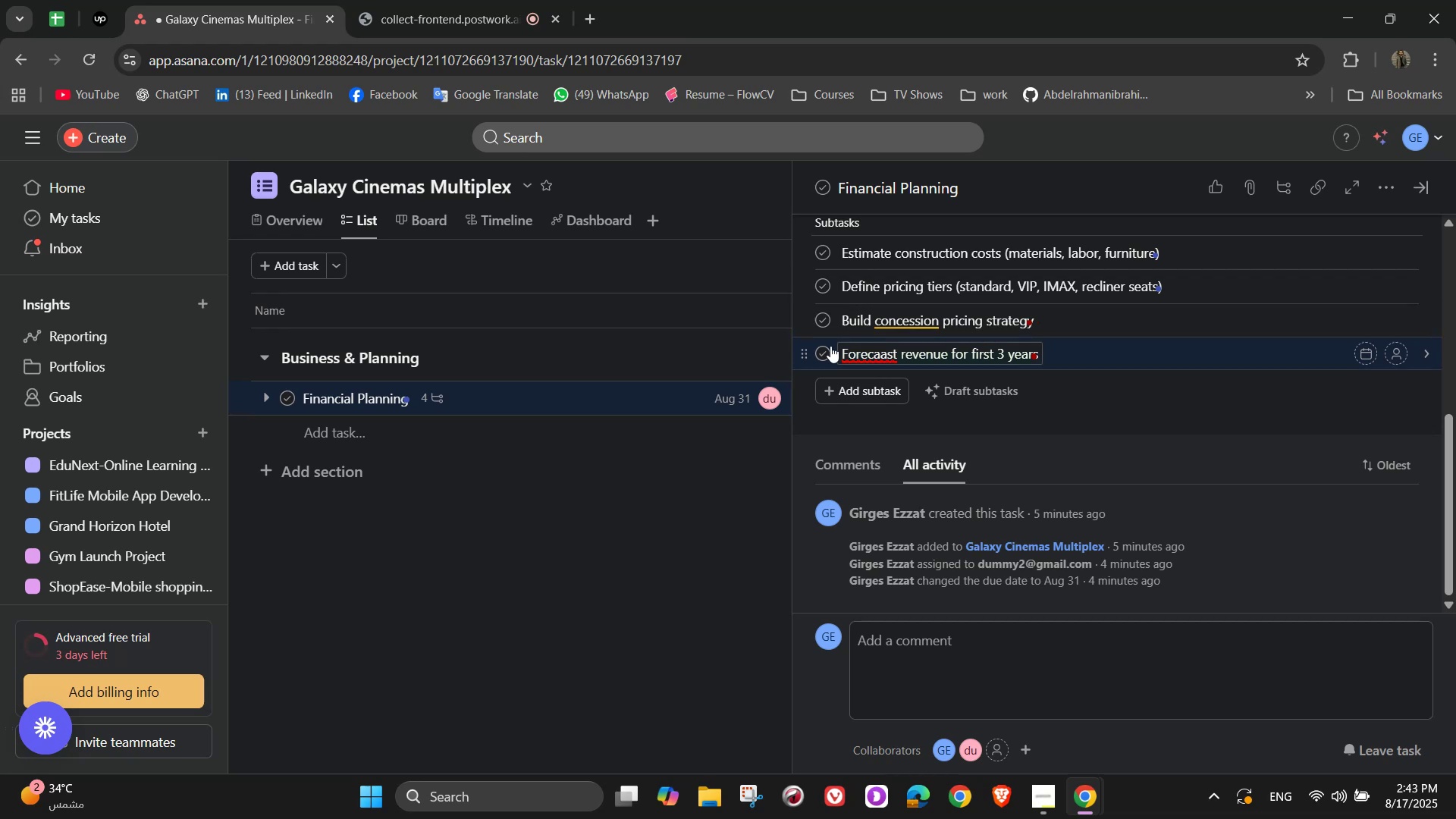 
left_click([877, 372])
 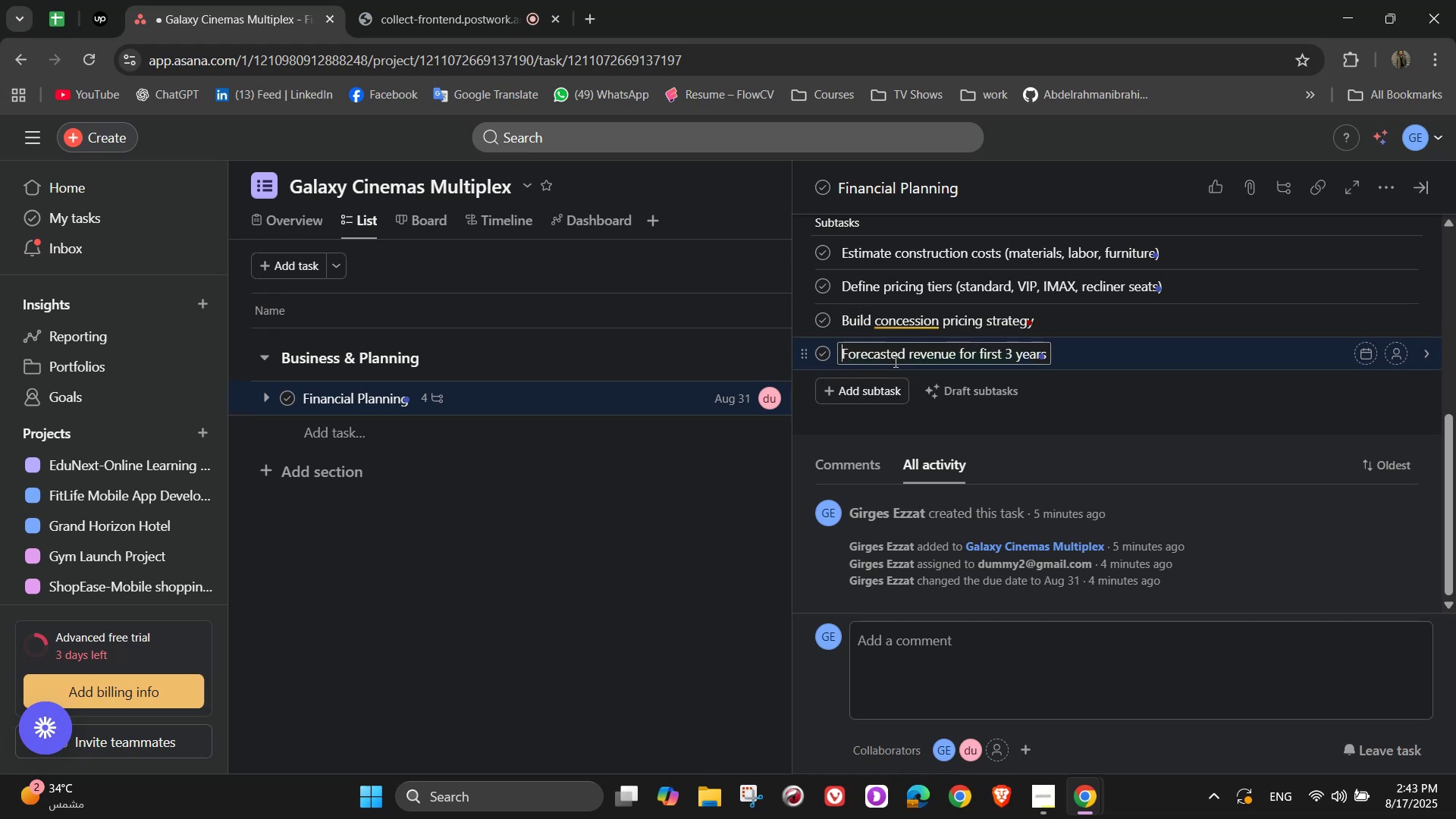 
left_click([905, 358])
 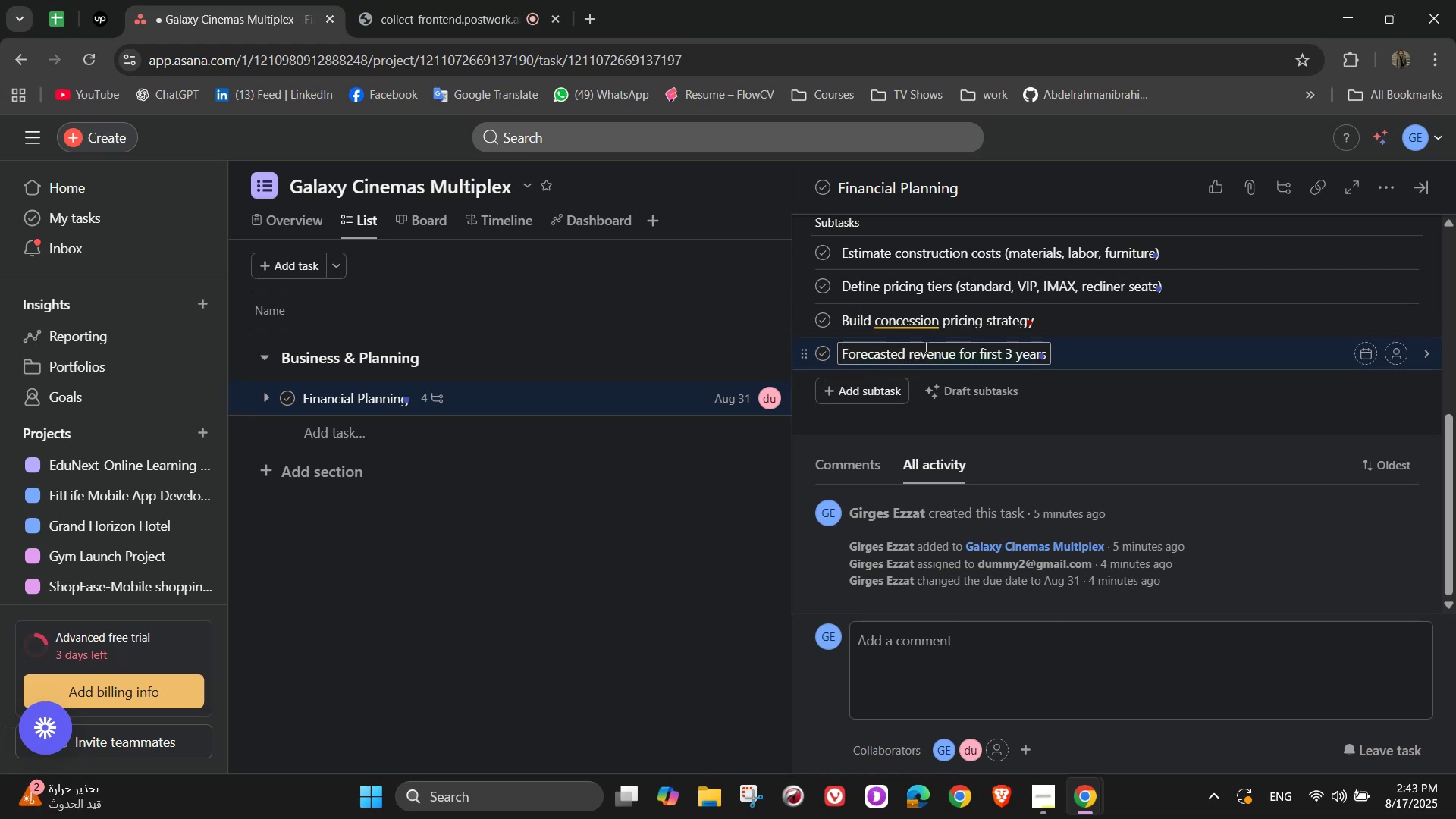 
key(Backspace)
 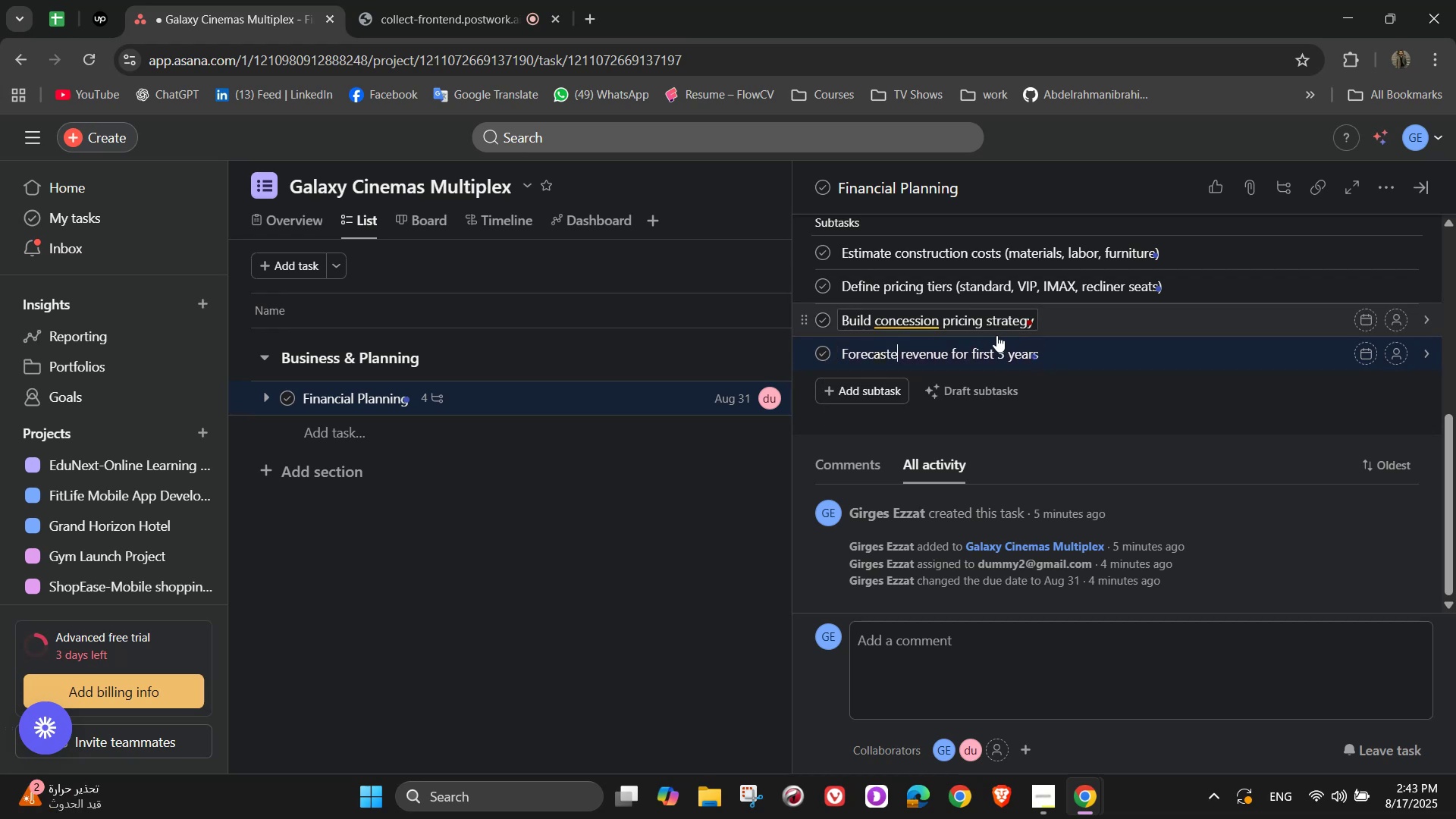 
key(Backspace)
 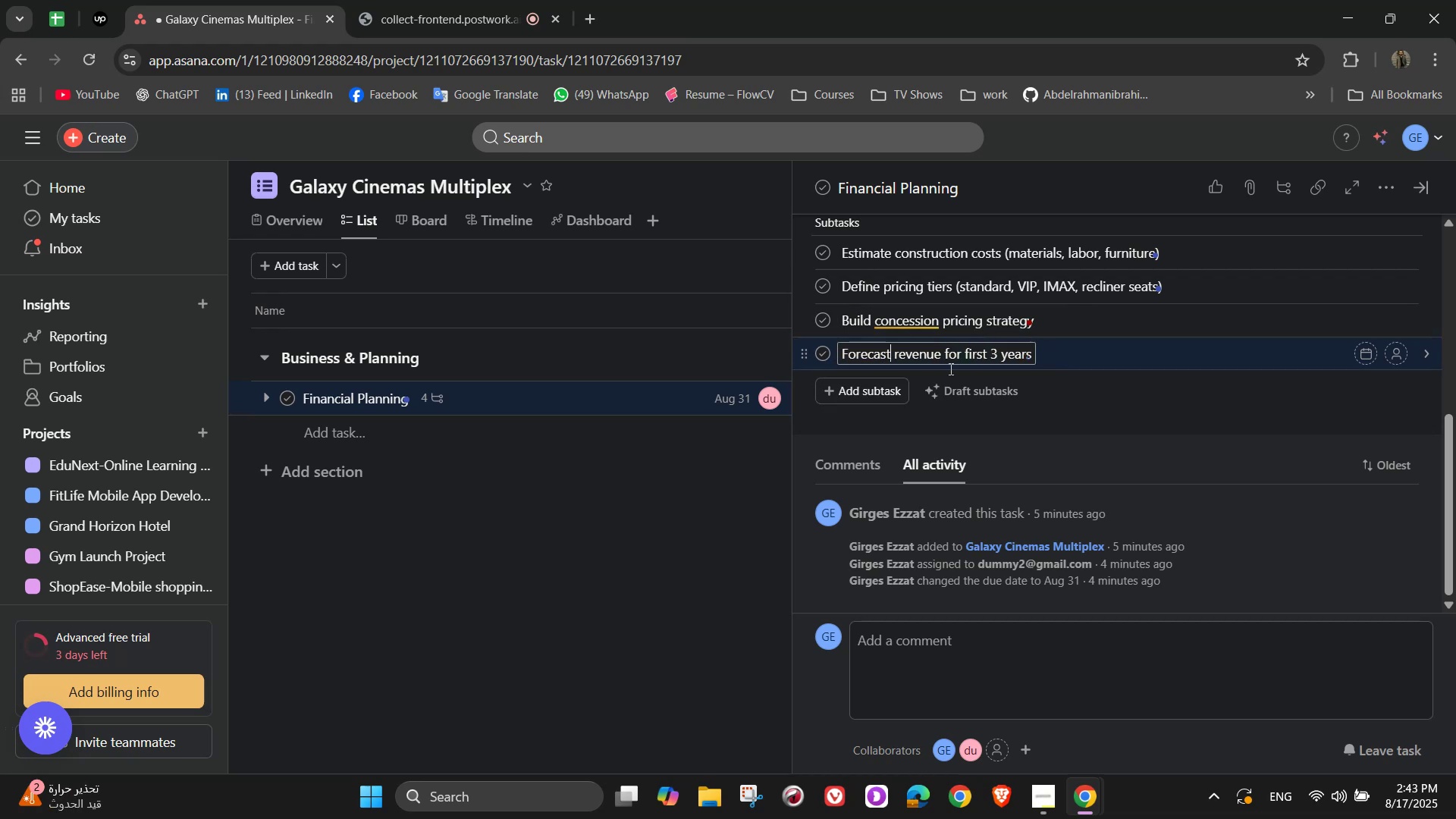 
left_click([864, 387])
 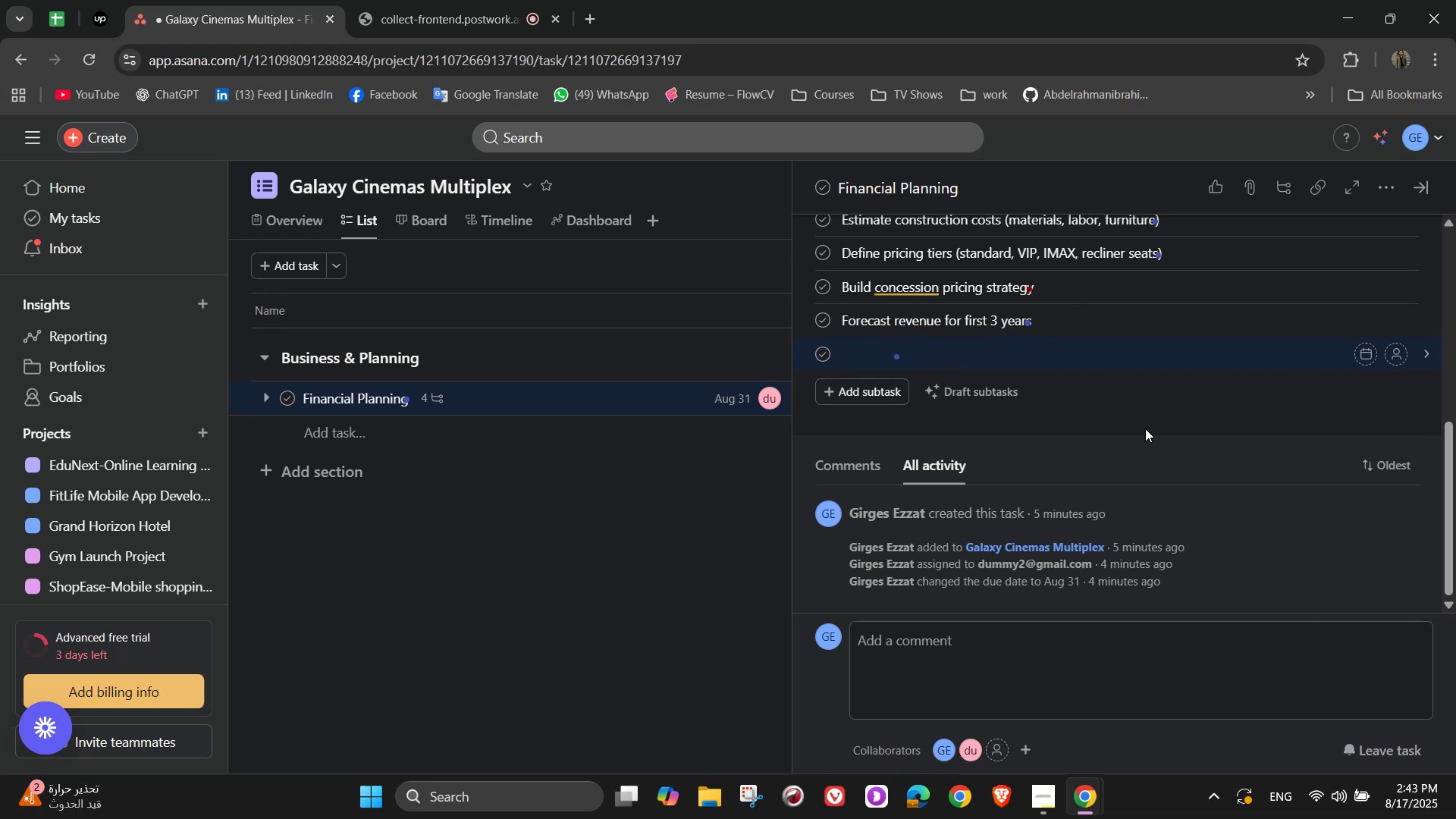 
hold_key(key=ControlLeft, duration=0.38)
 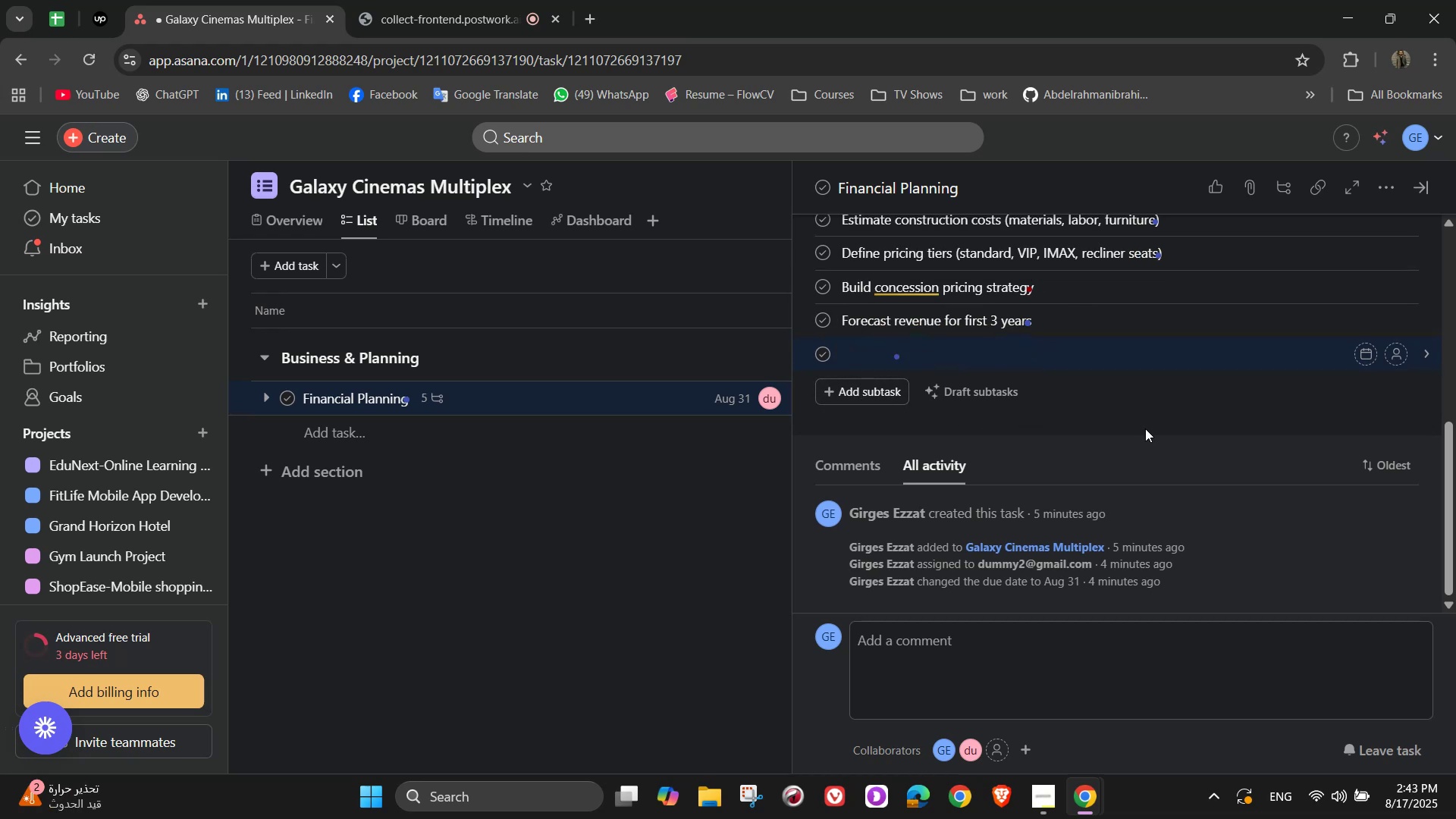 
type(Seu)
key(Backspace)
type(cure )
 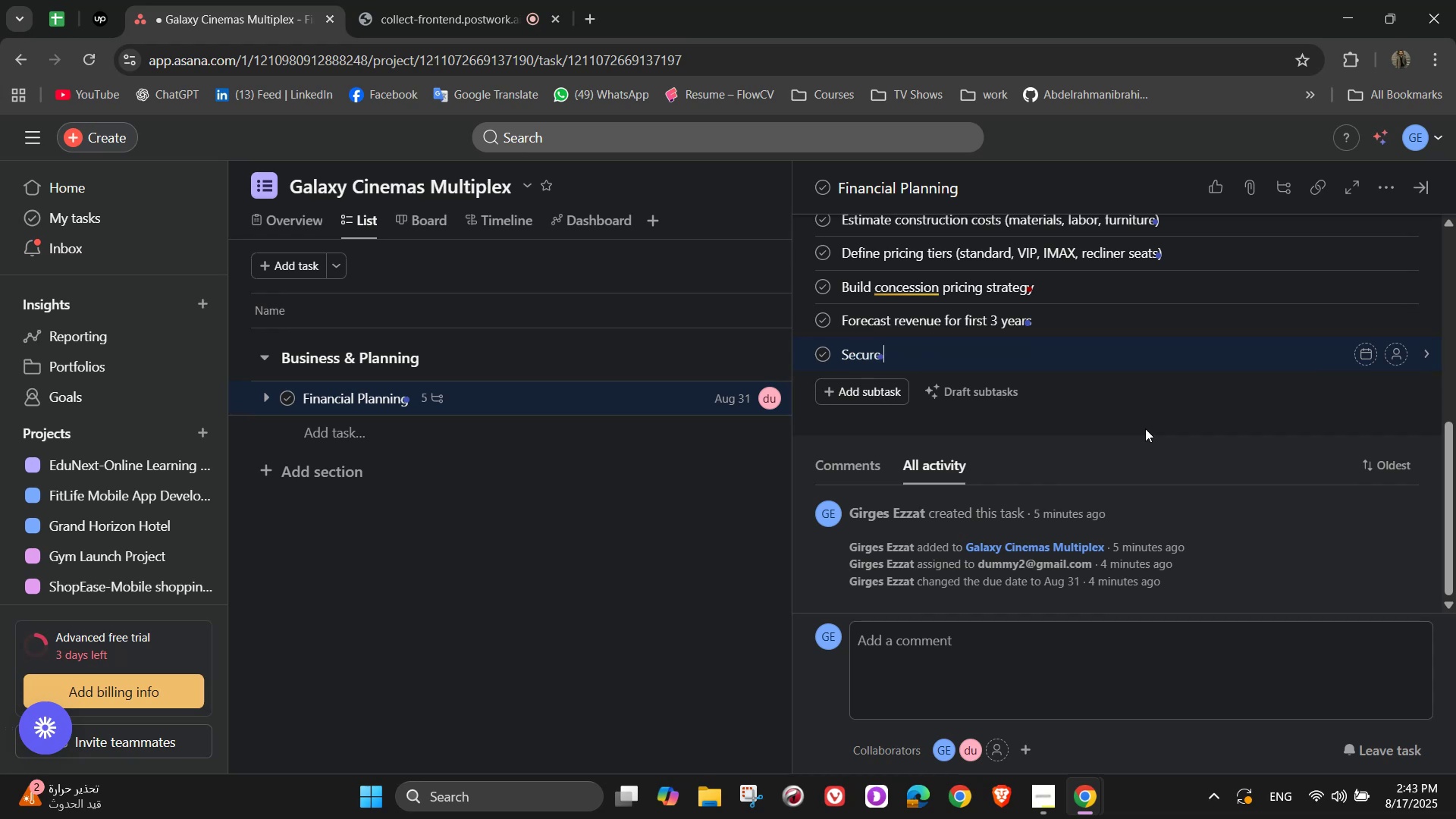 
type(funding from banks)
 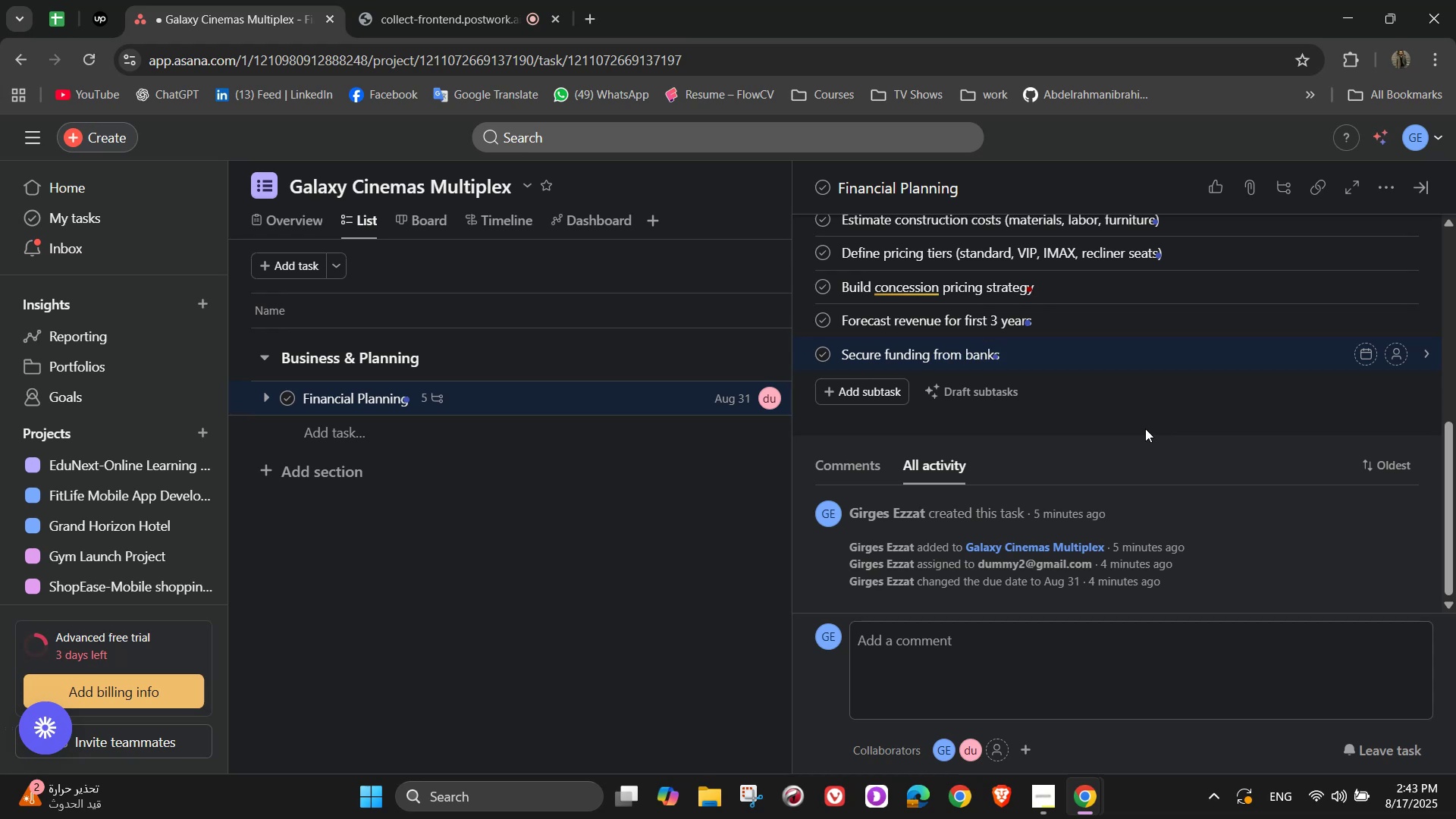 
wait(5.55)
 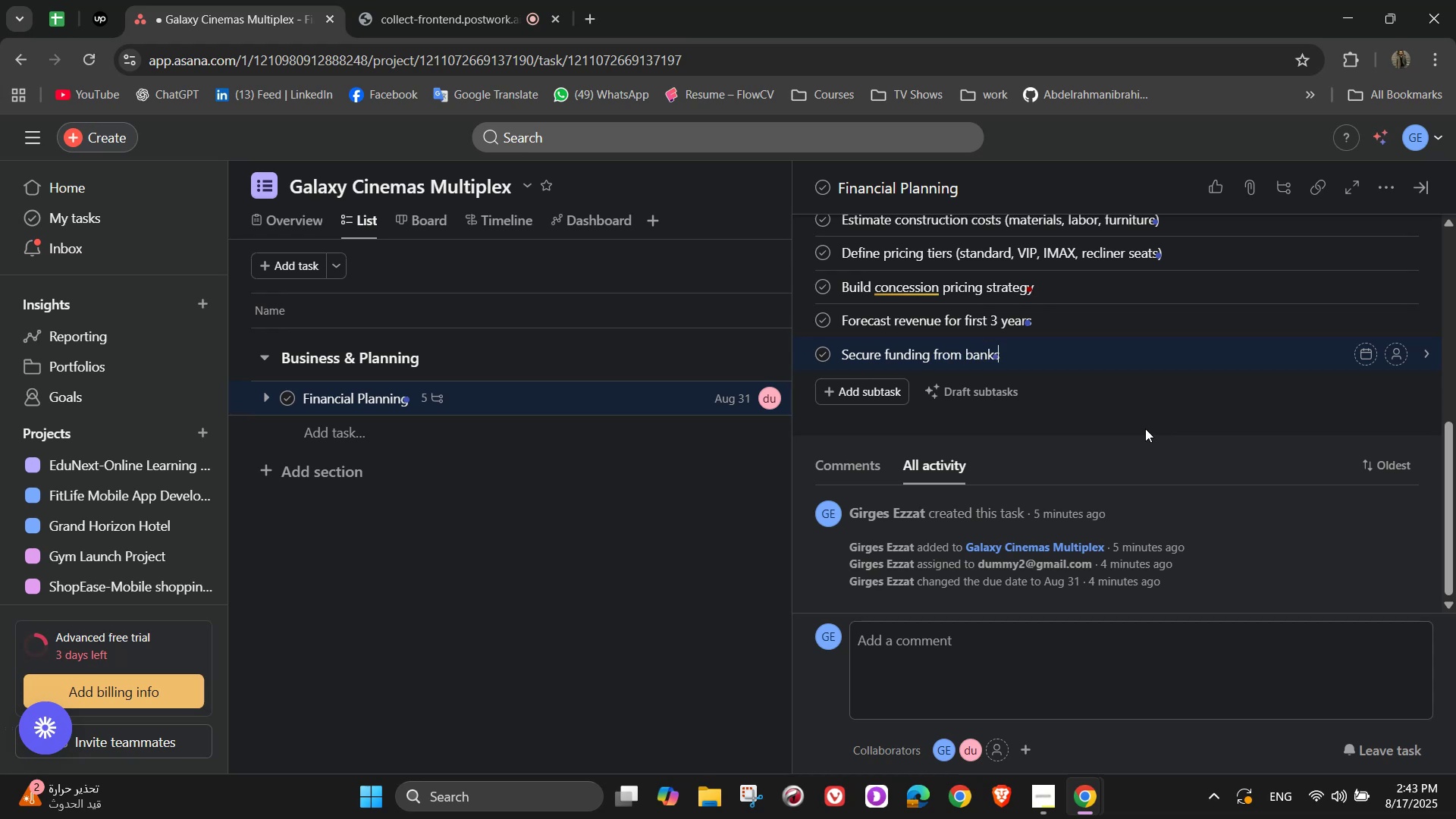 
type( or investors)
 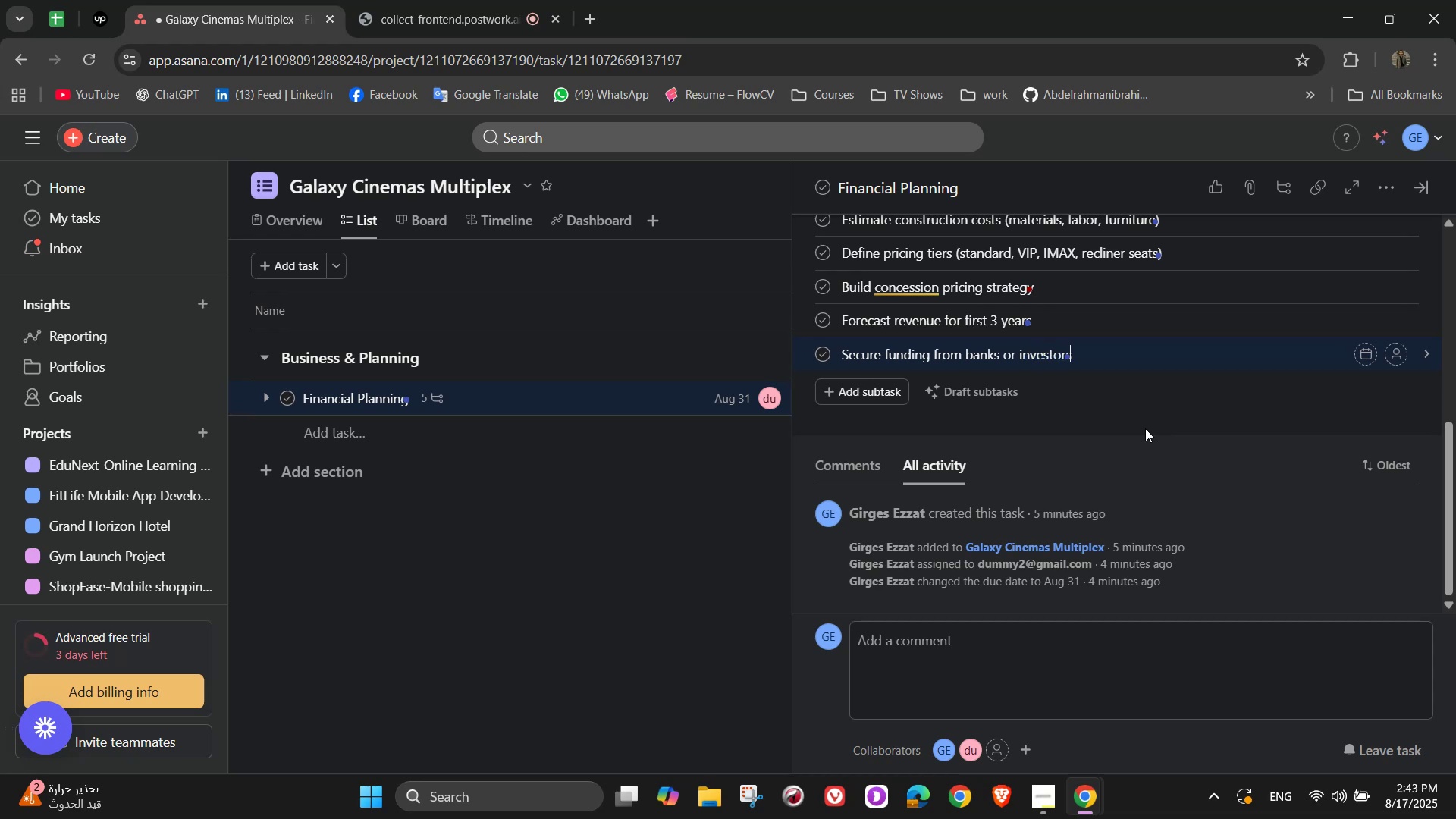 
scroll: coordinate [1157, 429], scroll_direction: up, amount: 3.0
 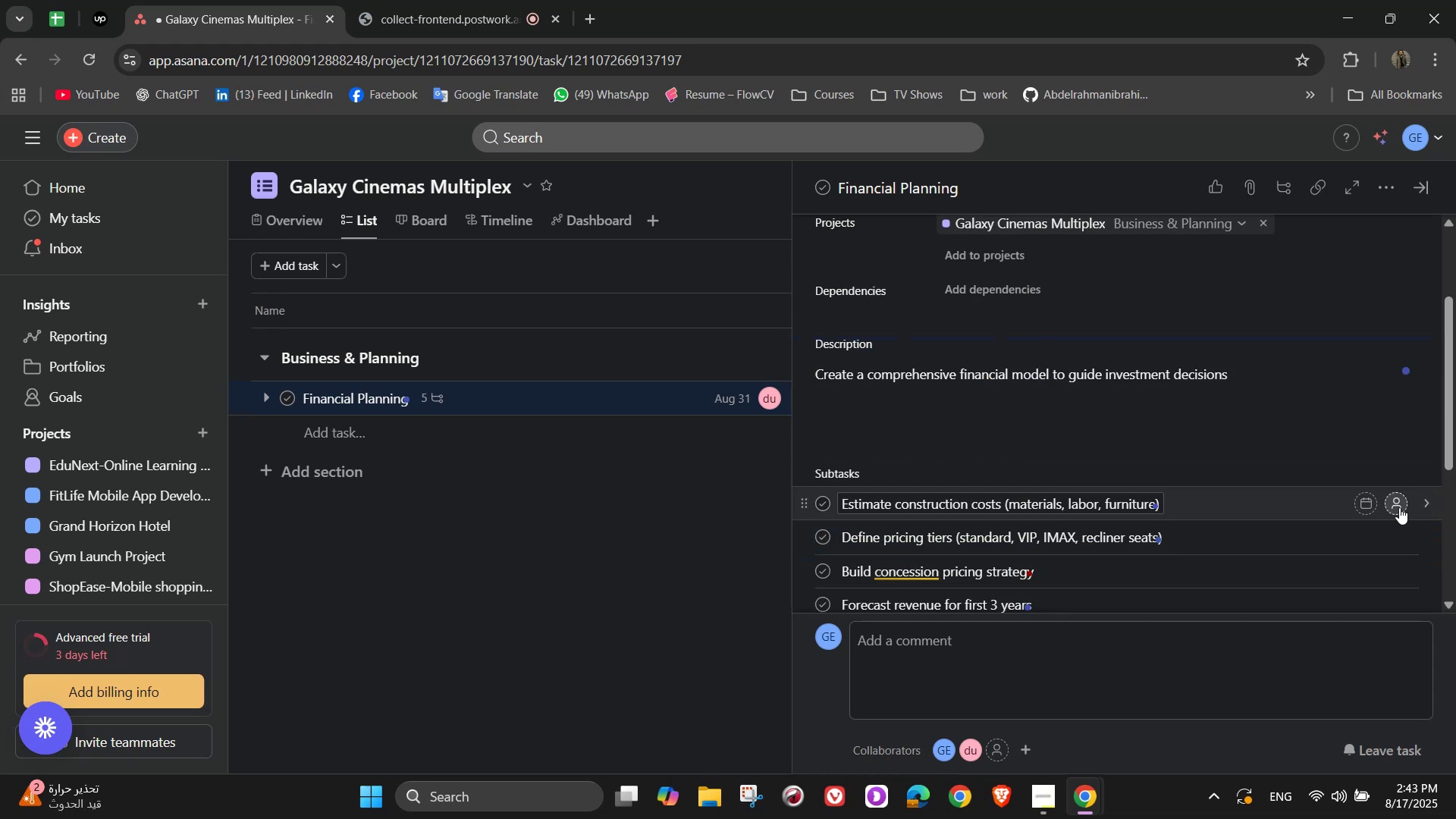 
left_click([1388, 501])
 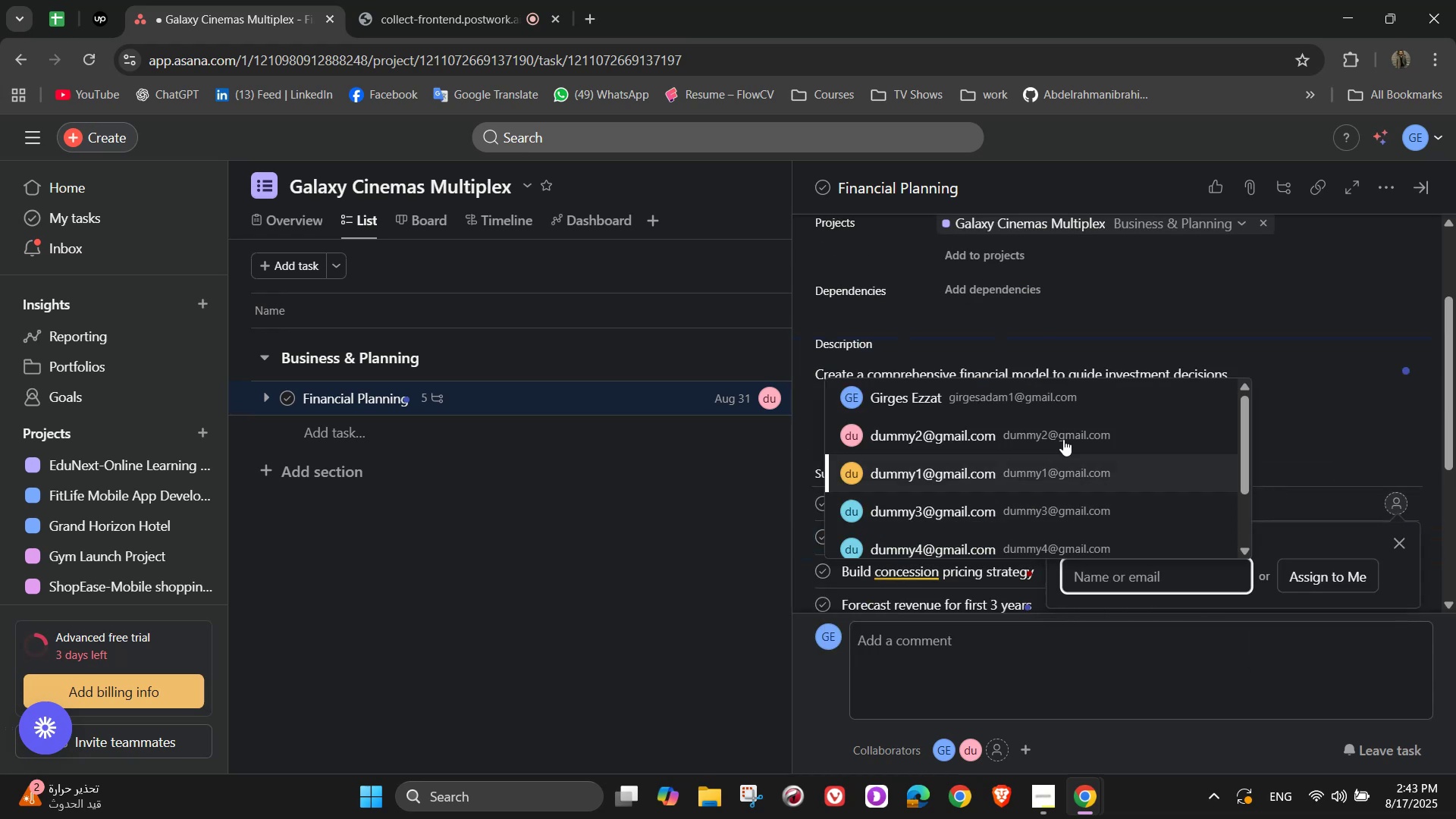 
left_click([1062, 406])
 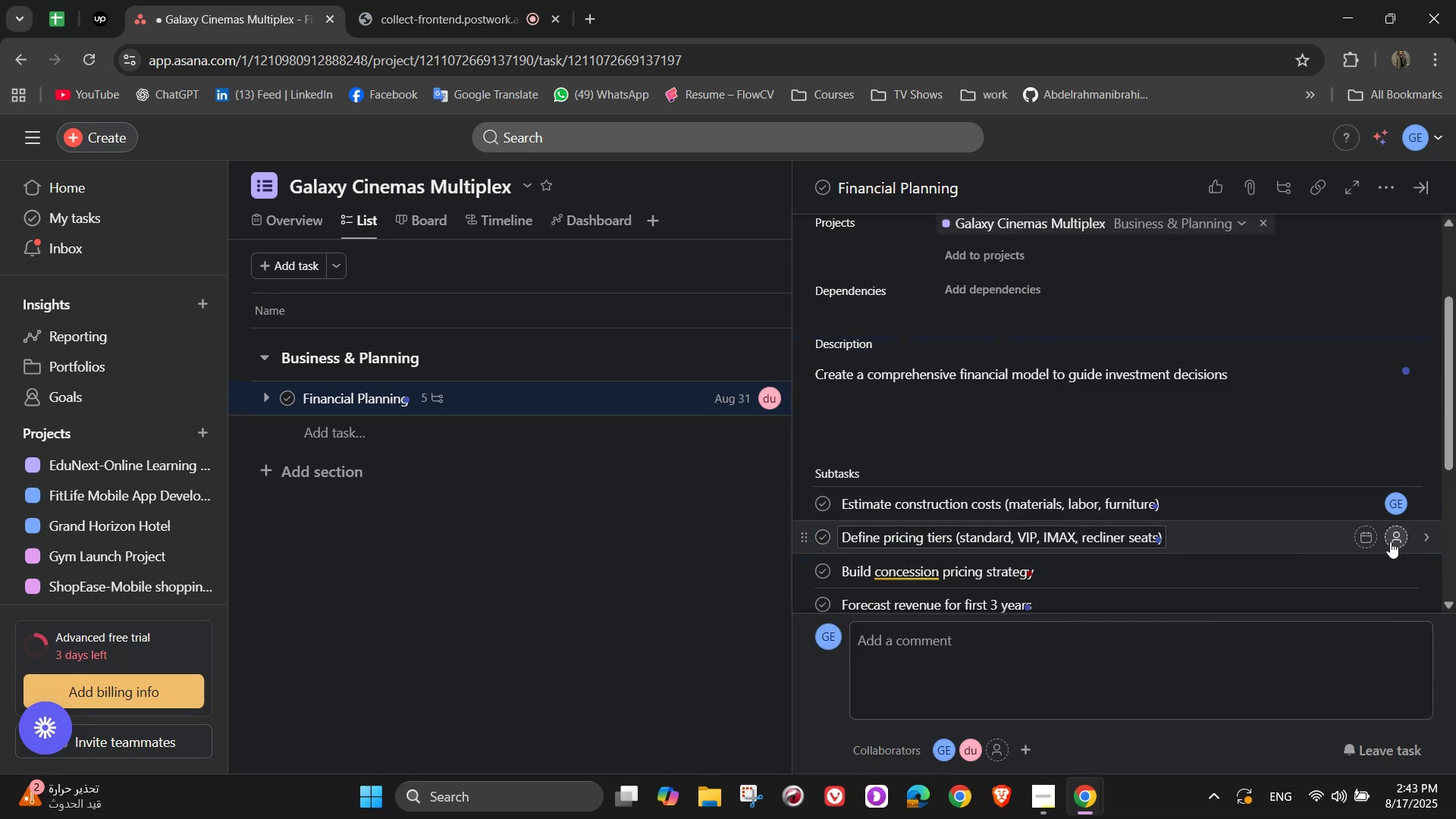 
left_click([1397, 541])
 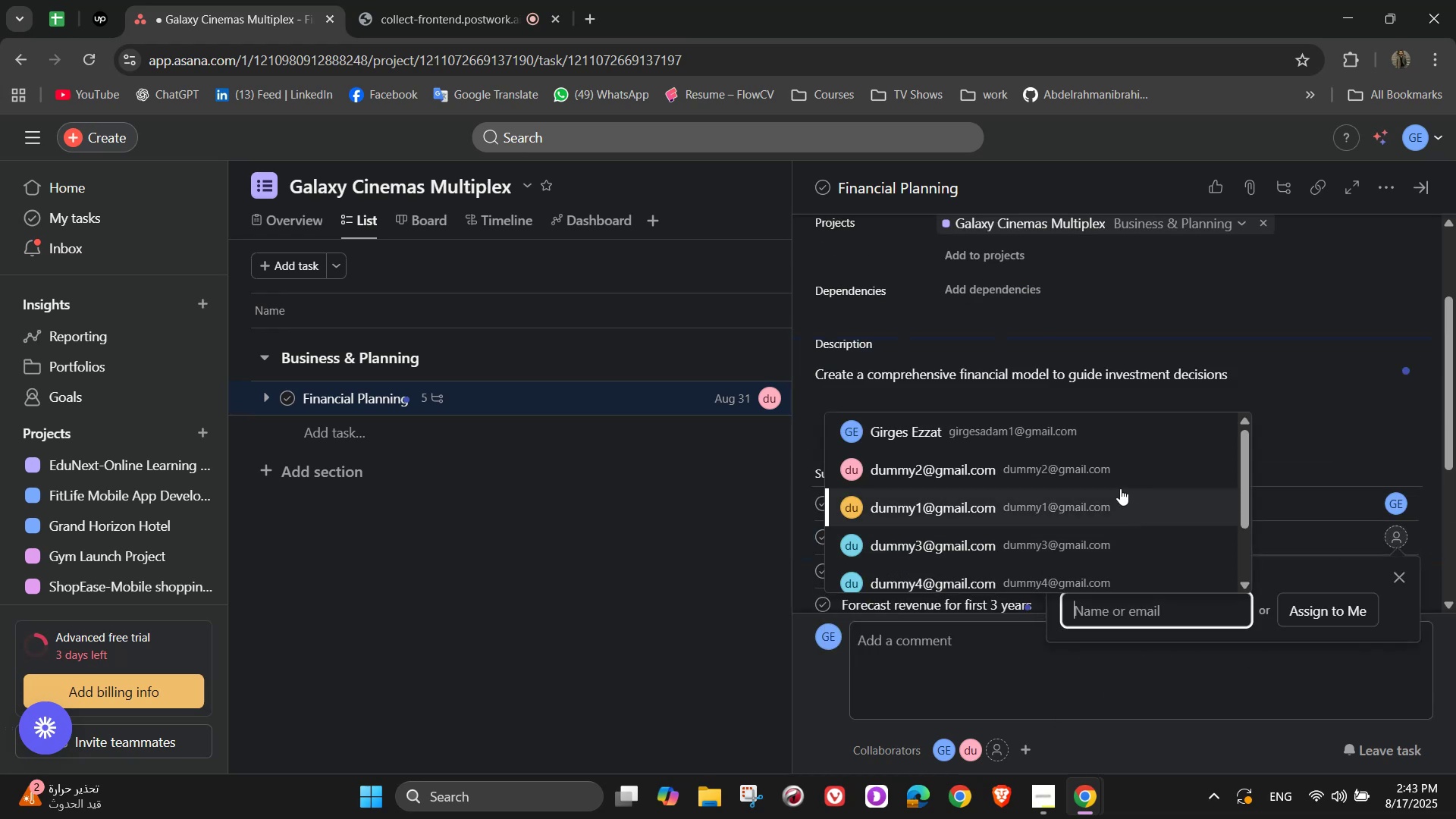 
left_click([1117, 482])
 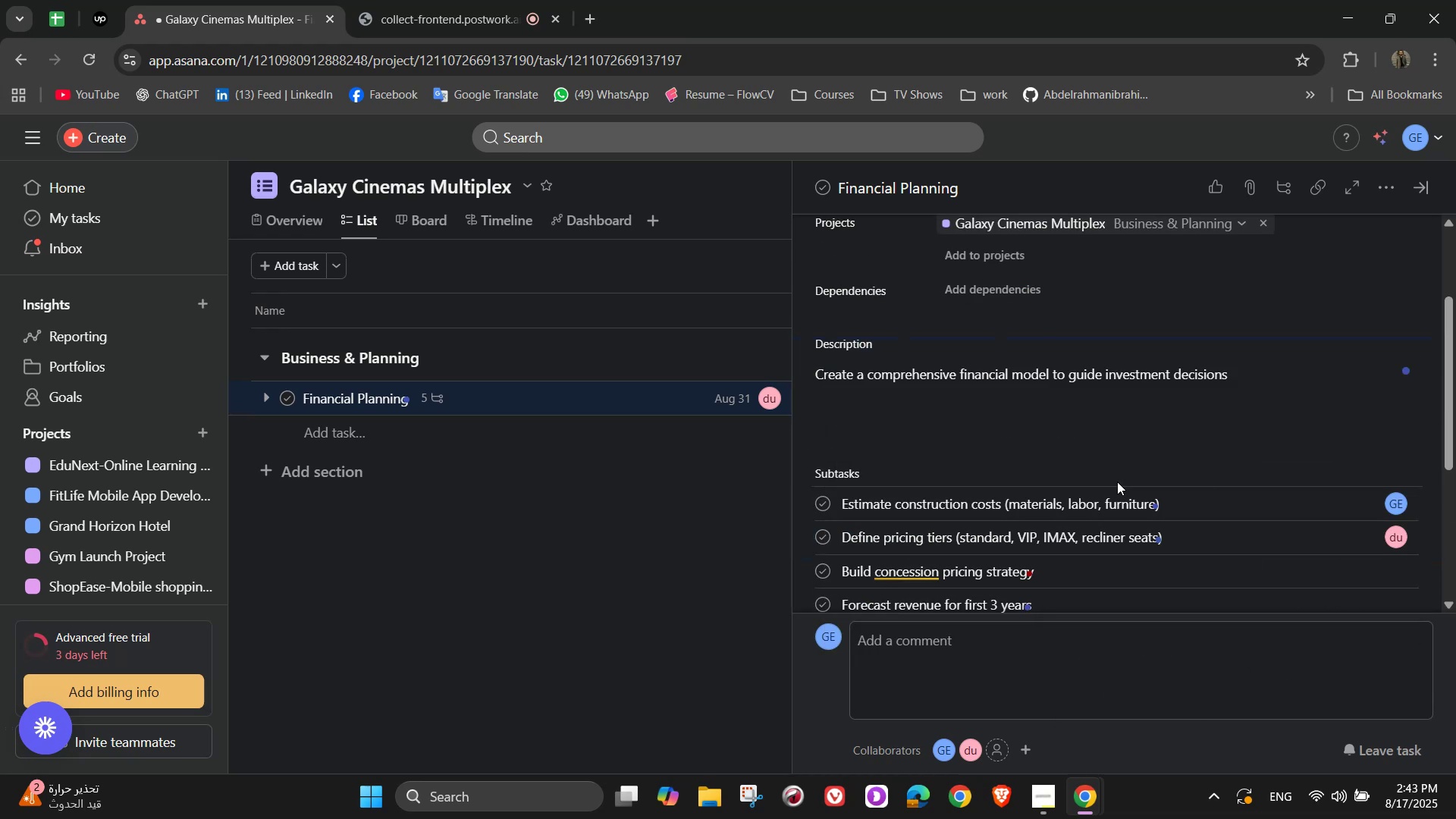 
scroll: coordinate [1117, 482], scroll_direction: up, amount: 1.0
 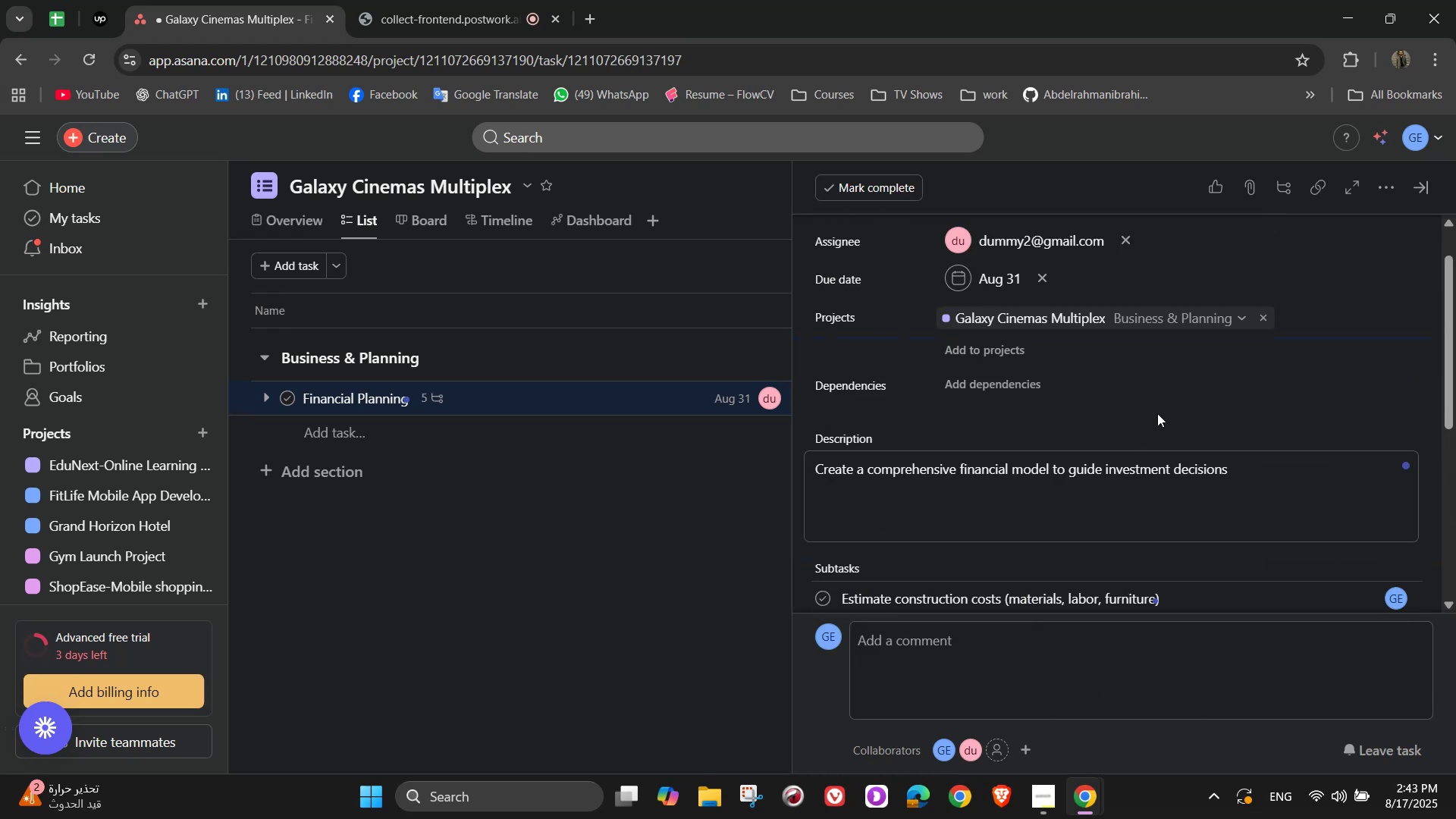 
scroll: coordinate [1310, 344], scroll_direction: down, amount: 1.0
 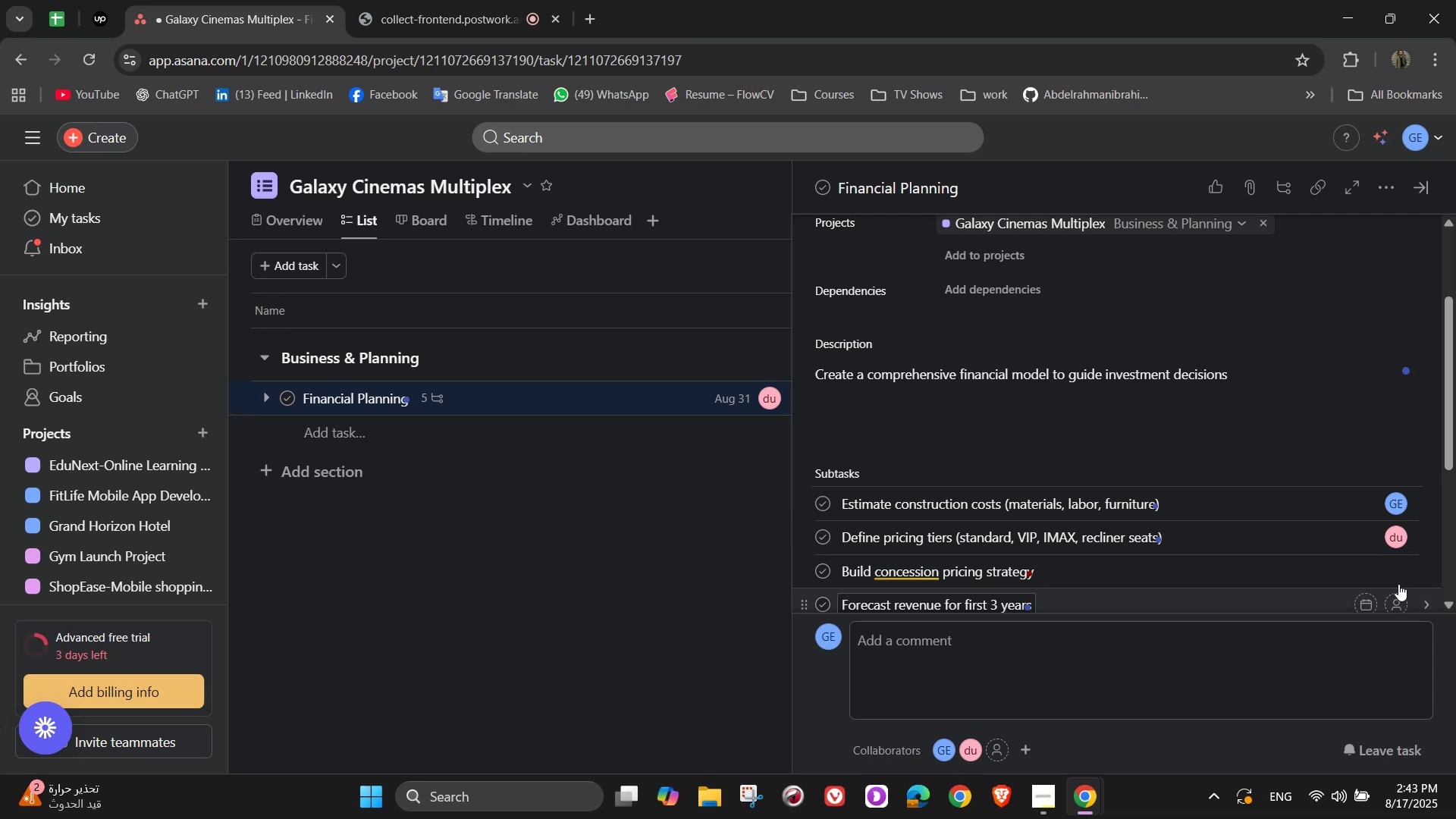 
left_click([1397, 574])
 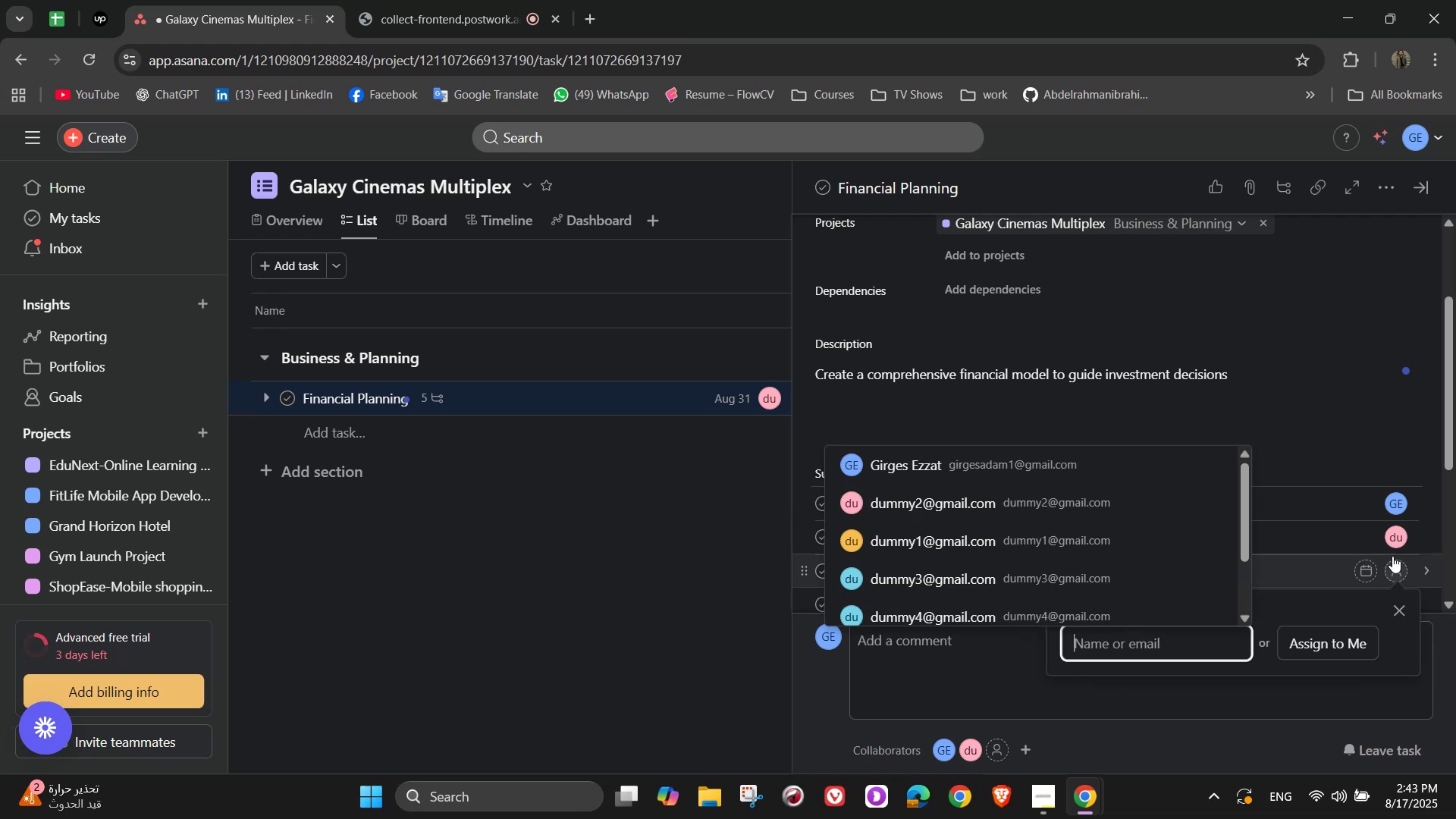 
left_click([1095, 582])
 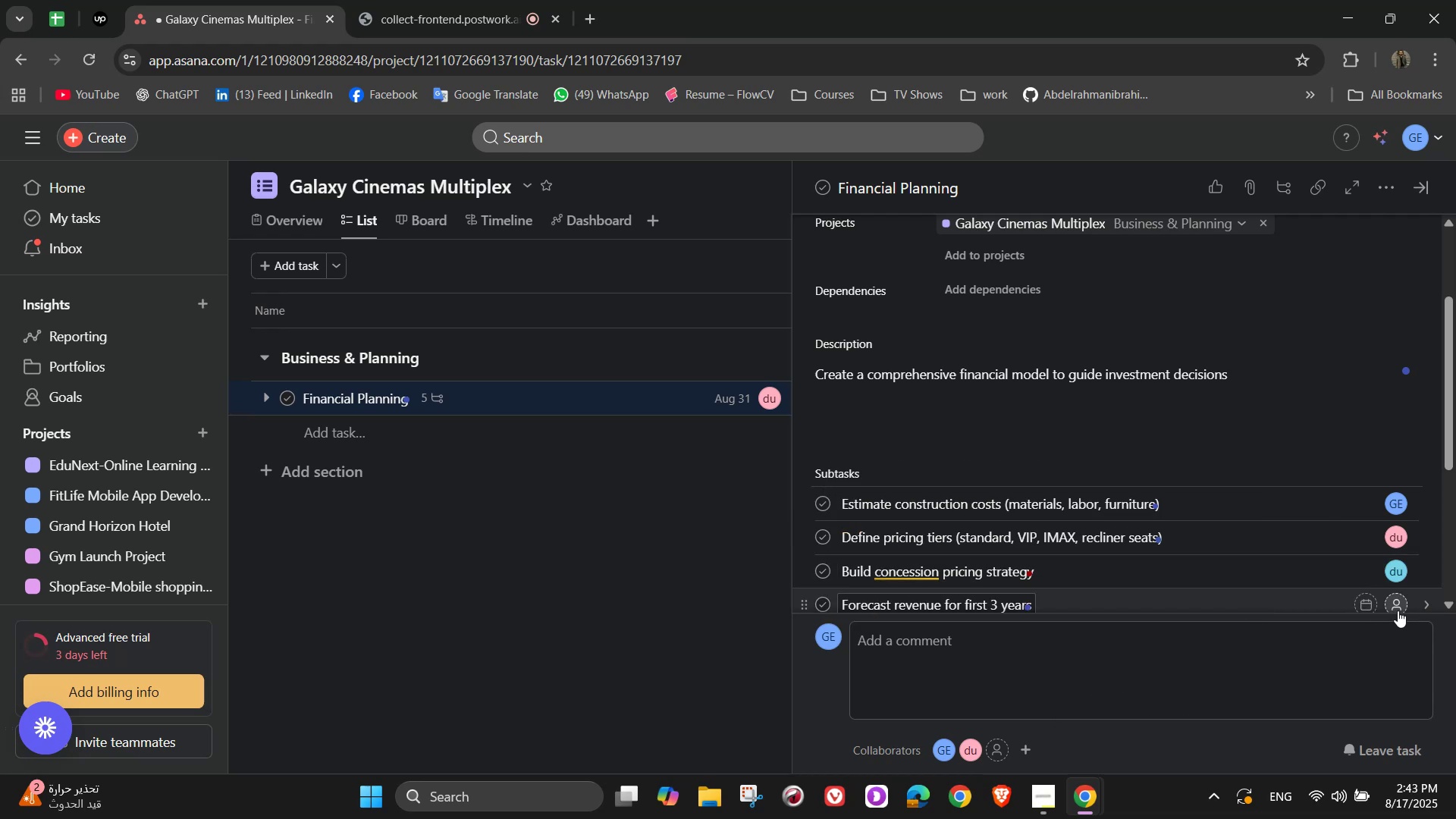 
left_click([1398, 610])
 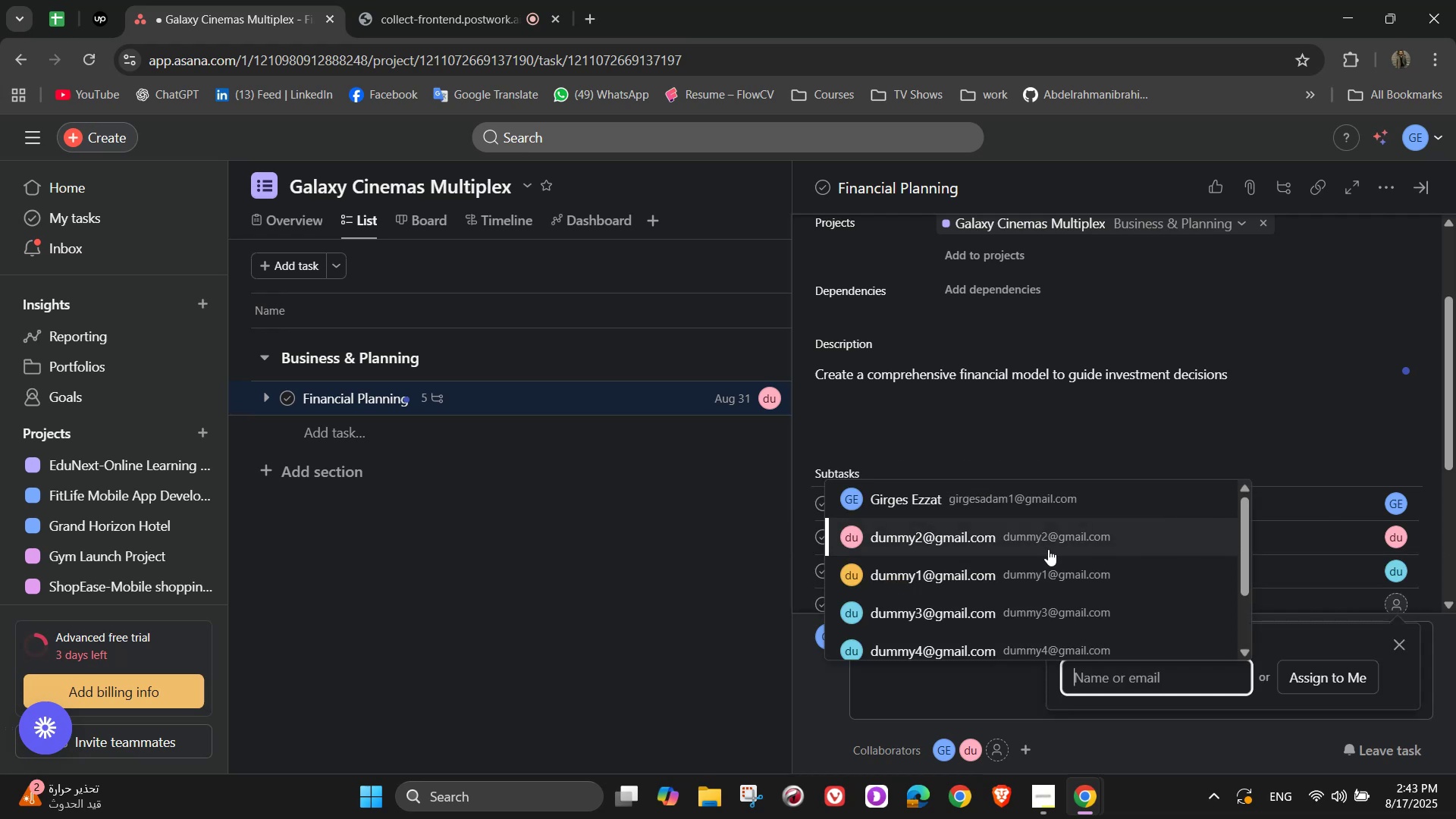 
left_click([1044, 576])
 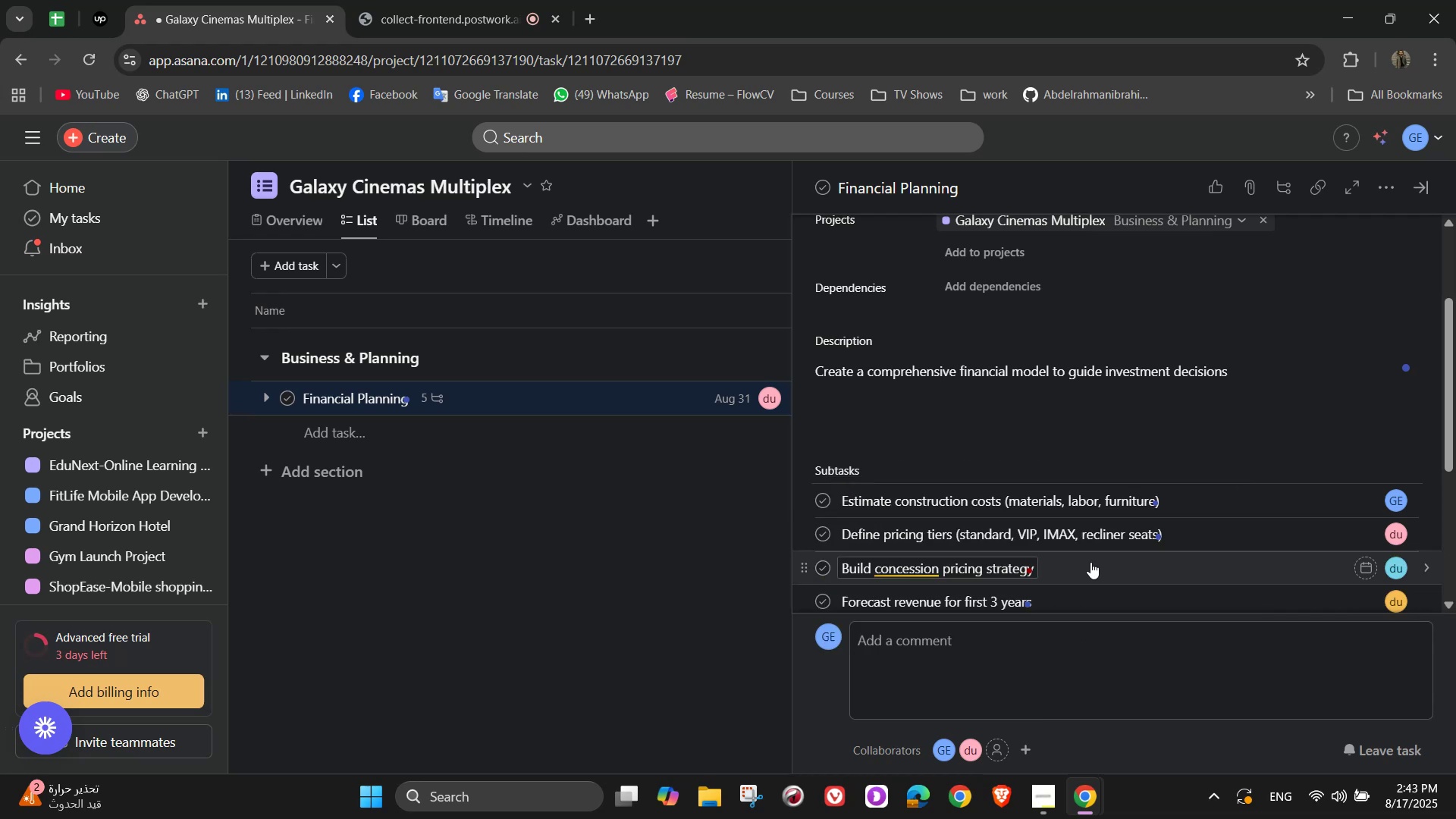 
scroll: coordinate [1369, 512], scroll_direction: down, amount: 2.0
 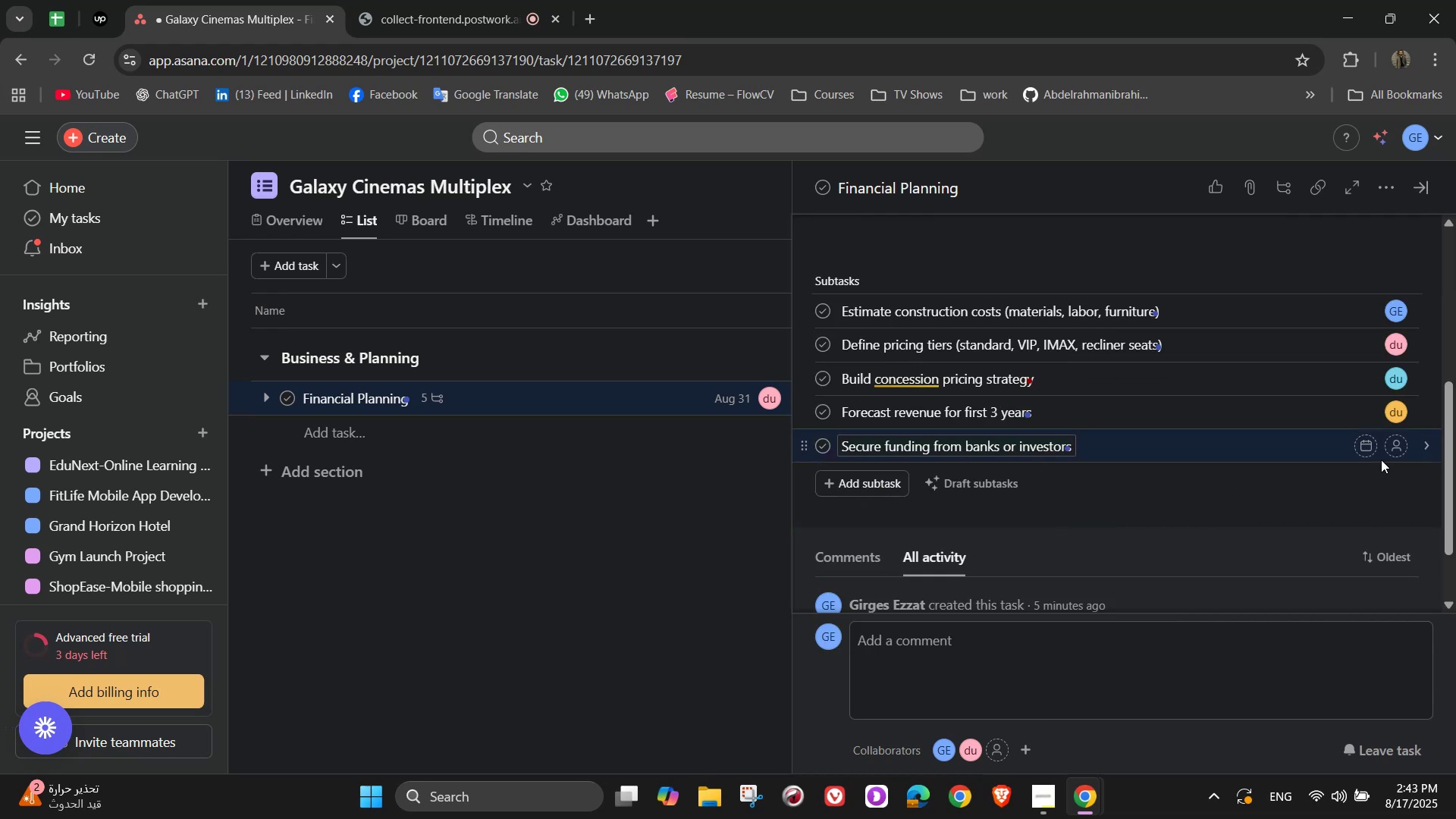 
left_click([1398, 452])
 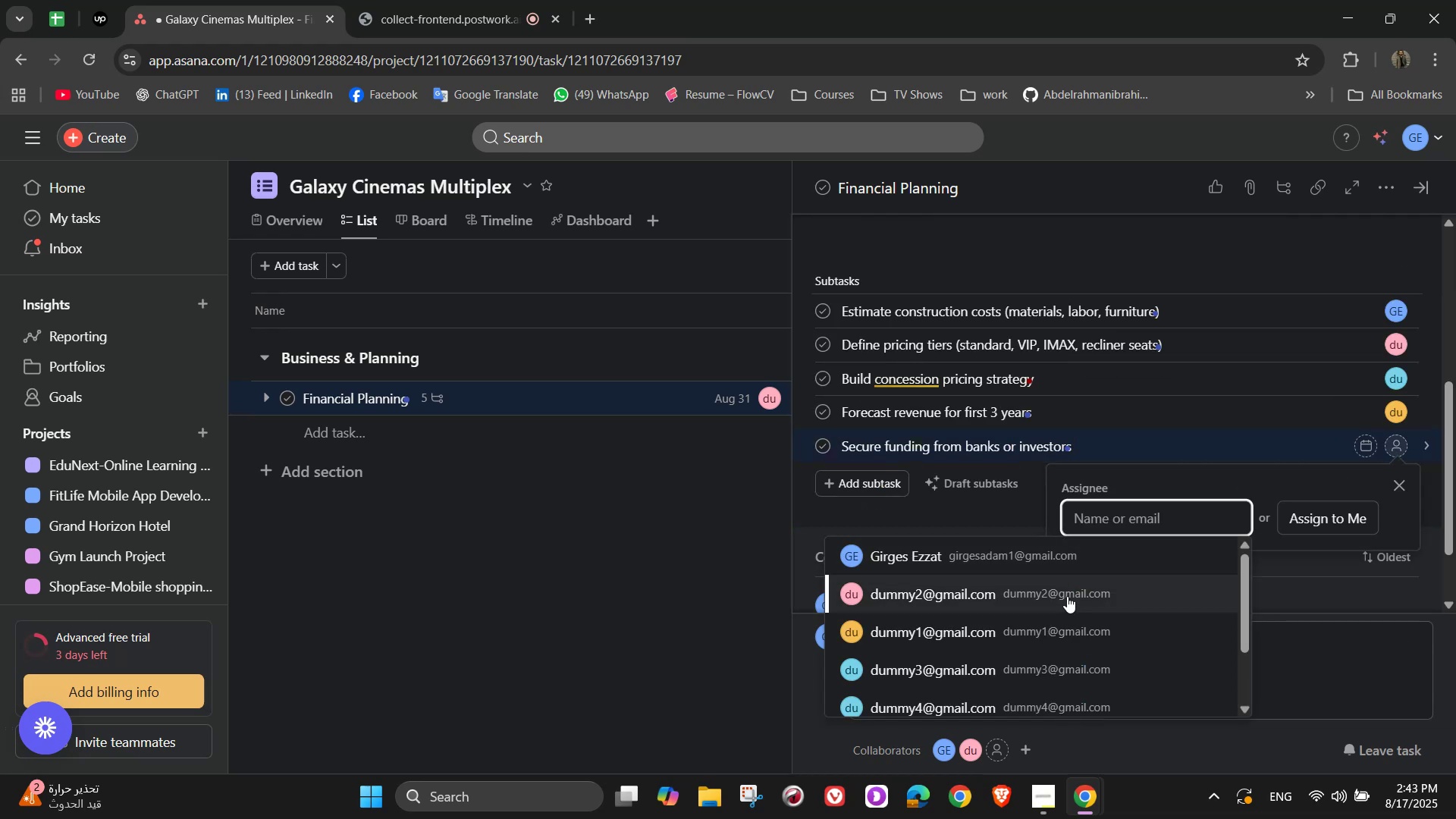 
left_click([1067, 596])
 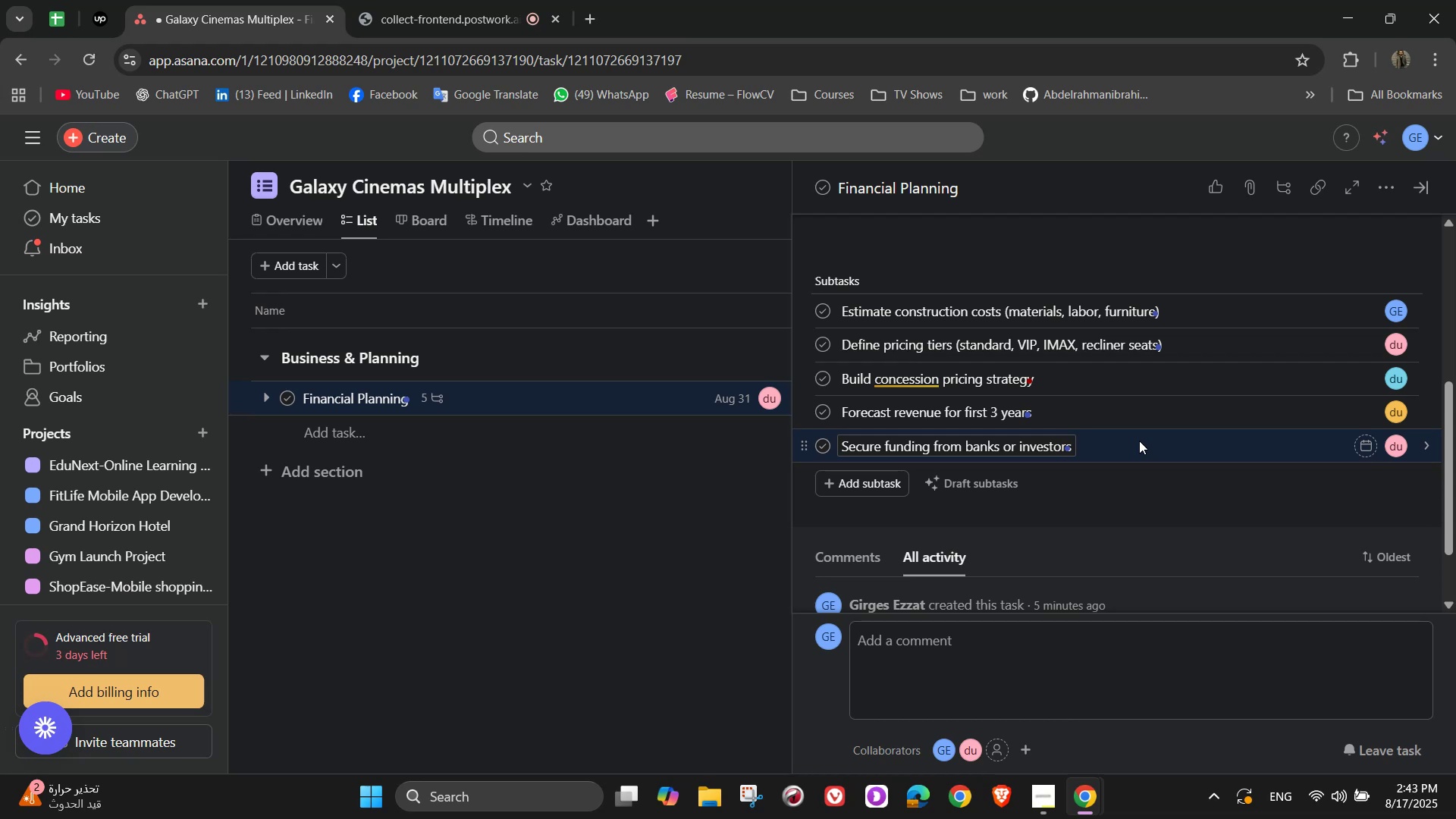 
wait(7.06)
 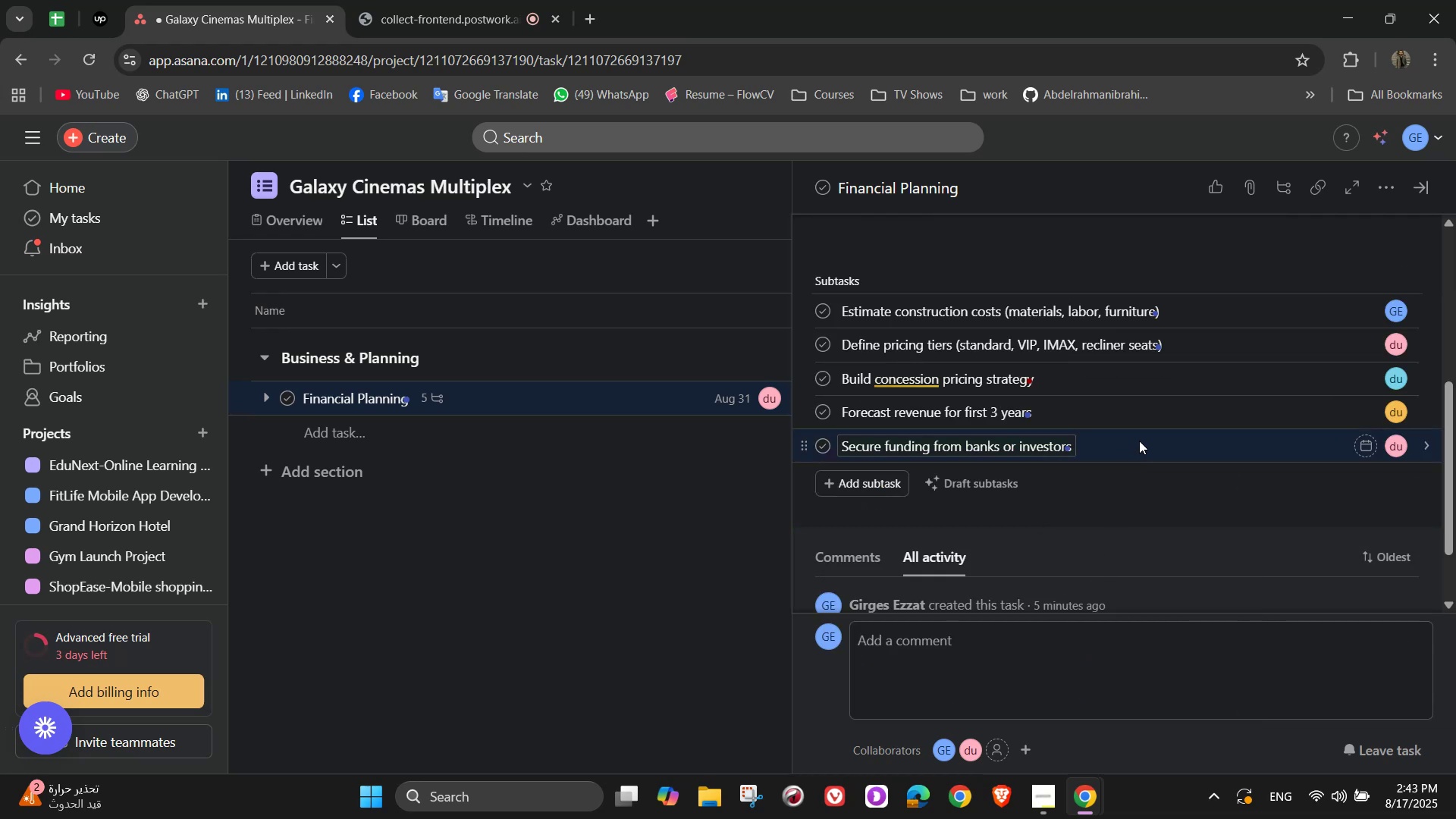 
scroll: coordinate [1318, 318], scroll_direction: up, amount: 4.0
 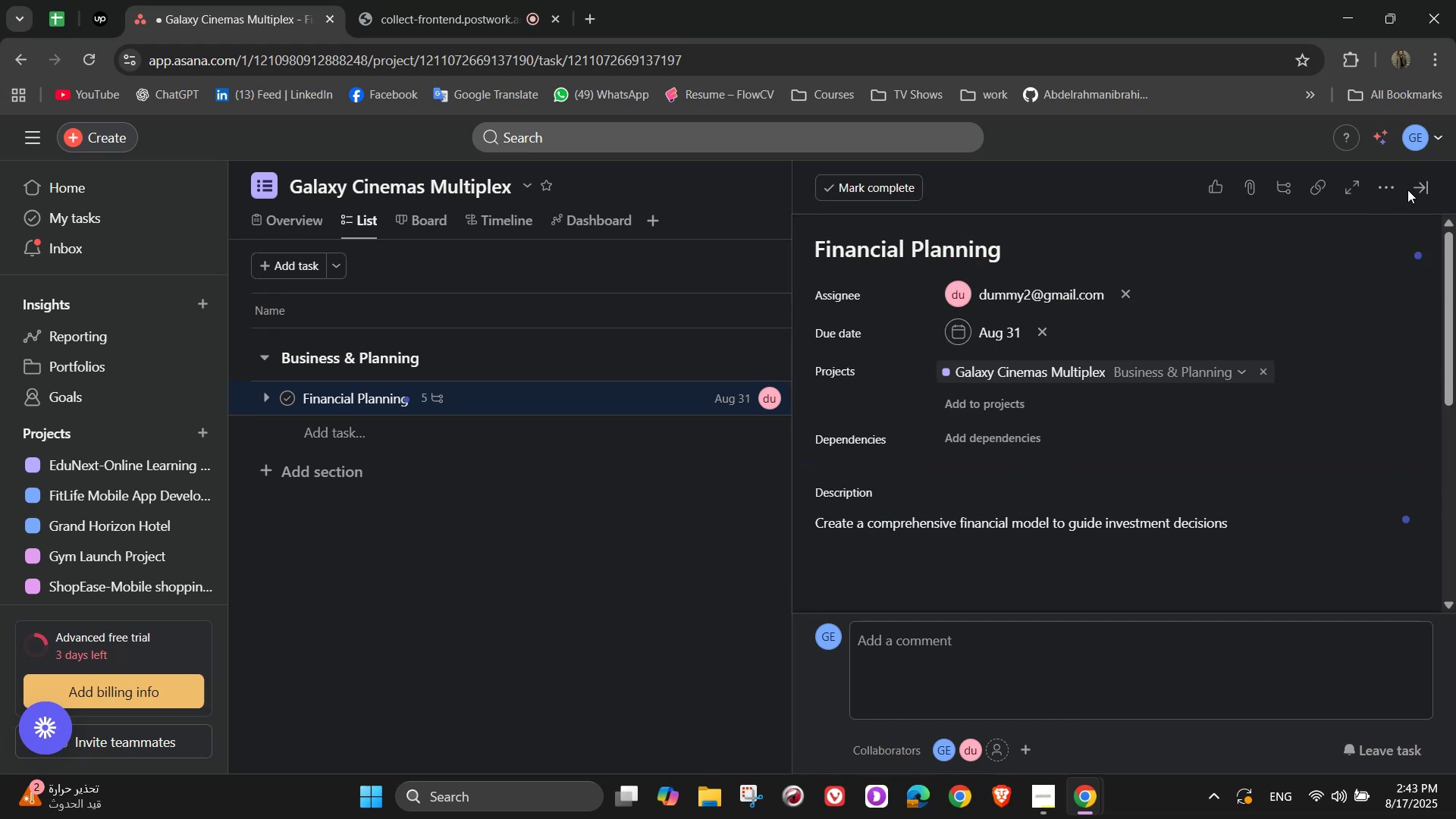 
left_click([1418, 189])
 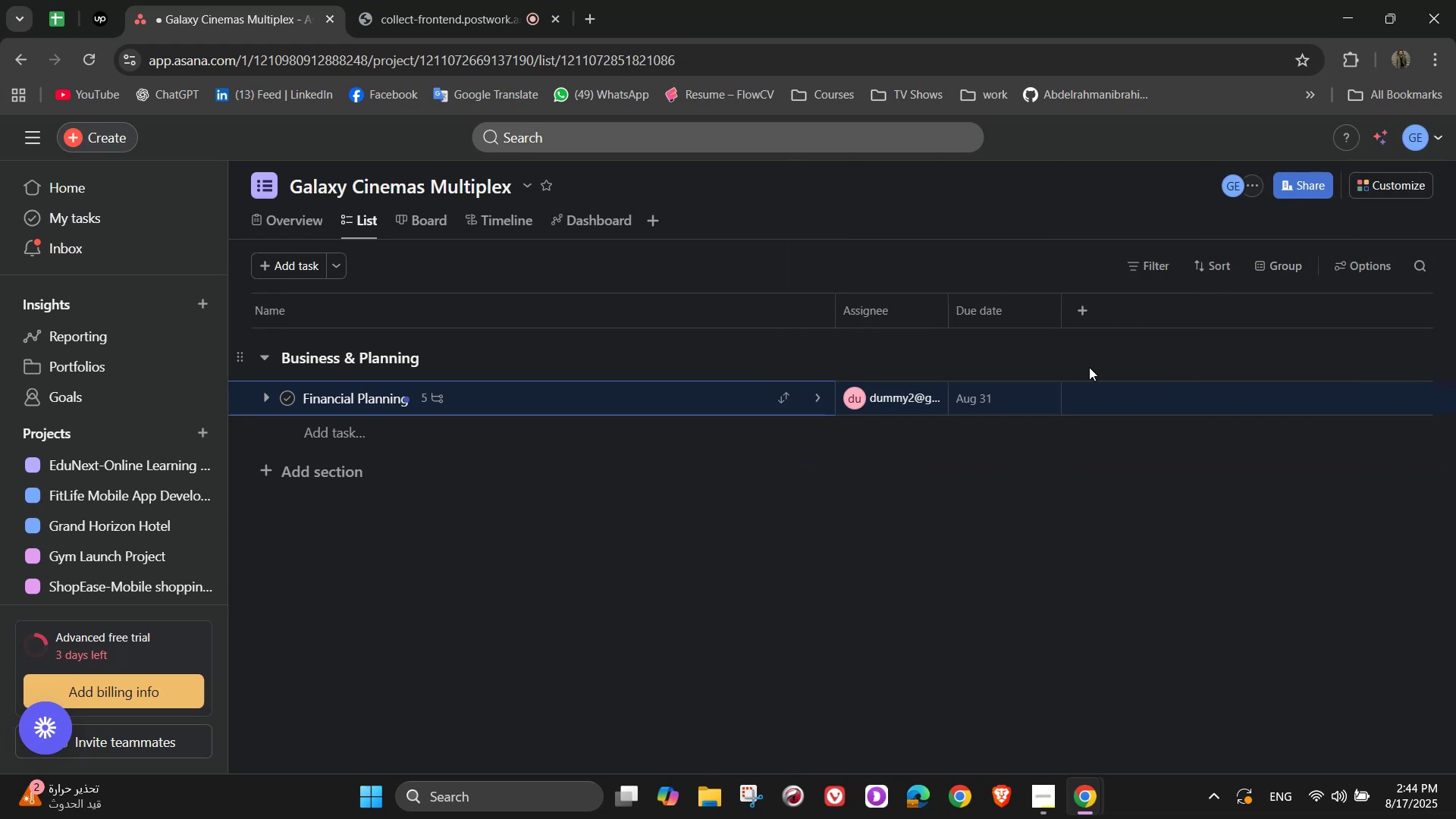 
mouse_move([1045, 312])
 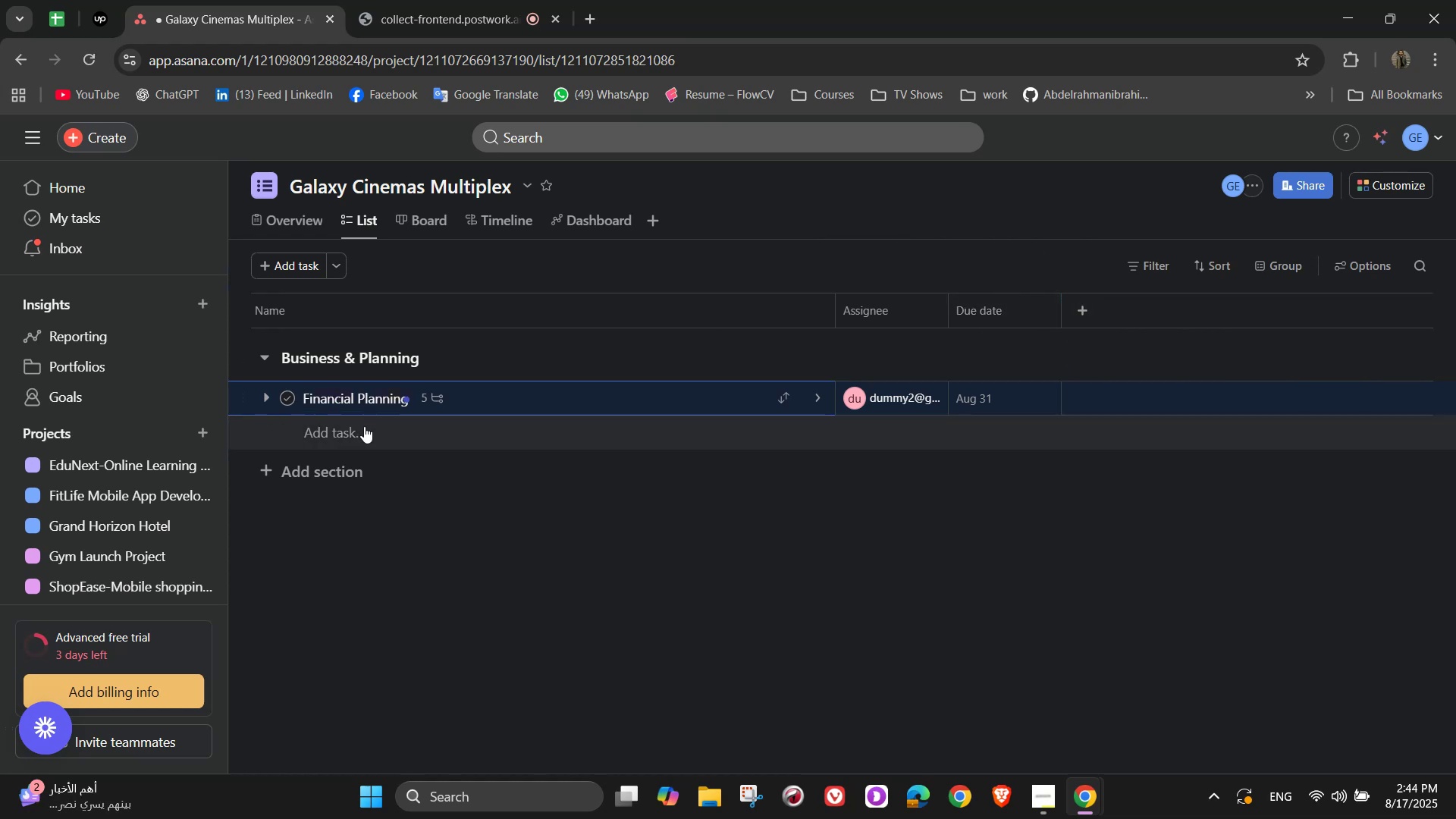 
left_click([364, 426])
 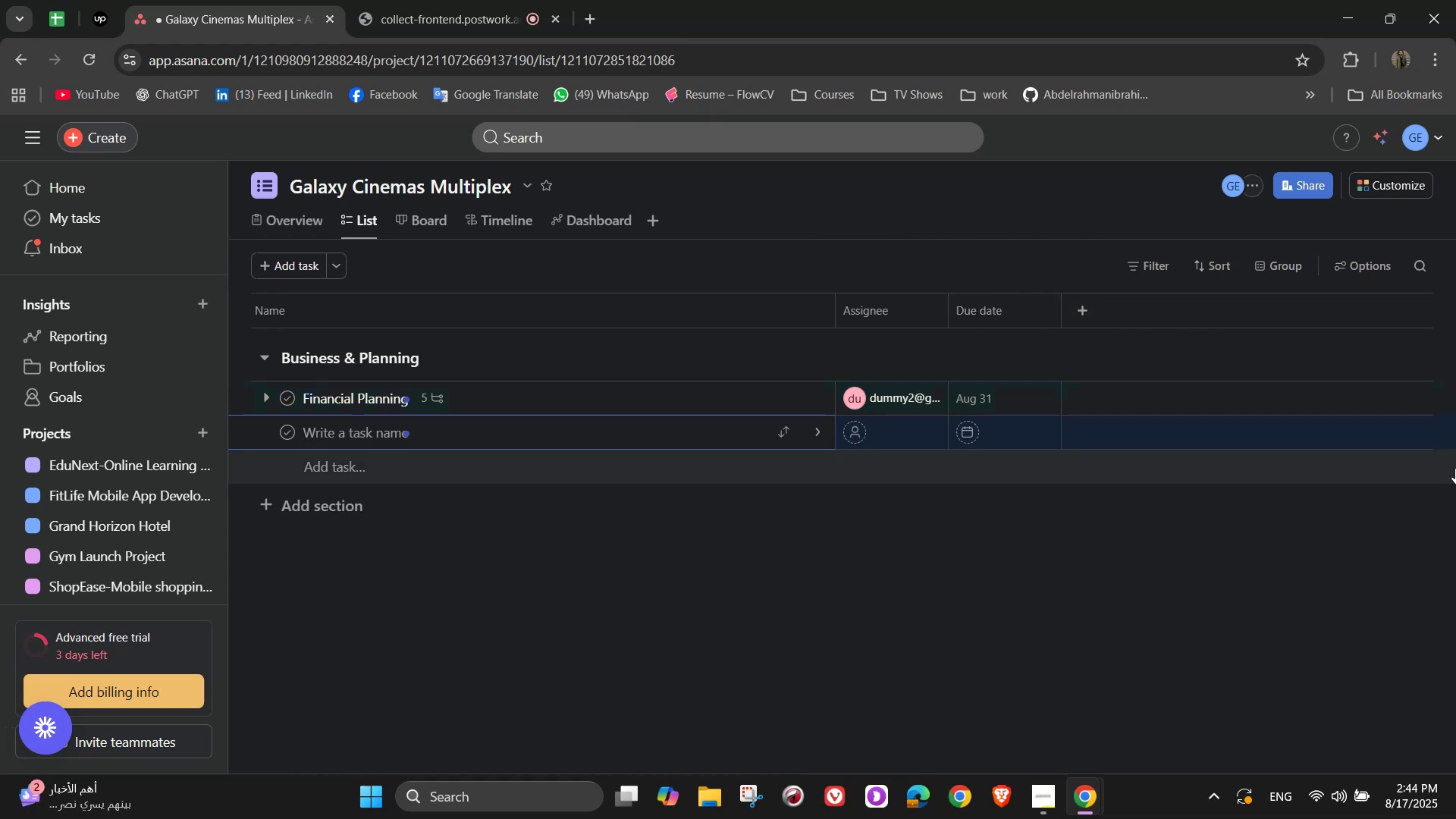 
type(Market Research)
 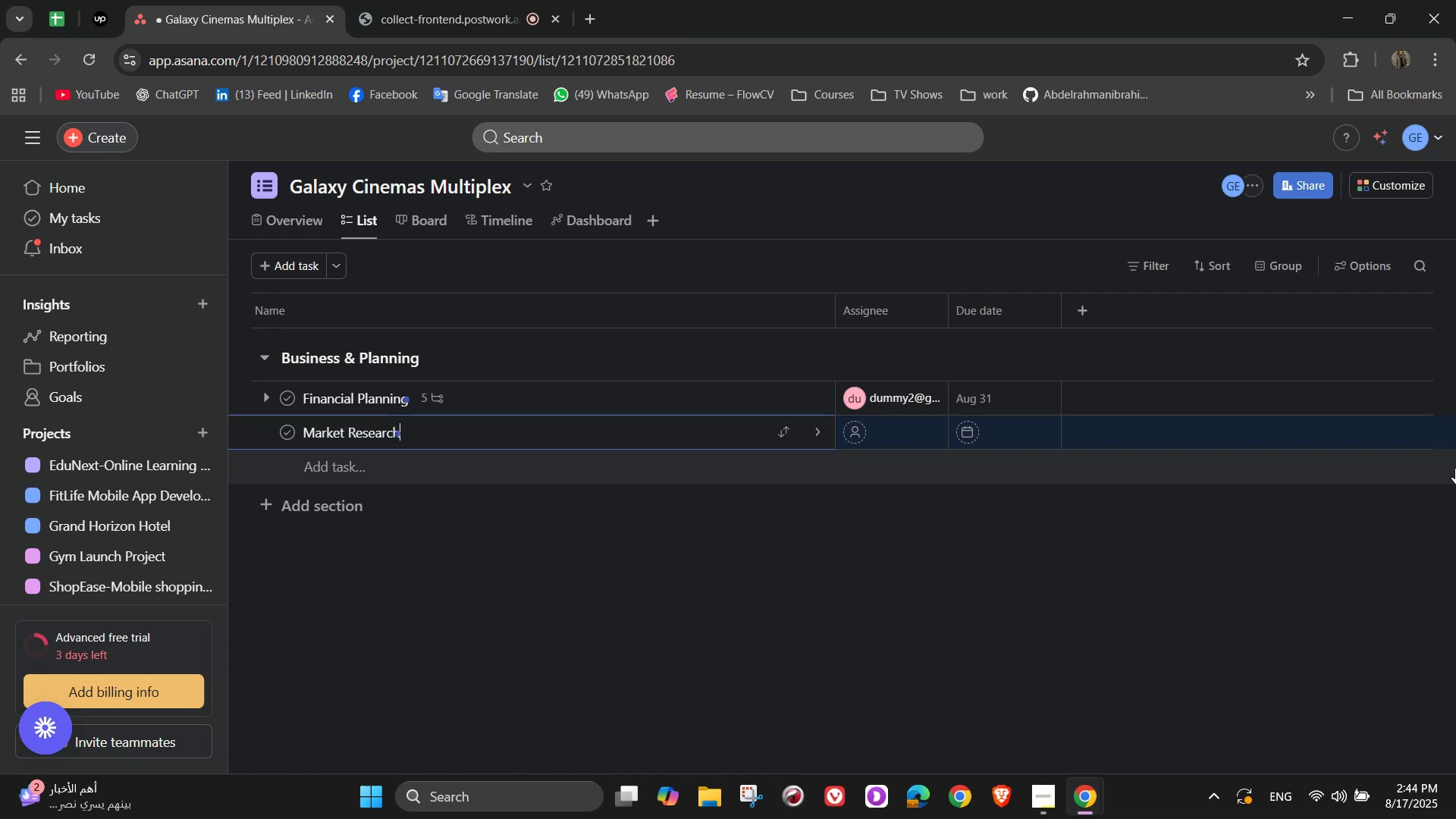 
left_click([820, 430])
 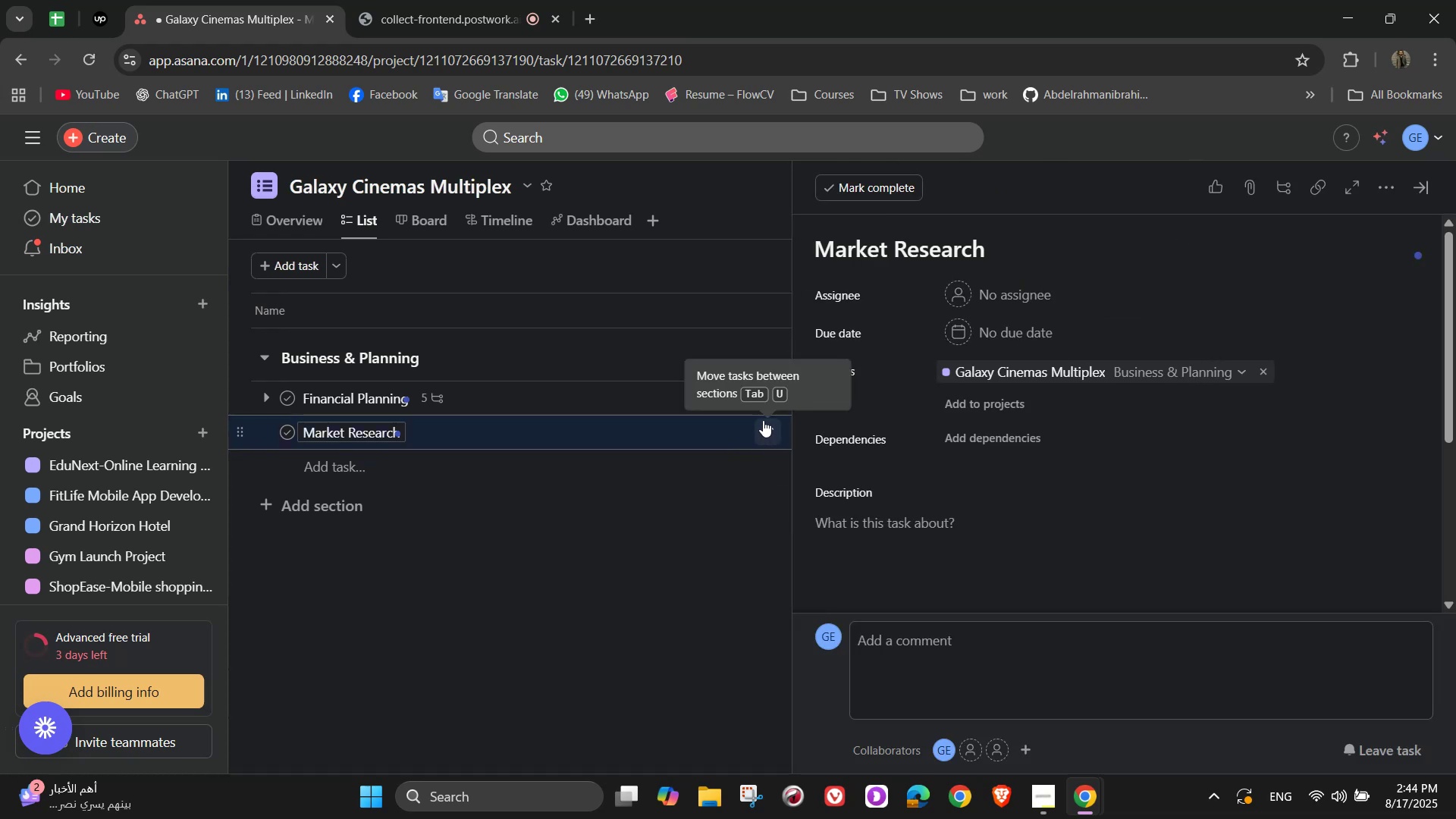 
wait(6.54)
 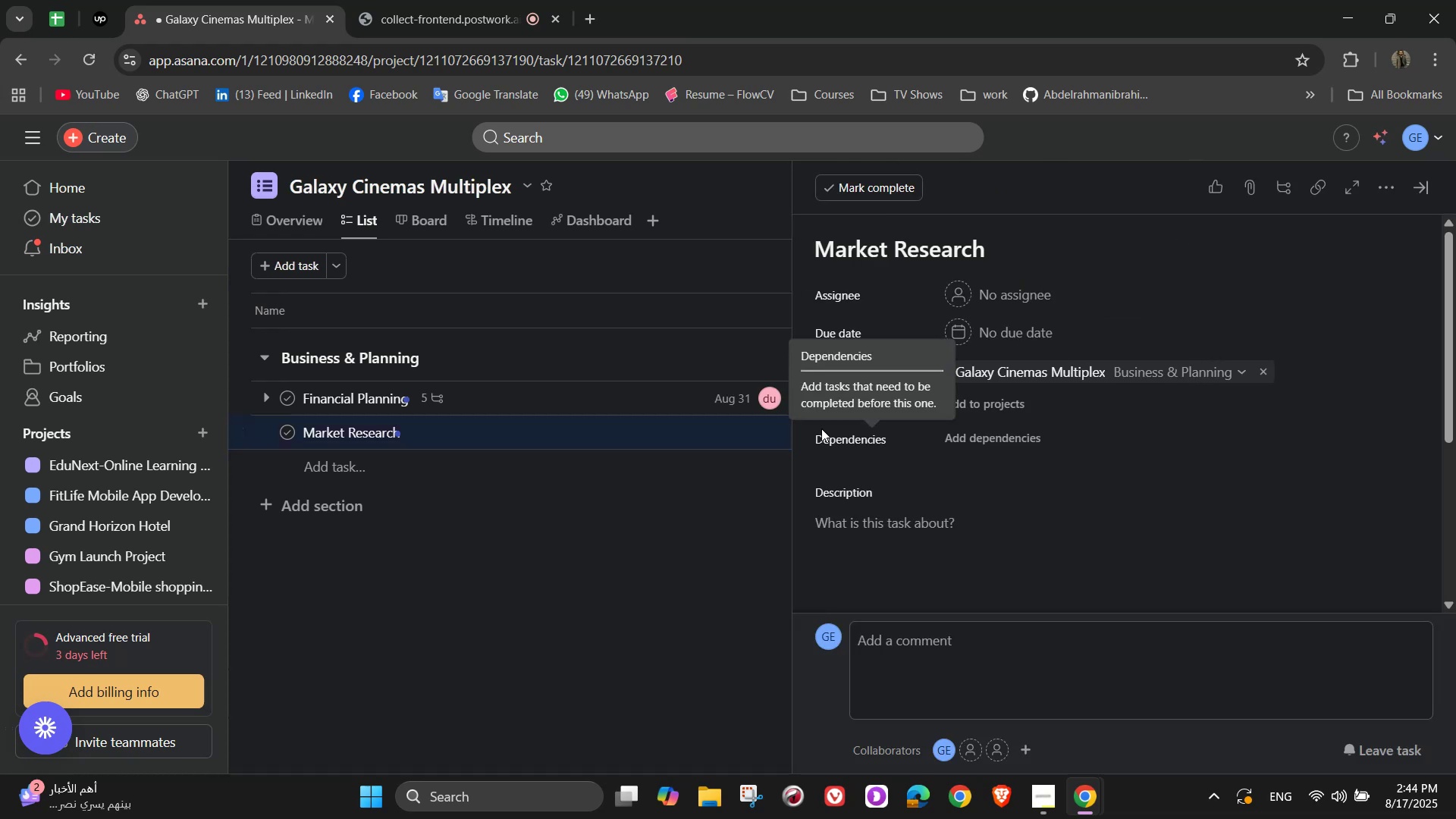 
left_click([1027, 306])
 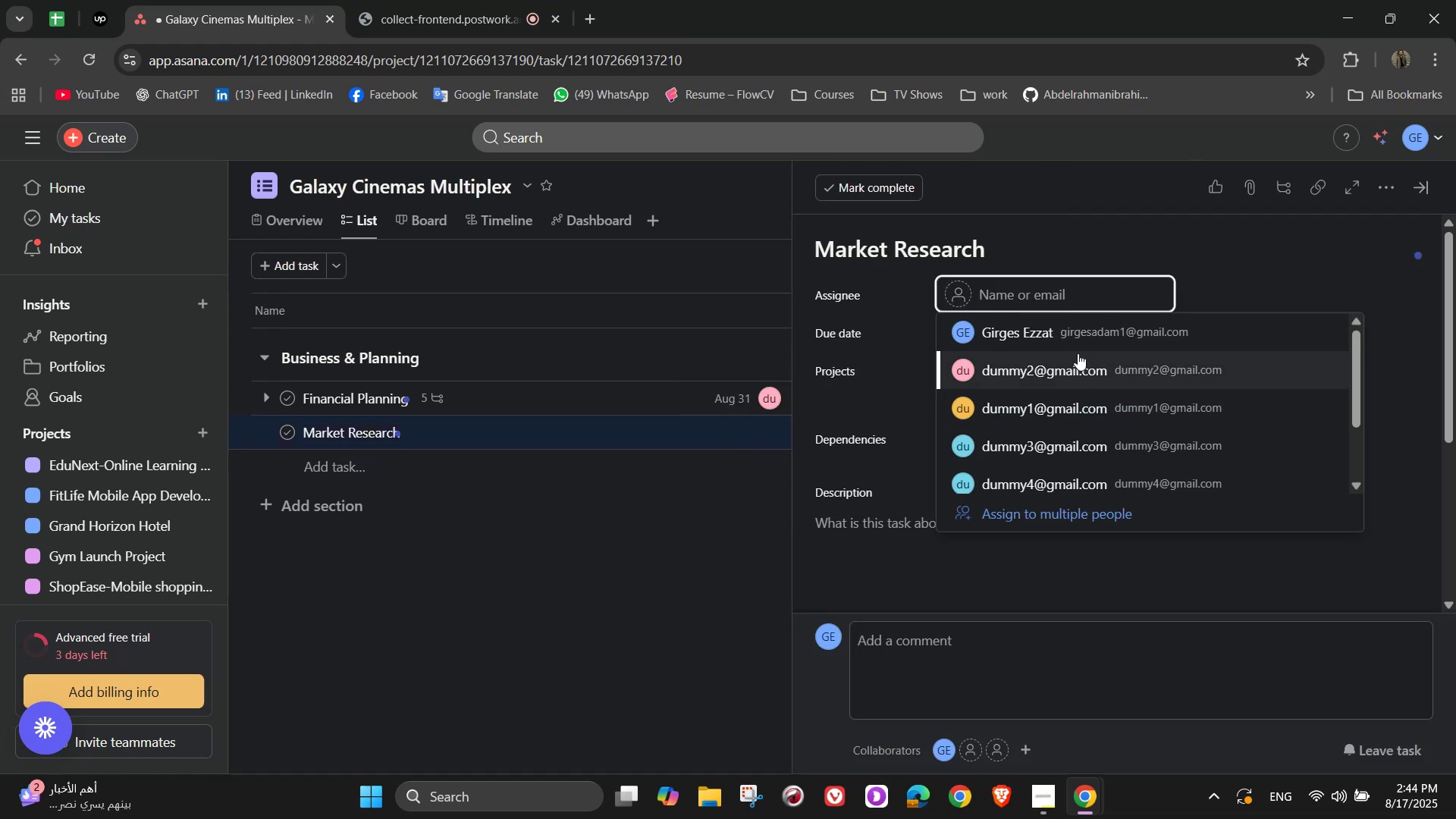 
left_click([1069, 337])
 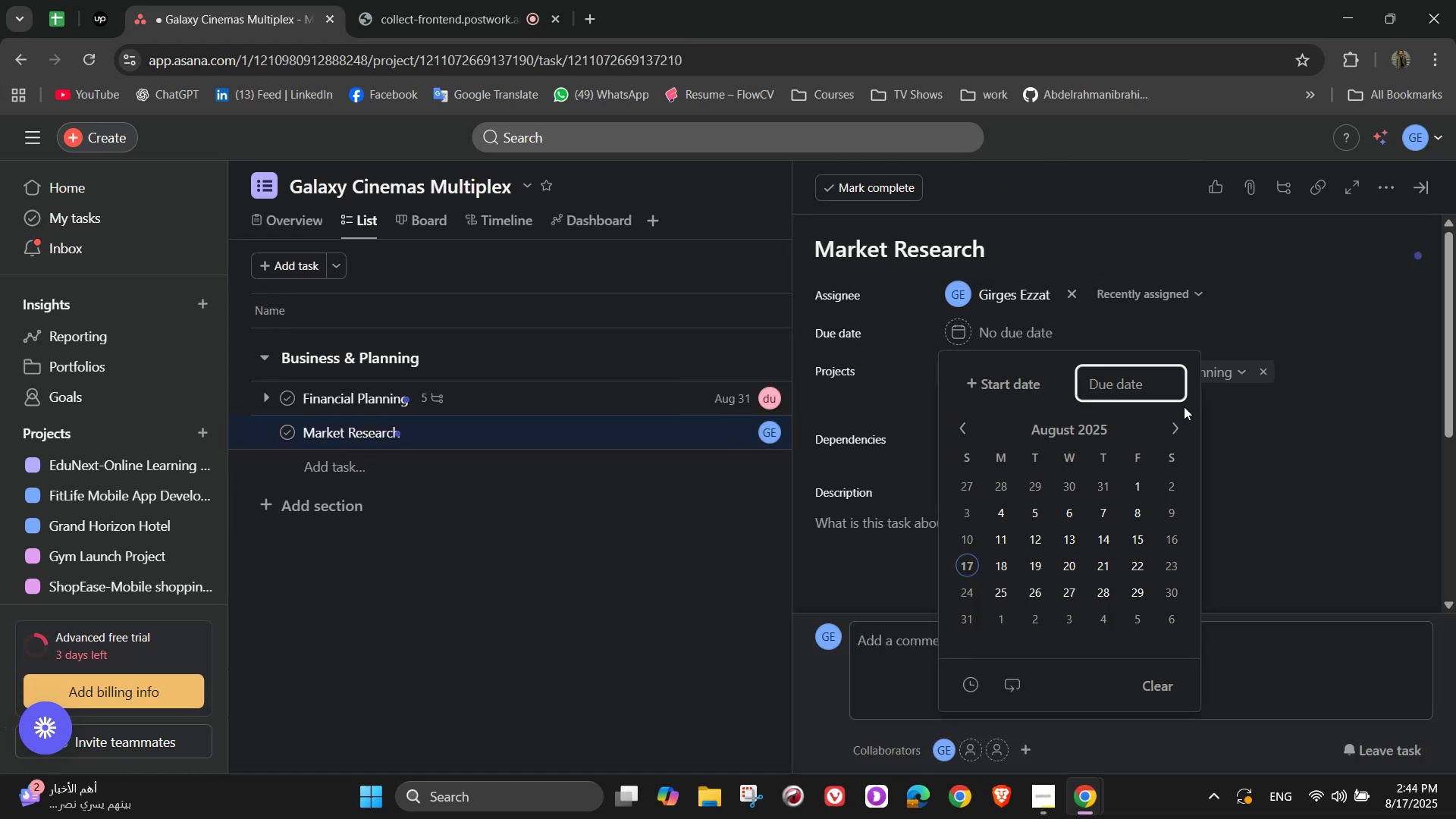 
left_click([1181, 415])
 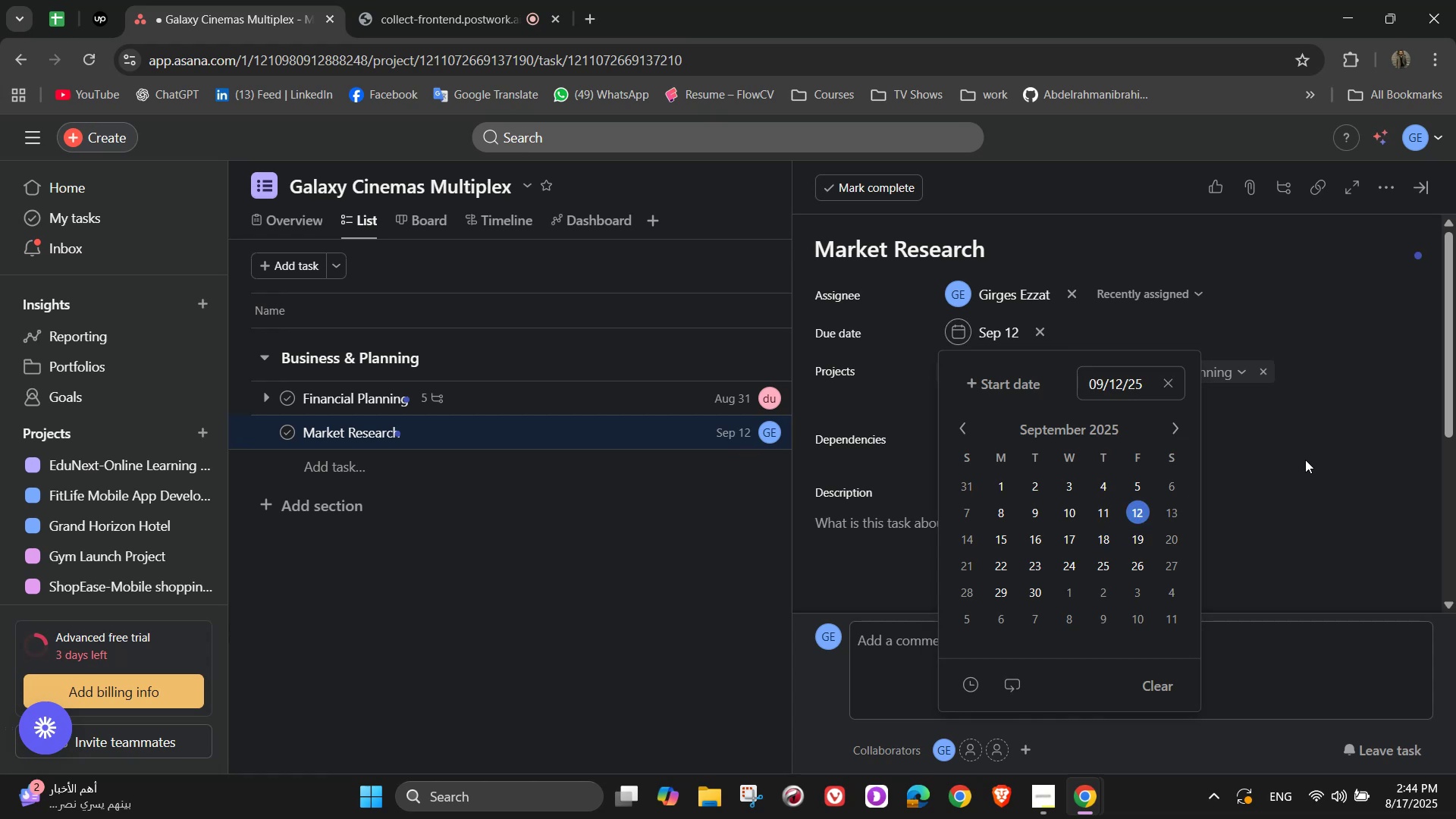 
left_click([1100, 533])
 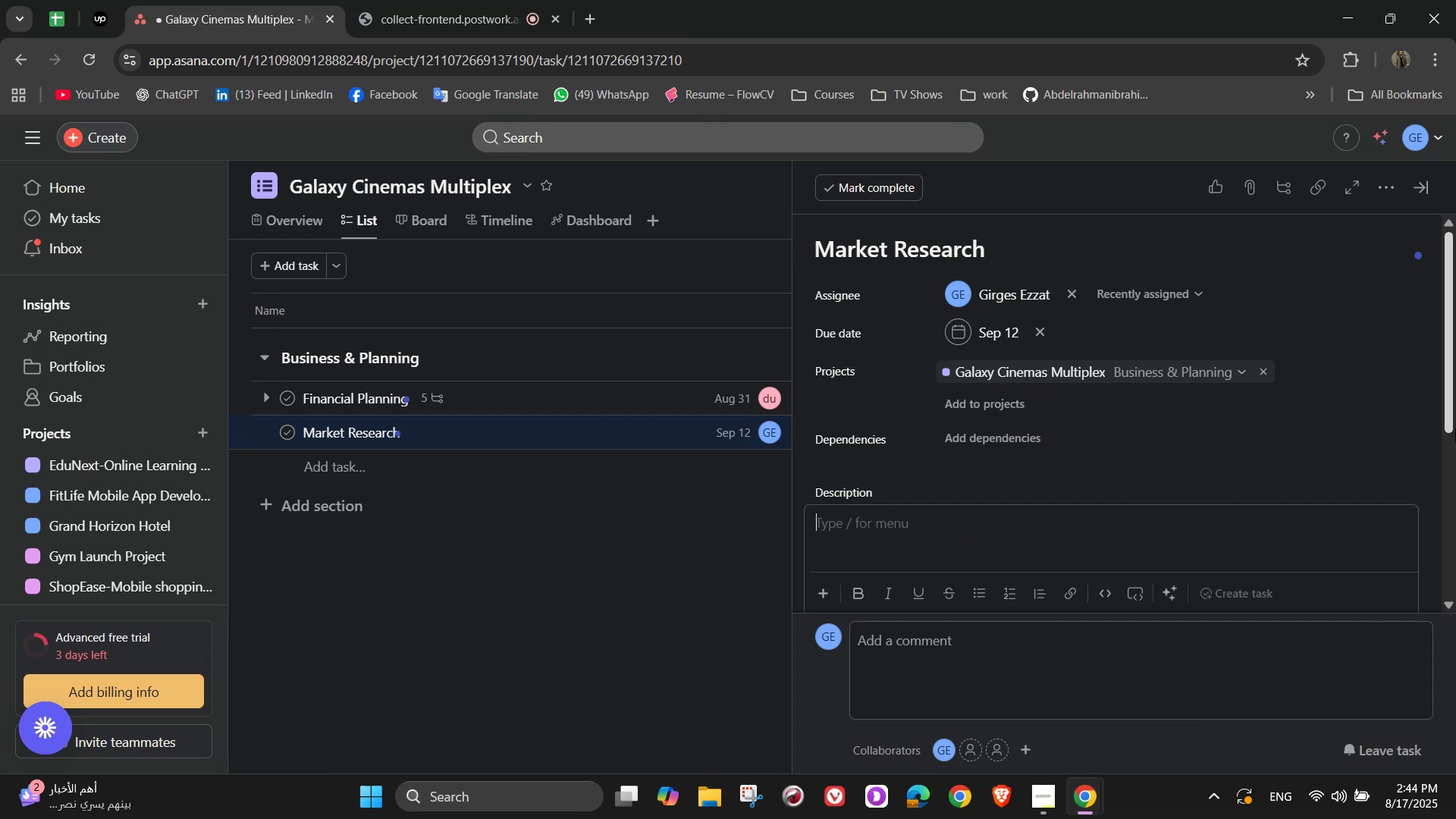 
hold_key(key=ShiftLeft, duration=1.51)
 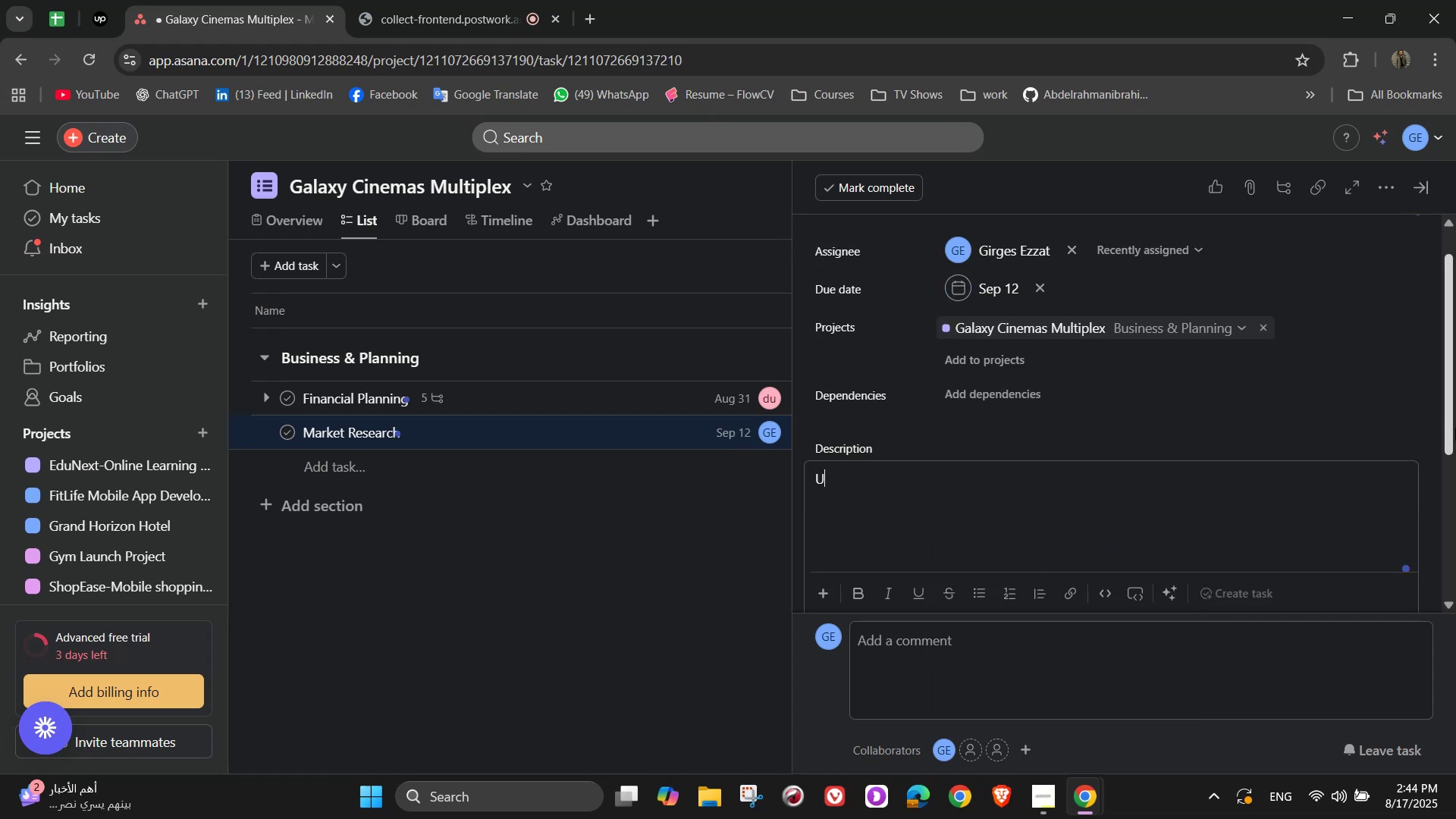 
type(Understand target a)
 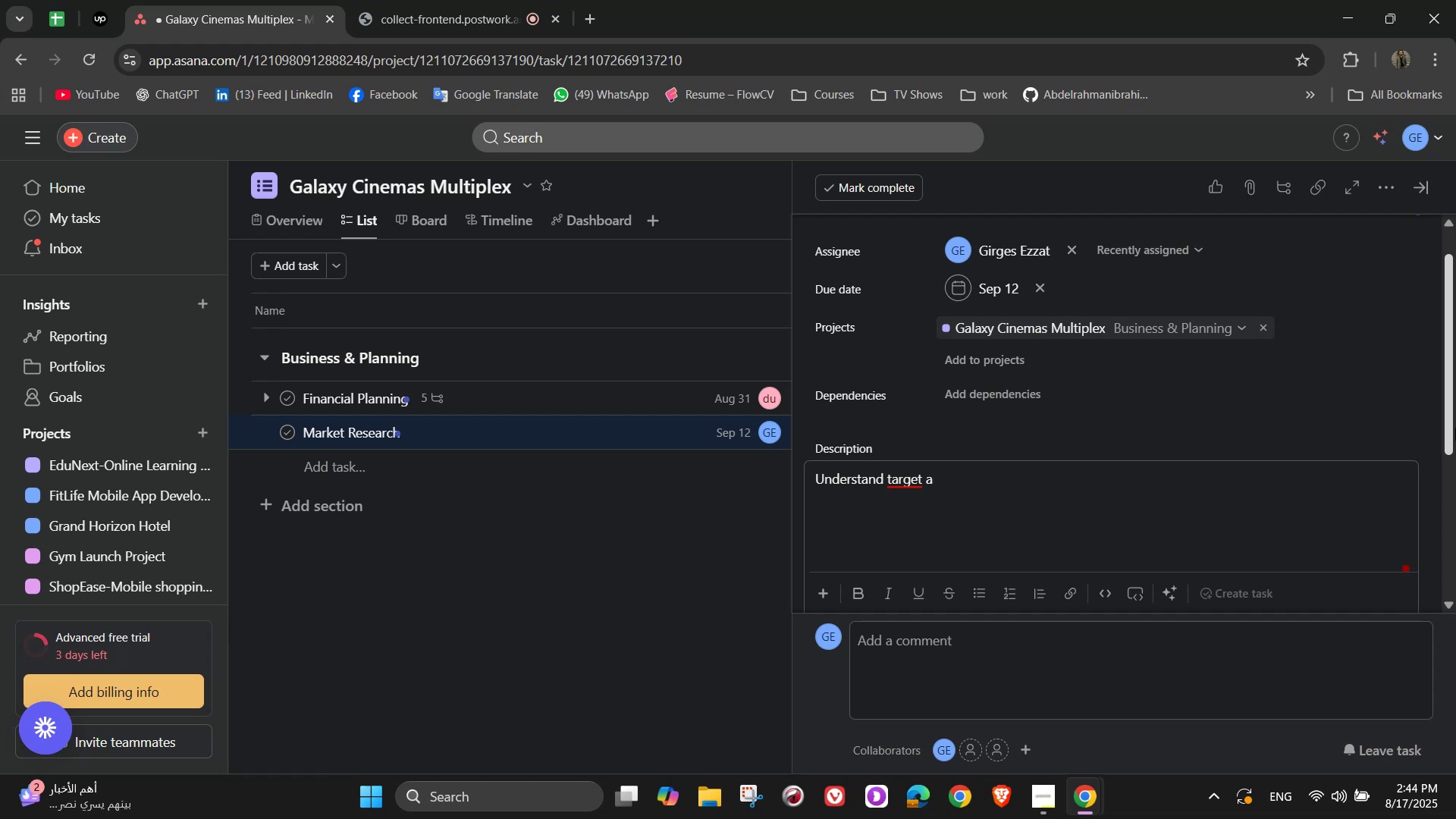 
type(udience and )
 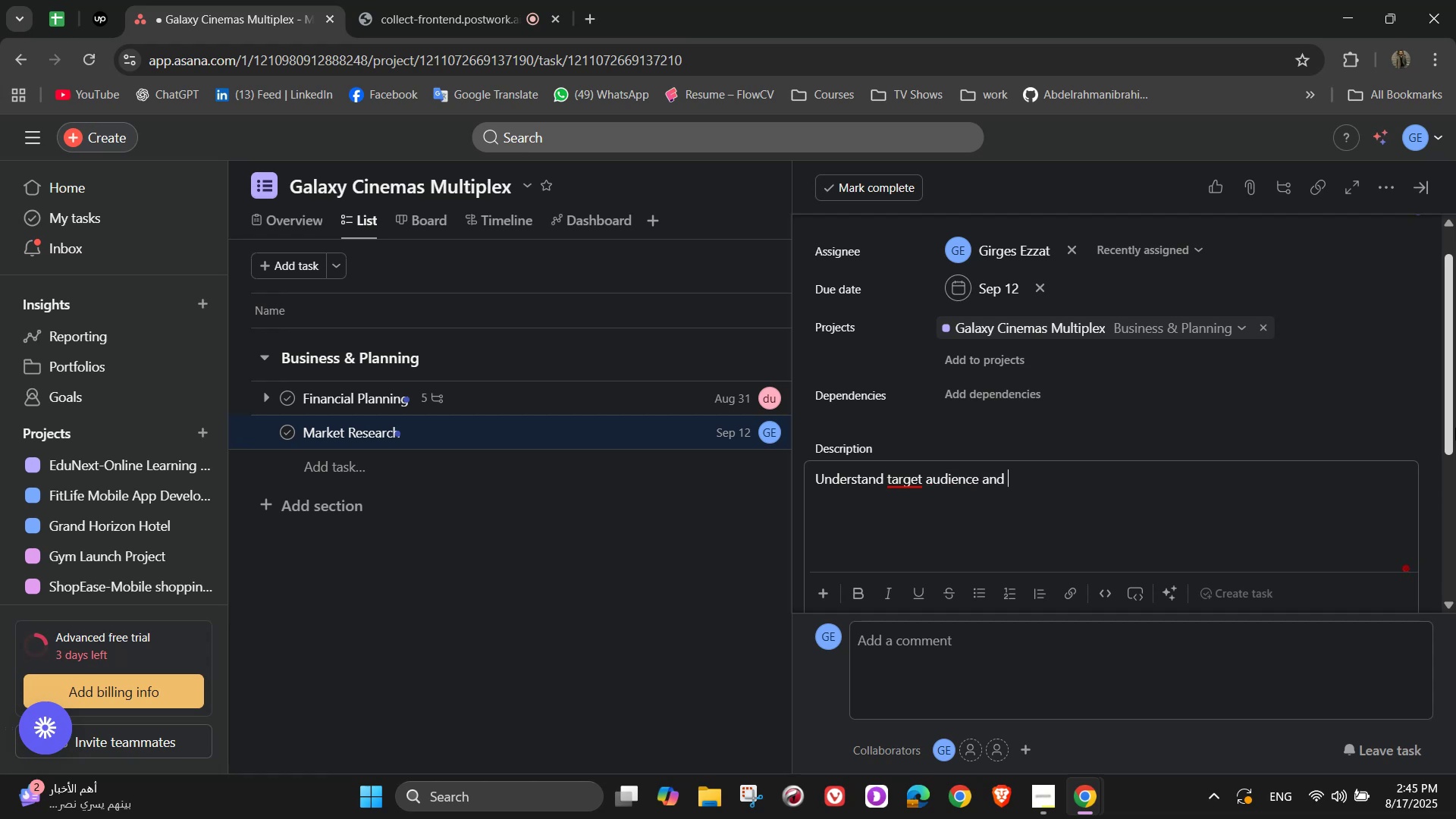 
type(competition)
 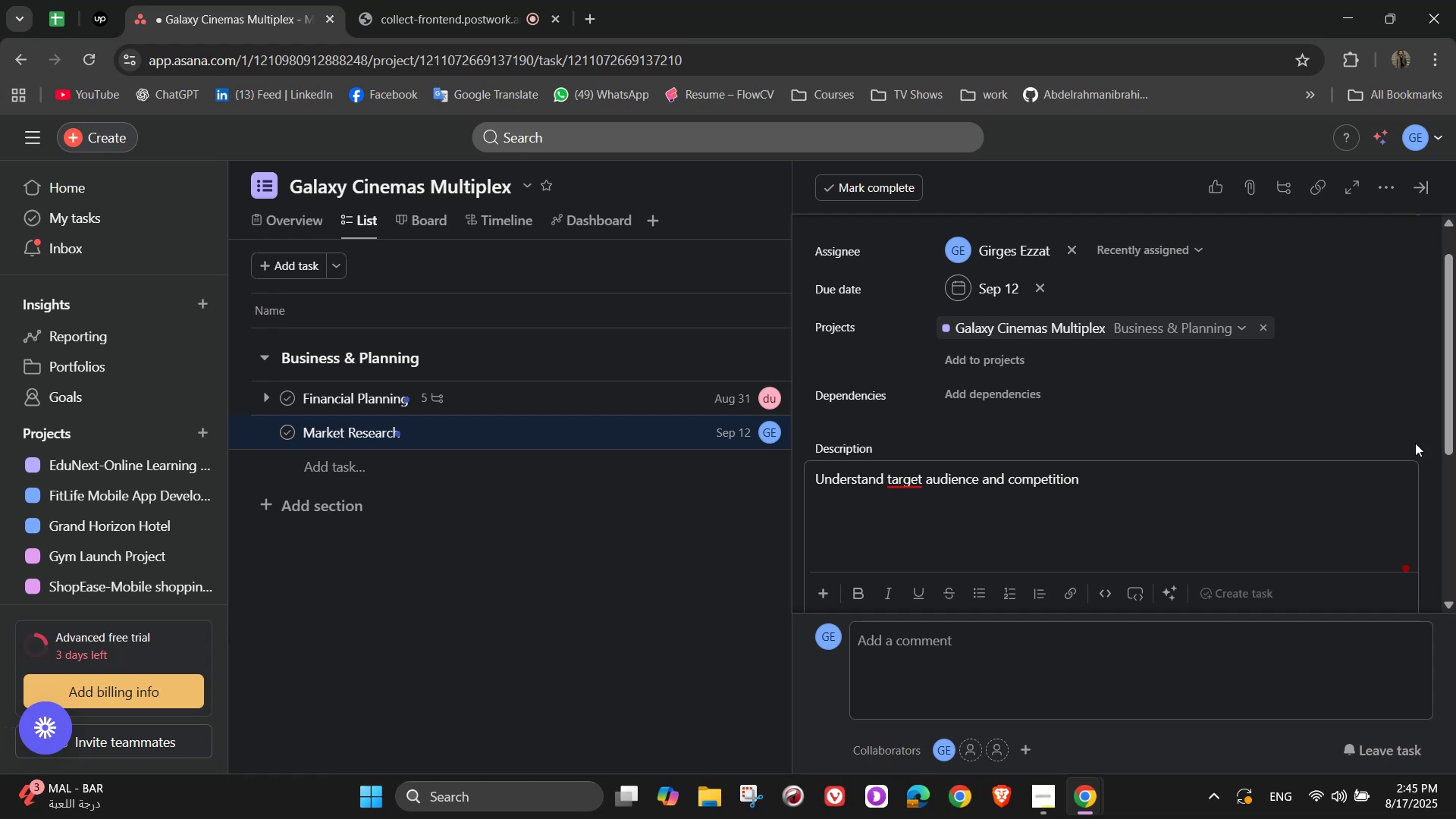 
wait(6.59)
 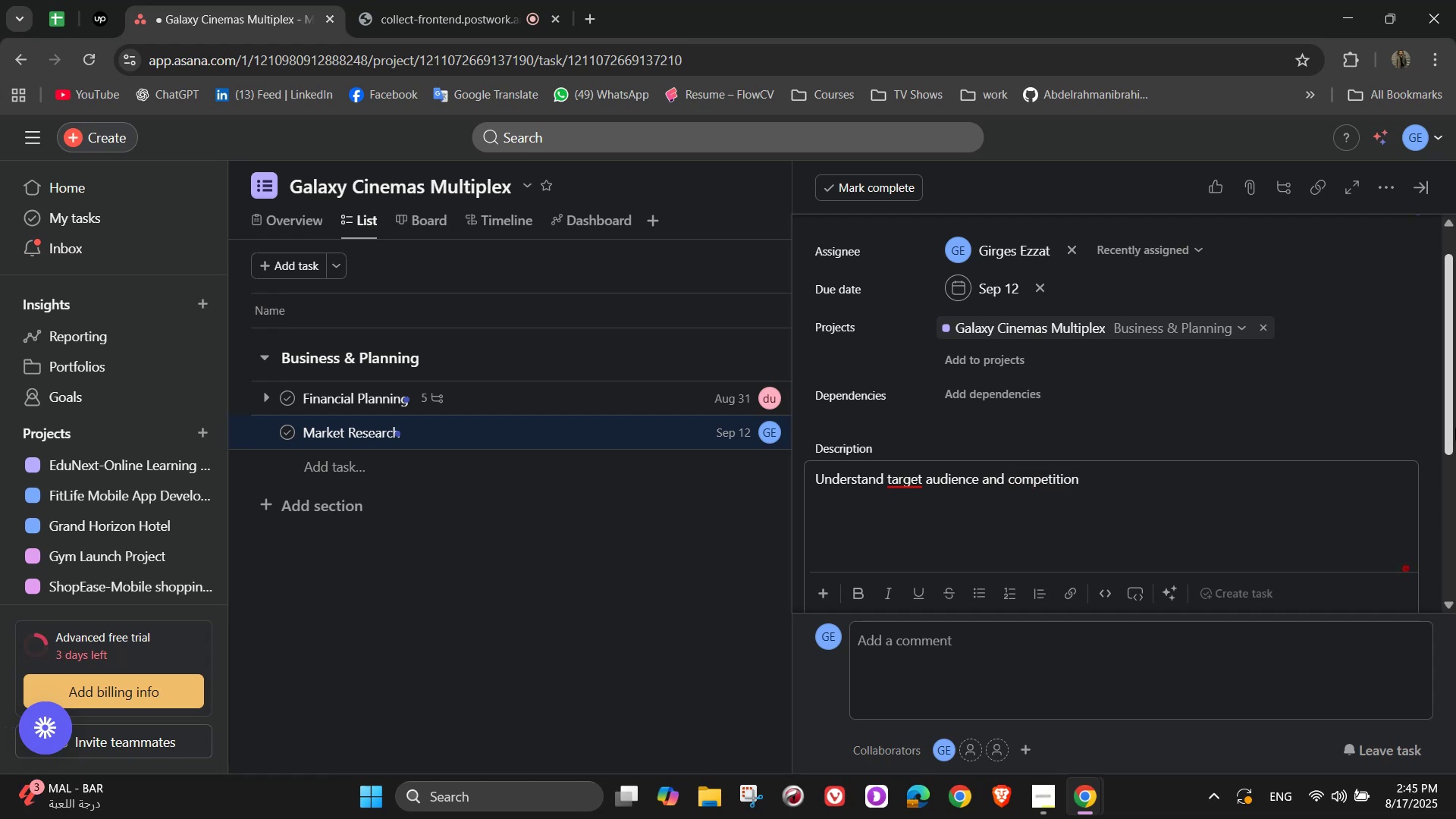 
left_click([912, 497])
 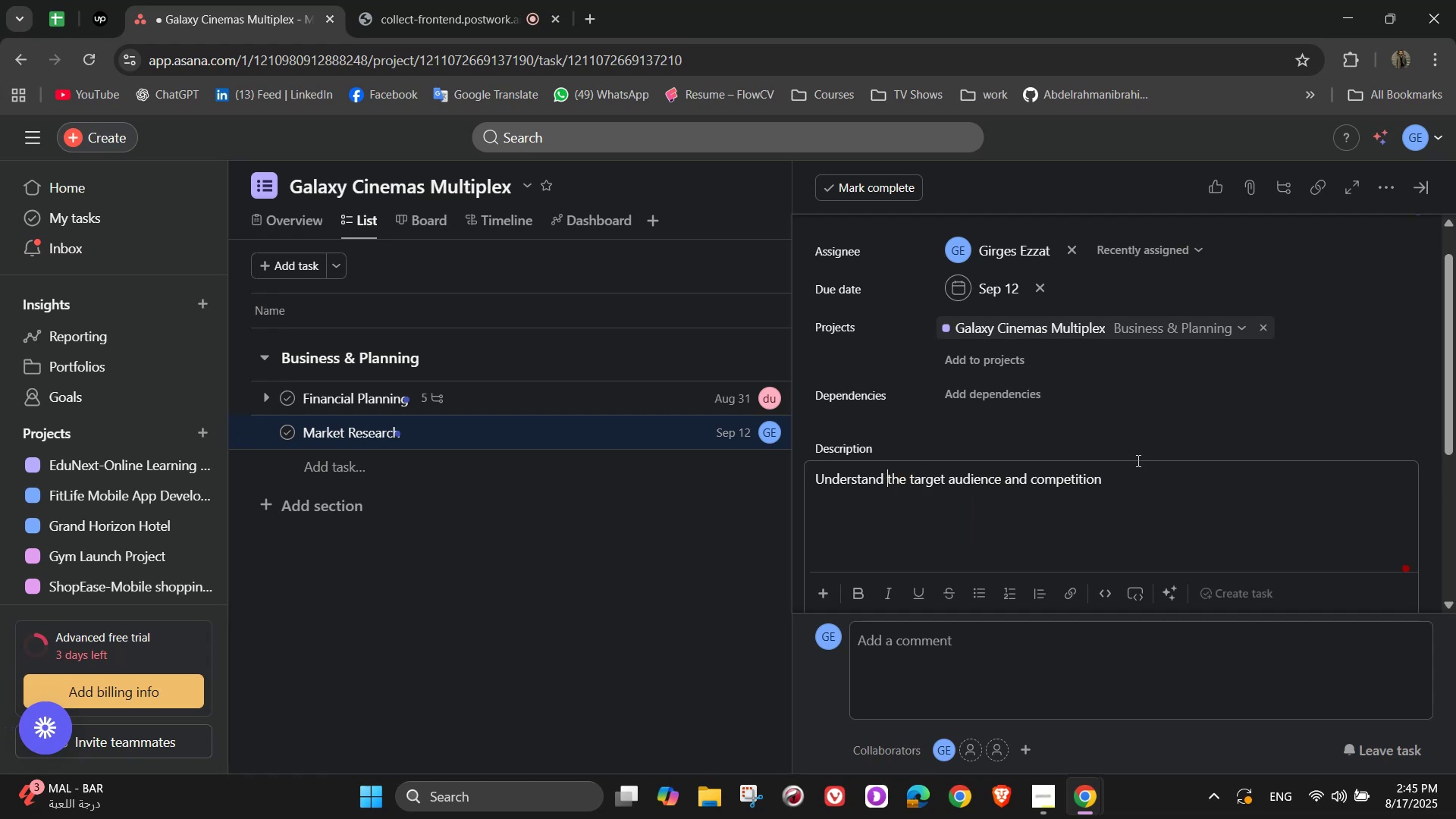 
scroll: coordinate [1166, 421], scroll_direction: down, amount: 2.0
 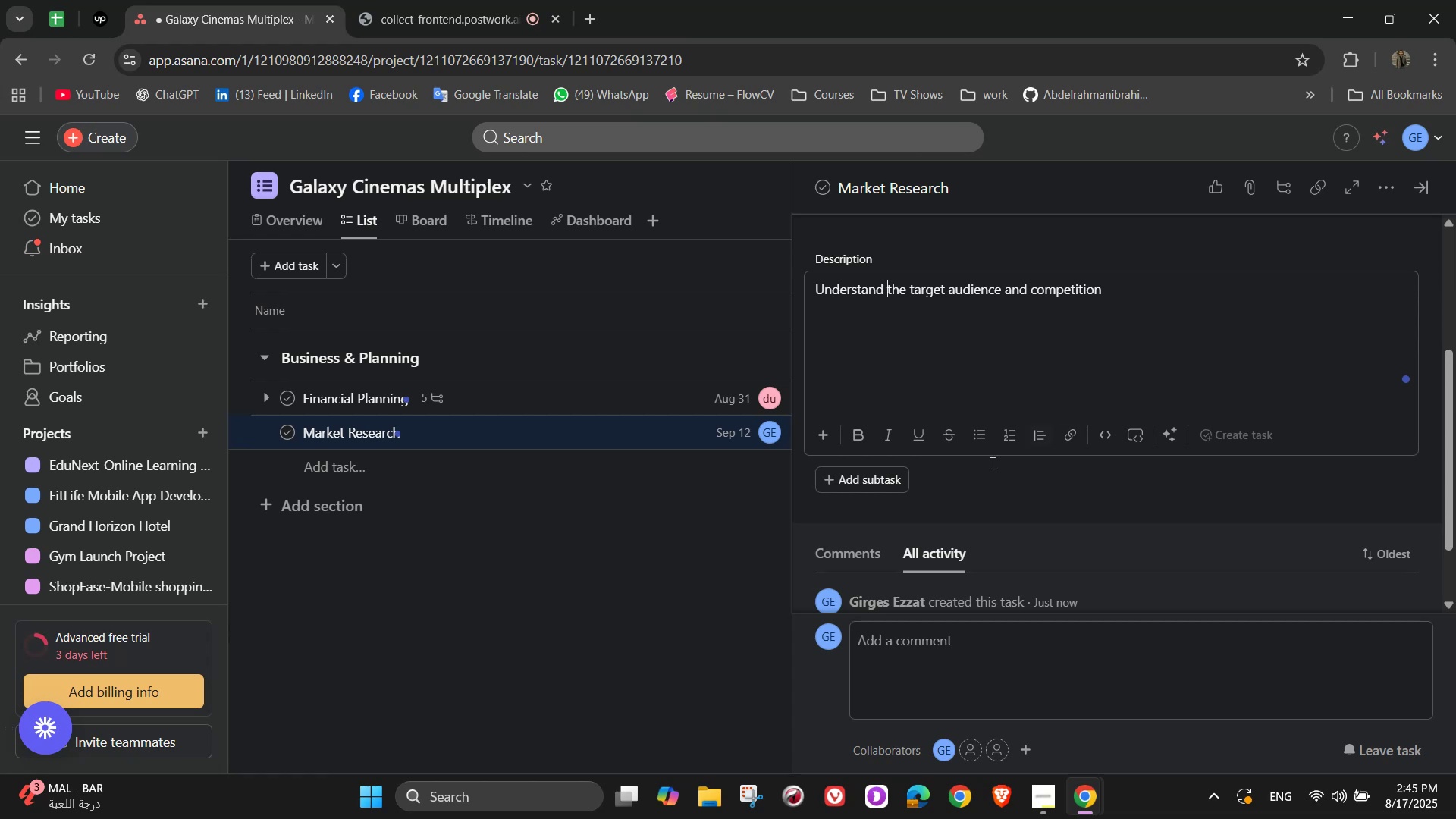 
left_click([988, 513])
 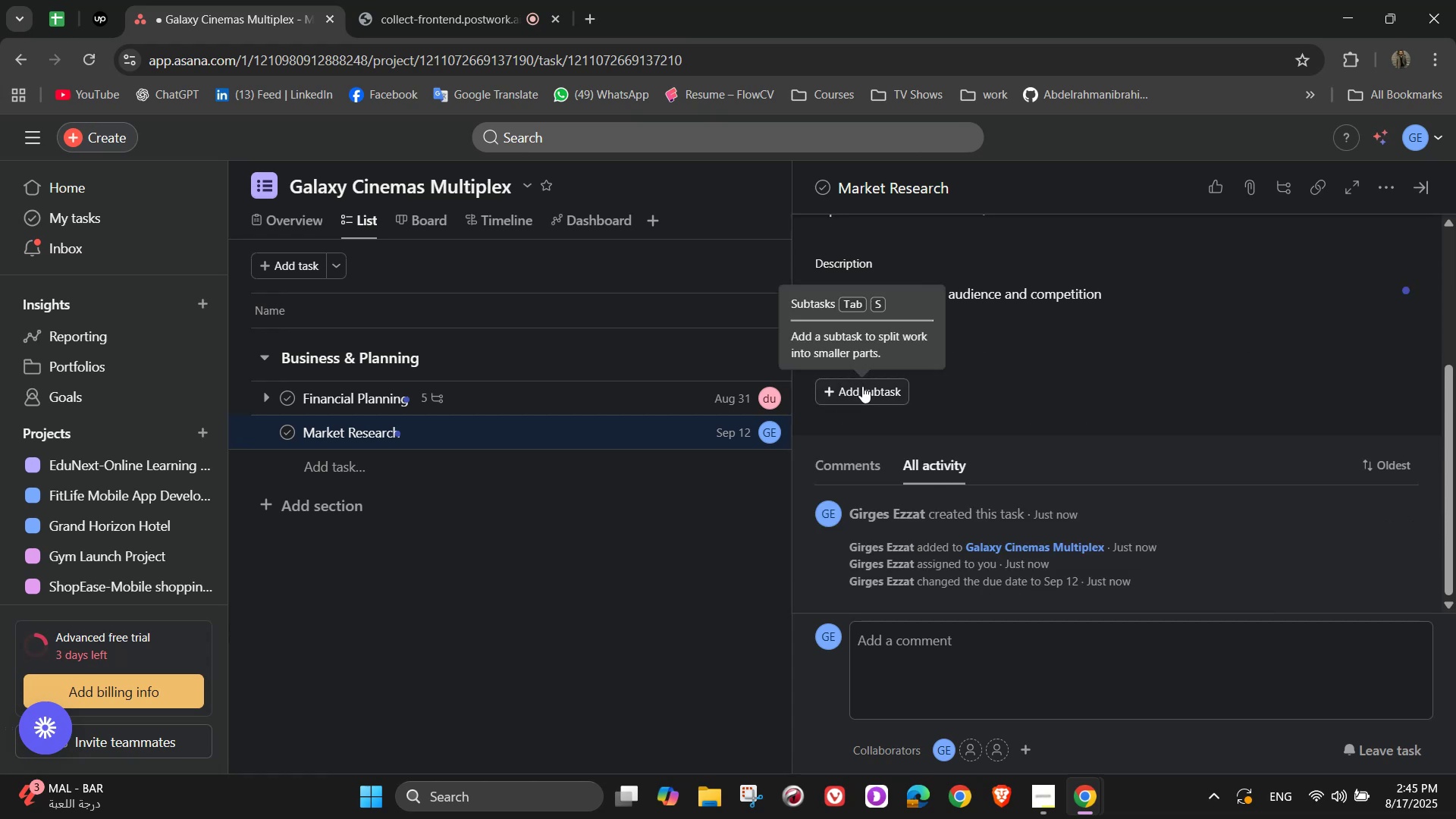 
left_click([862, 389])
 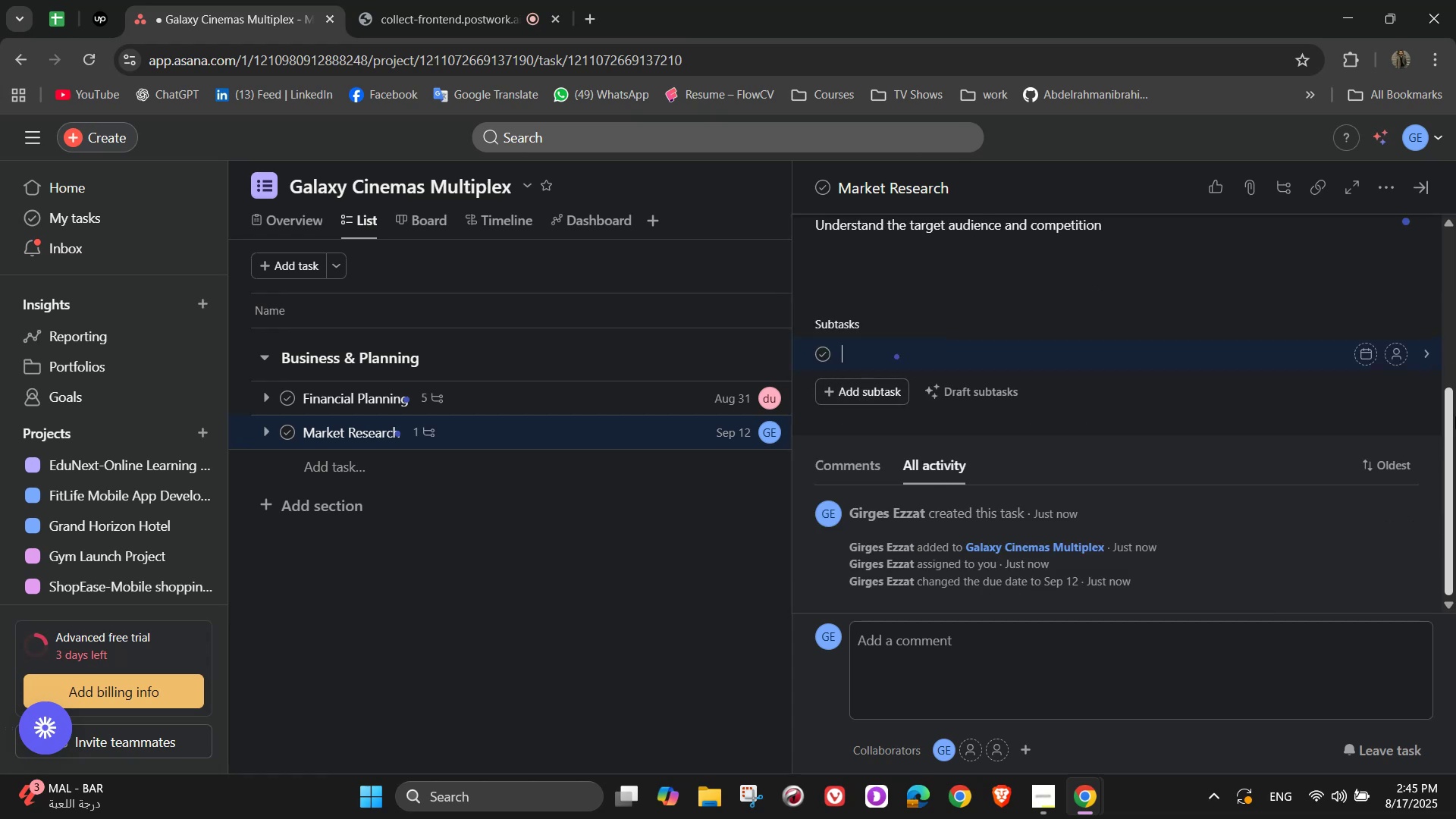 
wait(6.64)
 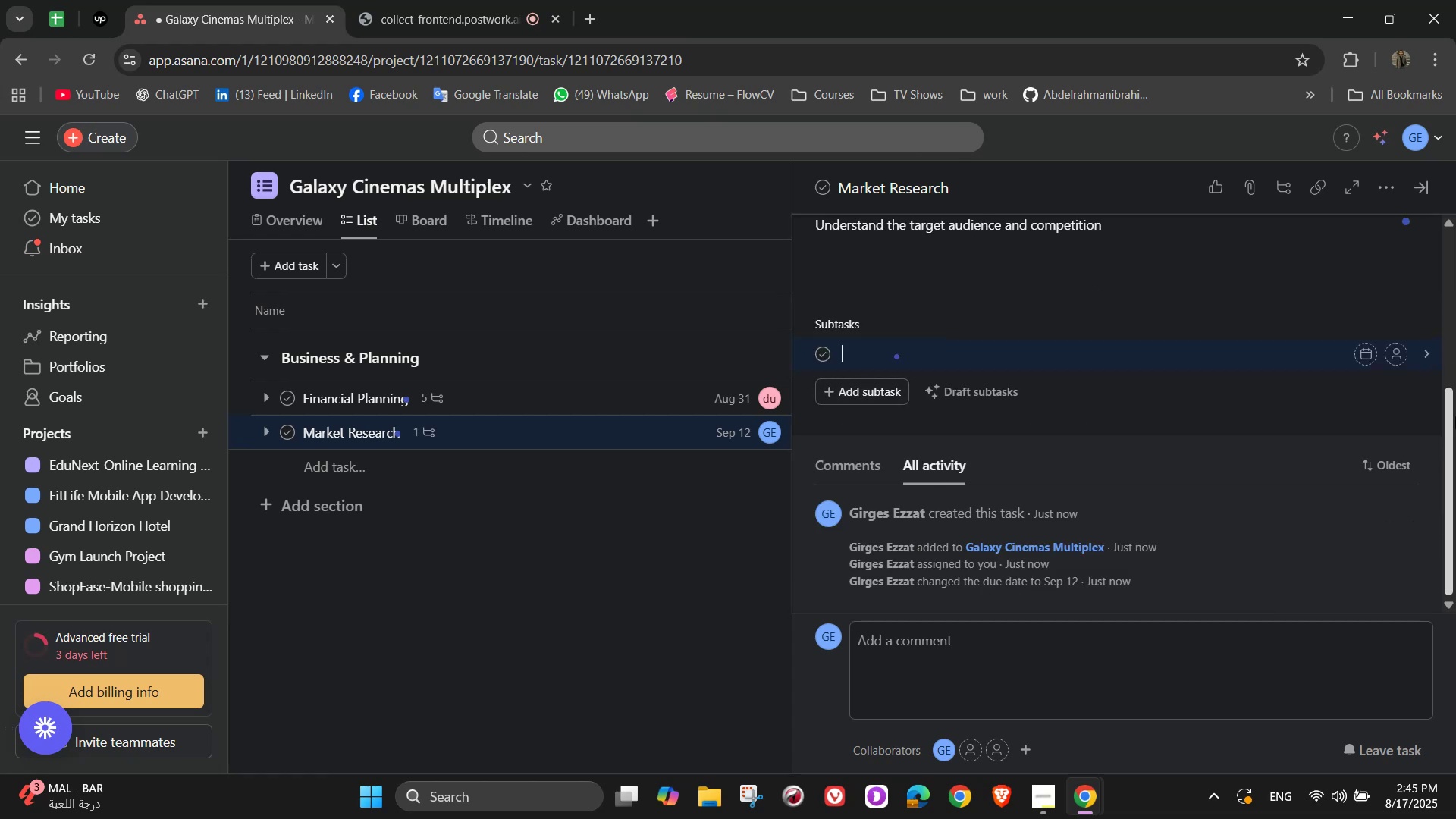 
type(Conduct surveys)
 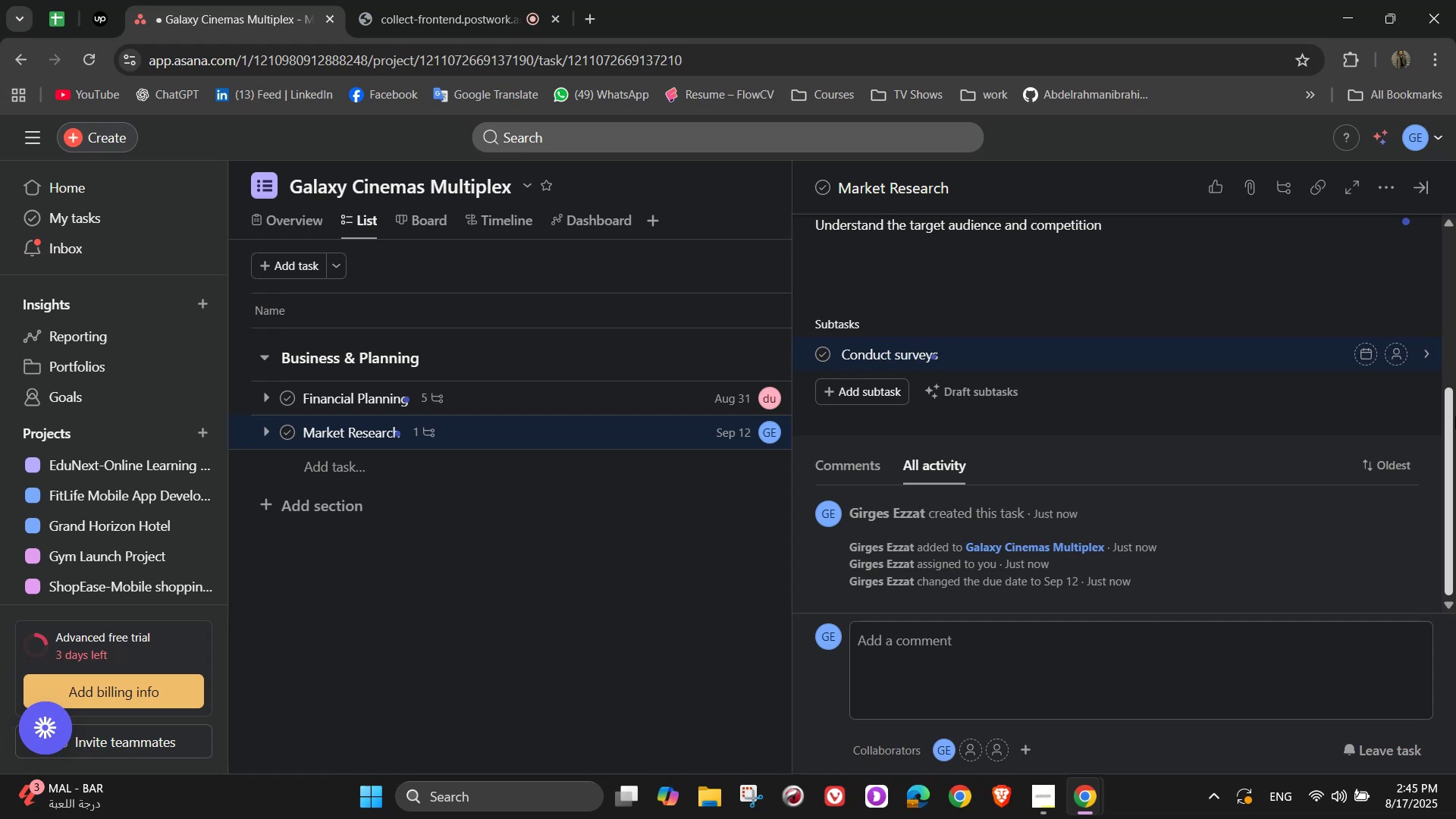 
wait(5.67)
 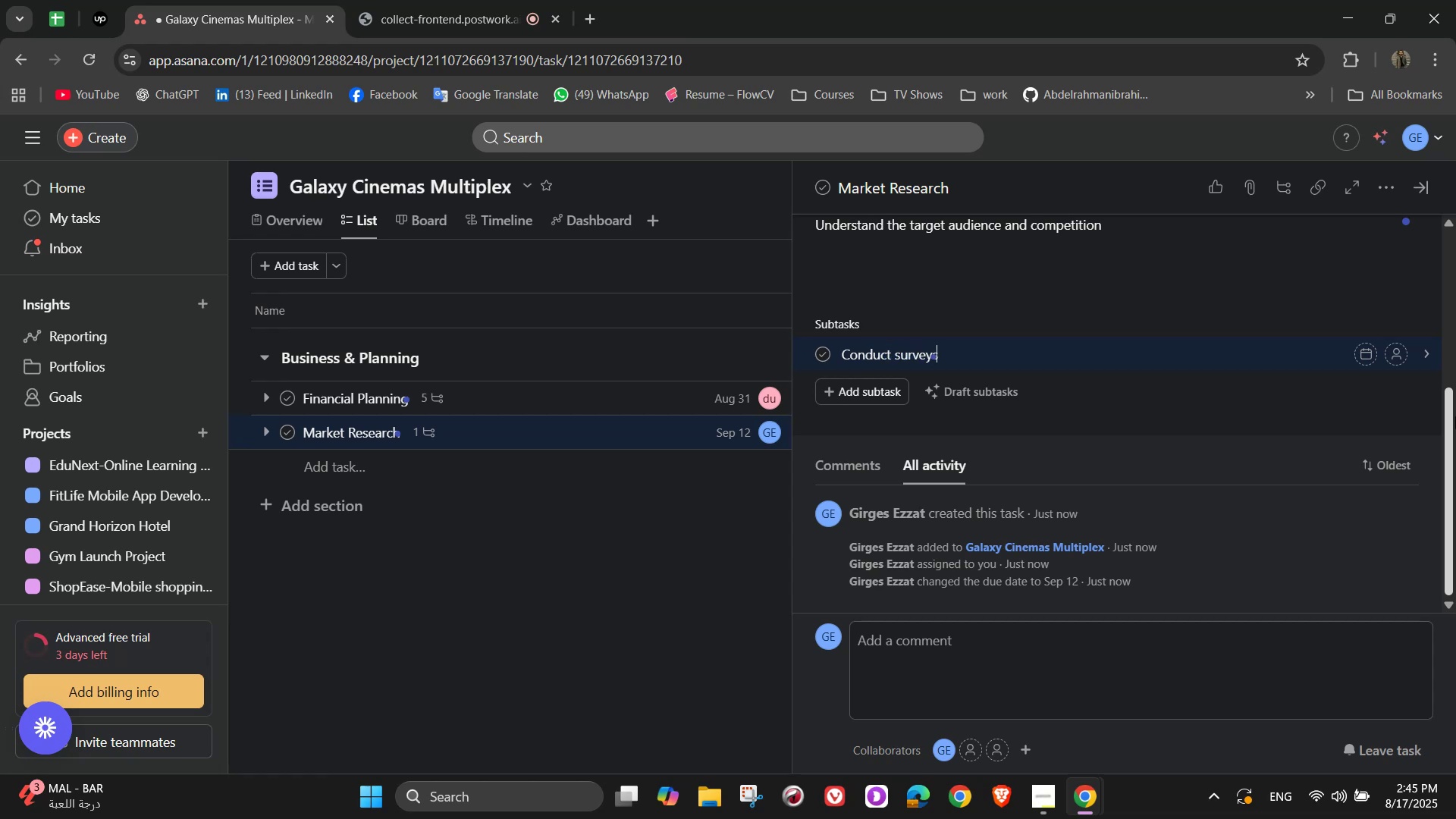 
type( on movie-going habits)
 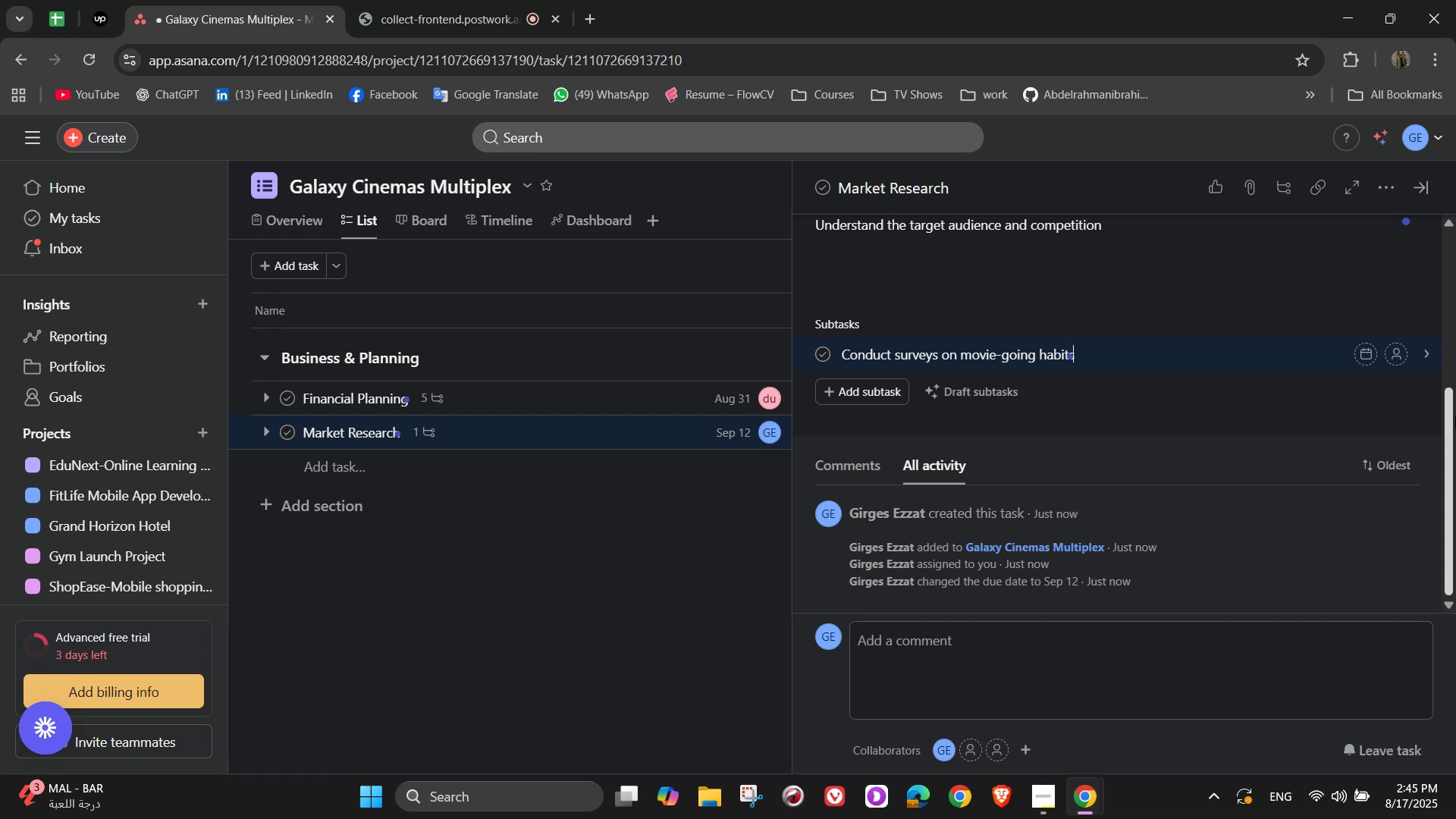 
wait(6.39)
 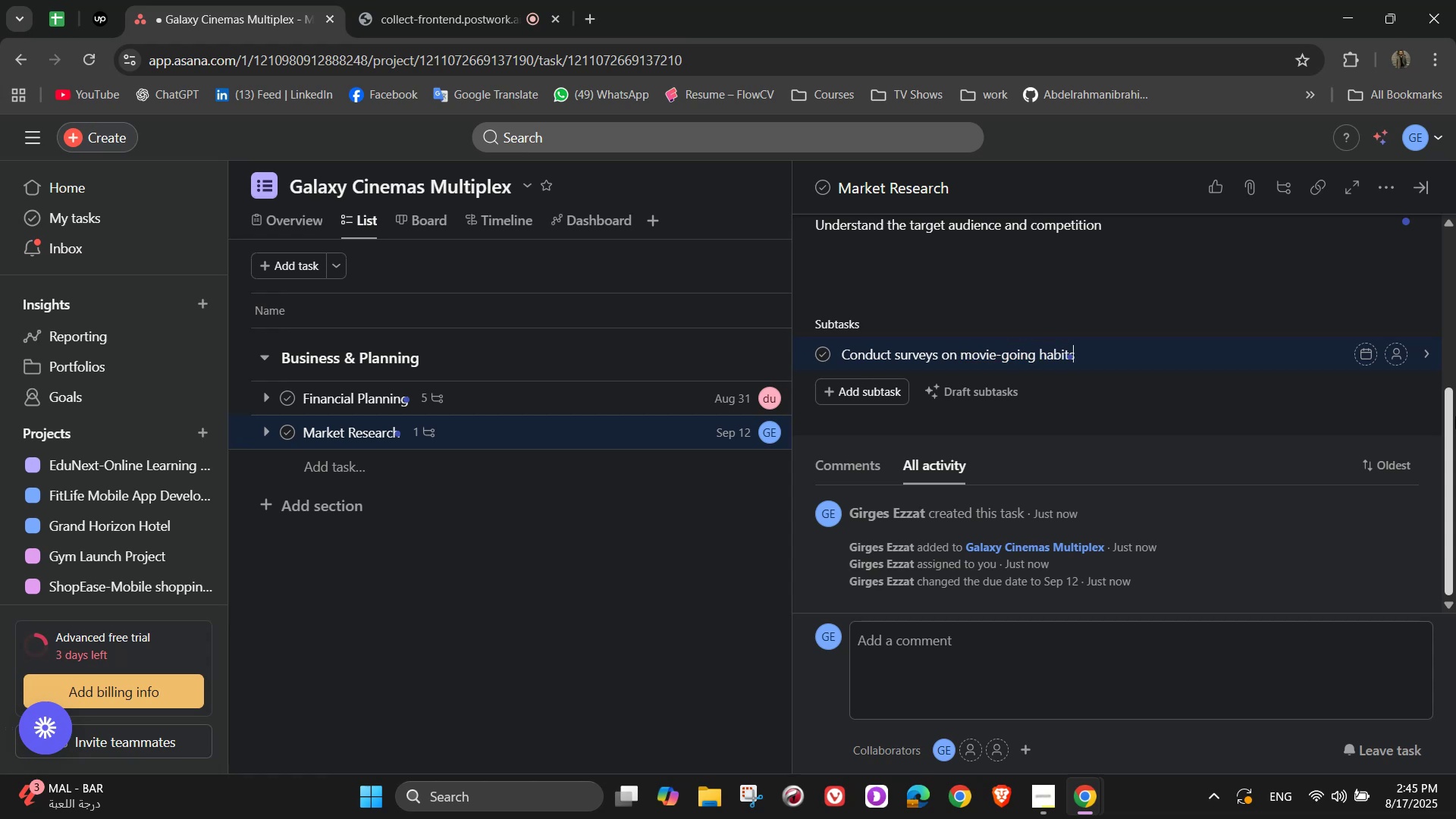 
key(Enter)
 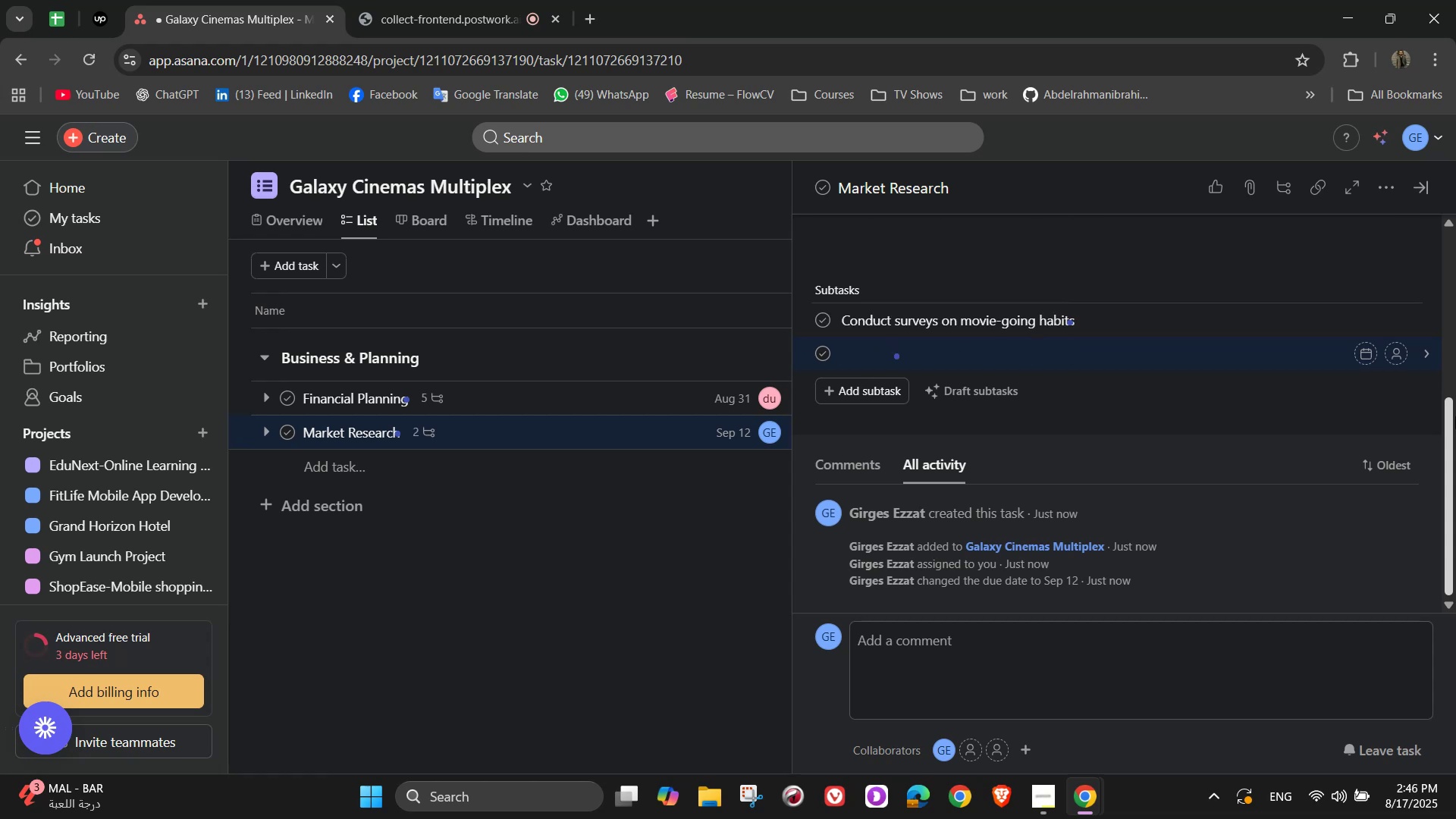 
wait(5.61)
 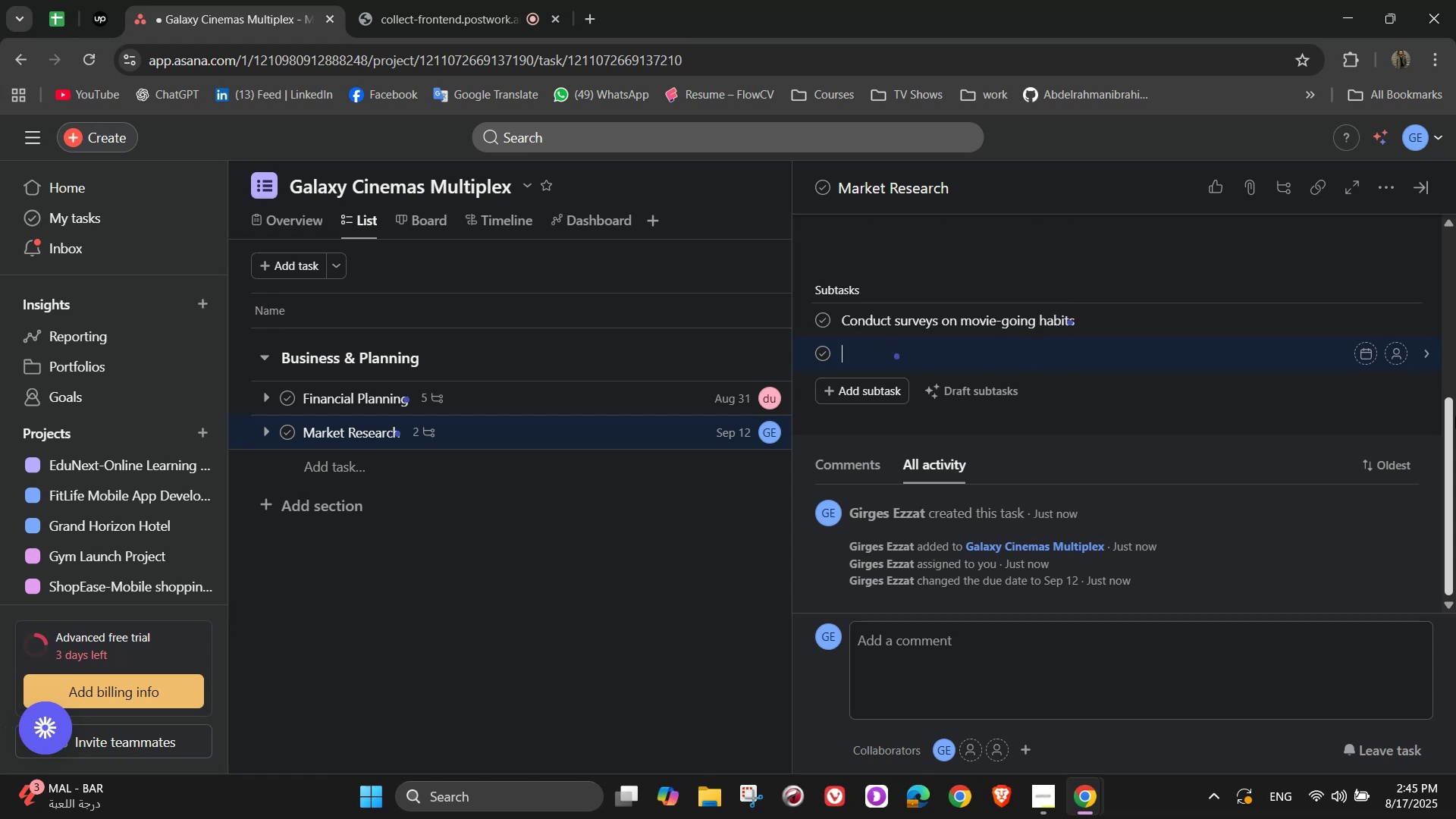 
type(Analyze competing service gaps ())
 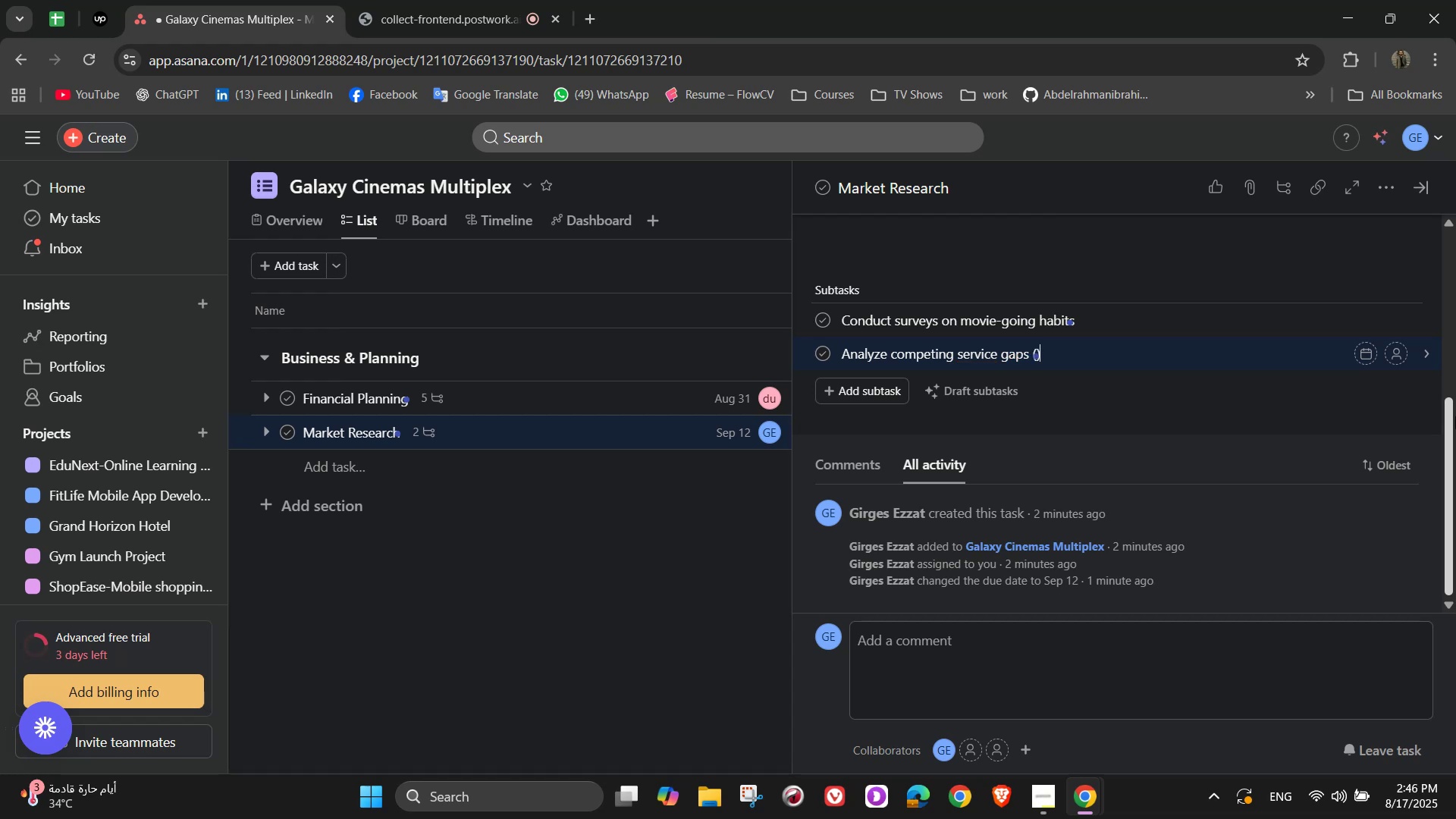 
key(ArrowLeft)
 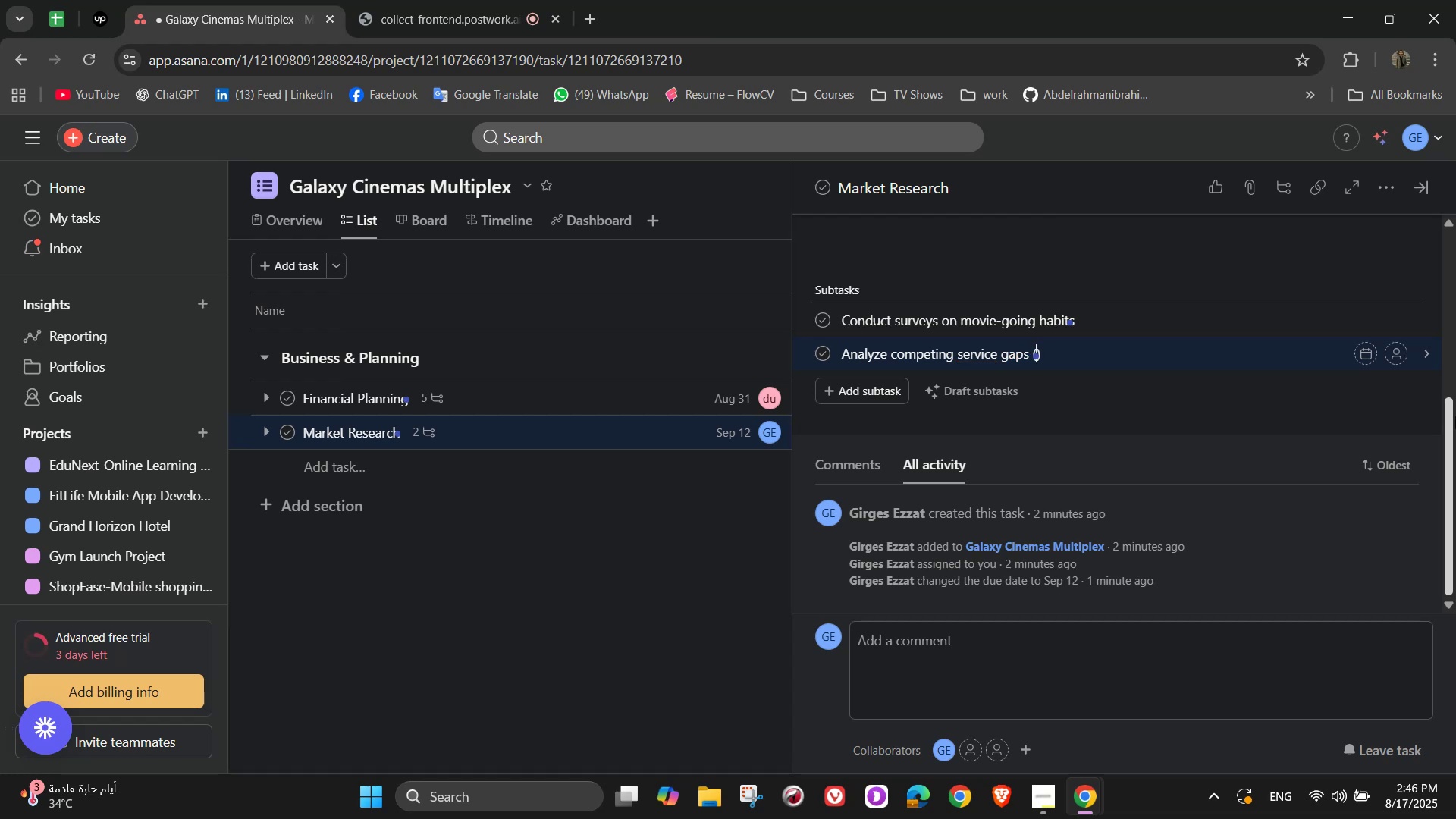 
wait(5.16)
 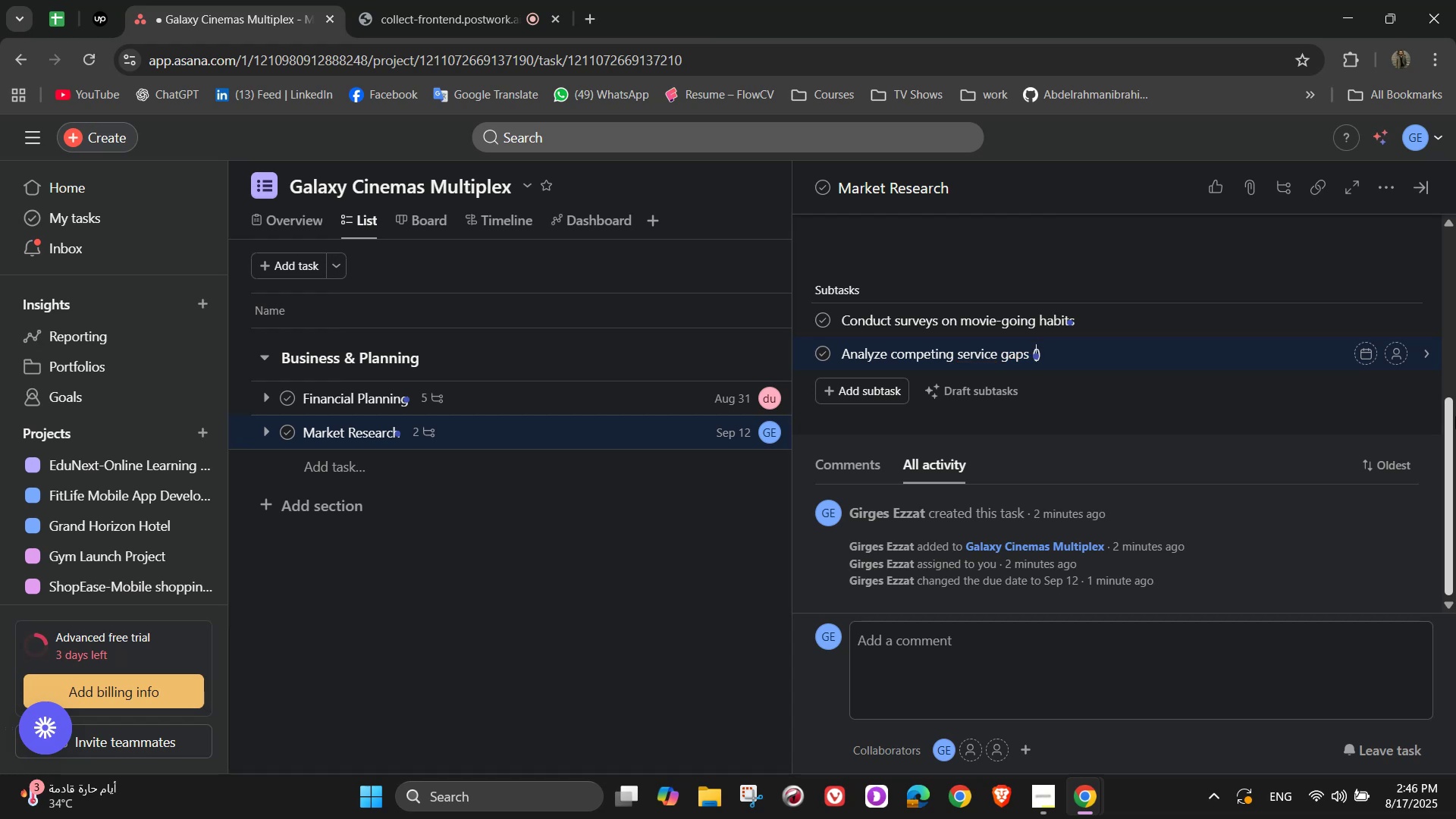 
type(VIP lounge, members)
 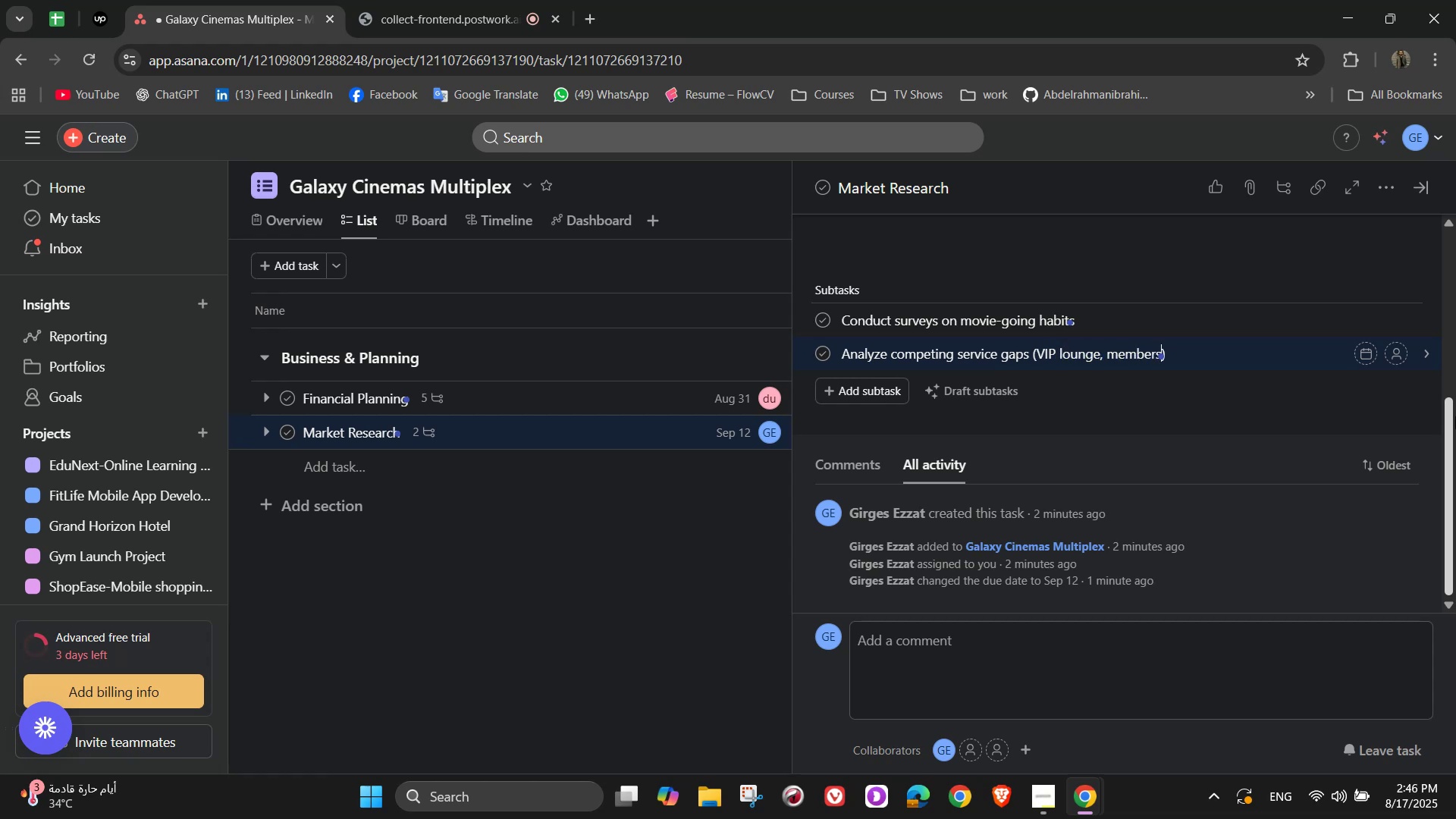 
type(hip)
 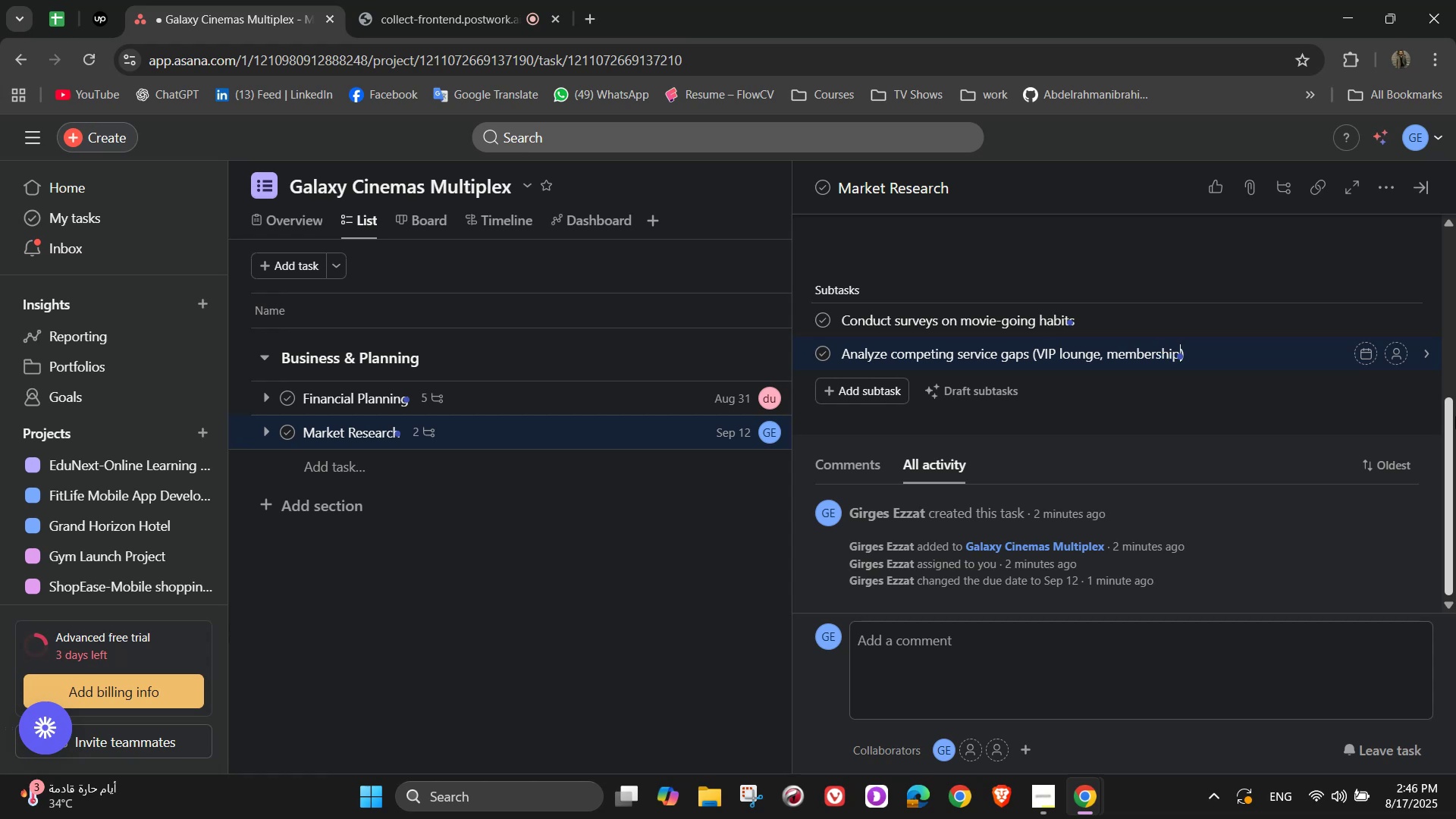 
type( perks)
 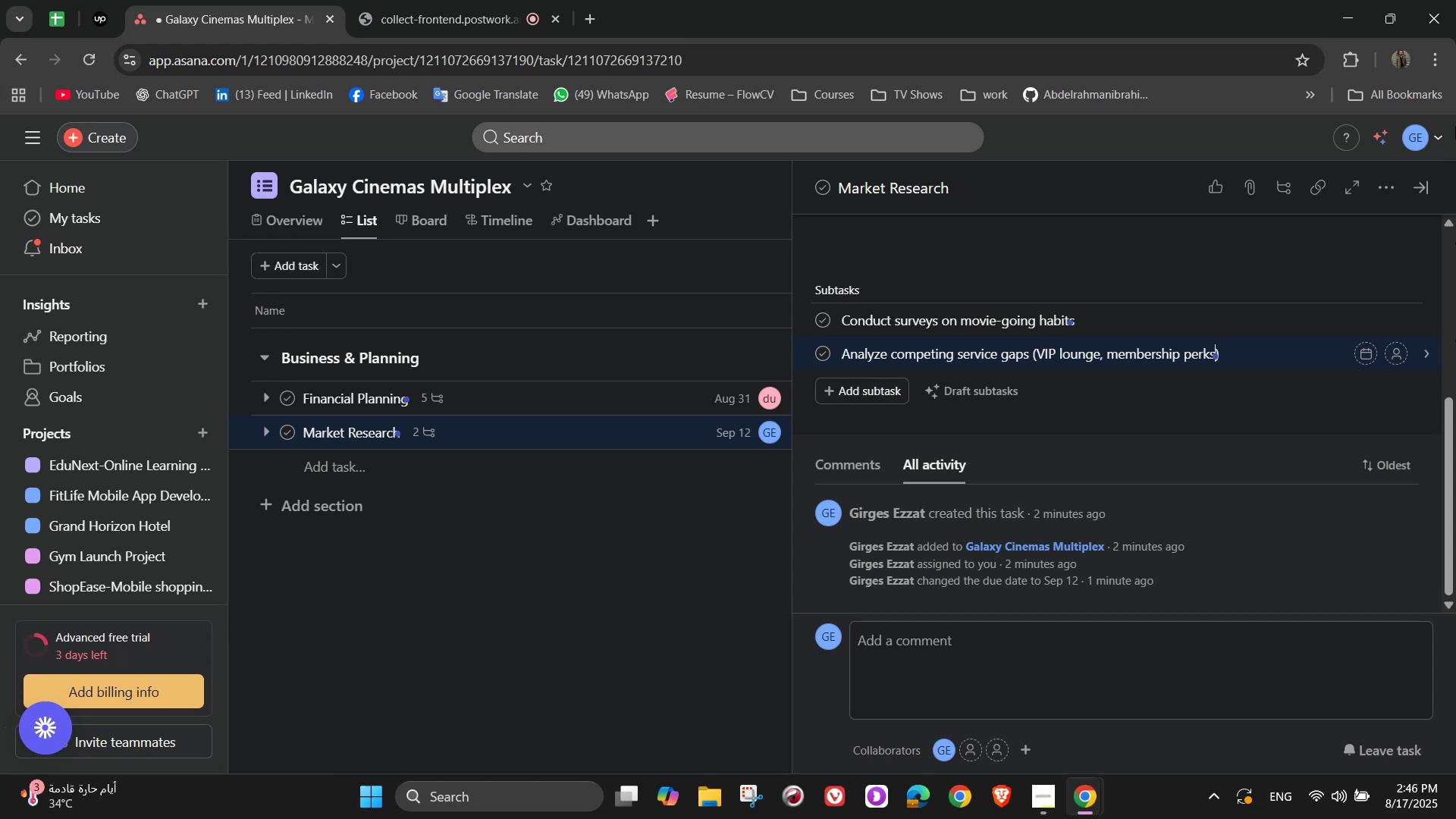 
wait(14.09)
 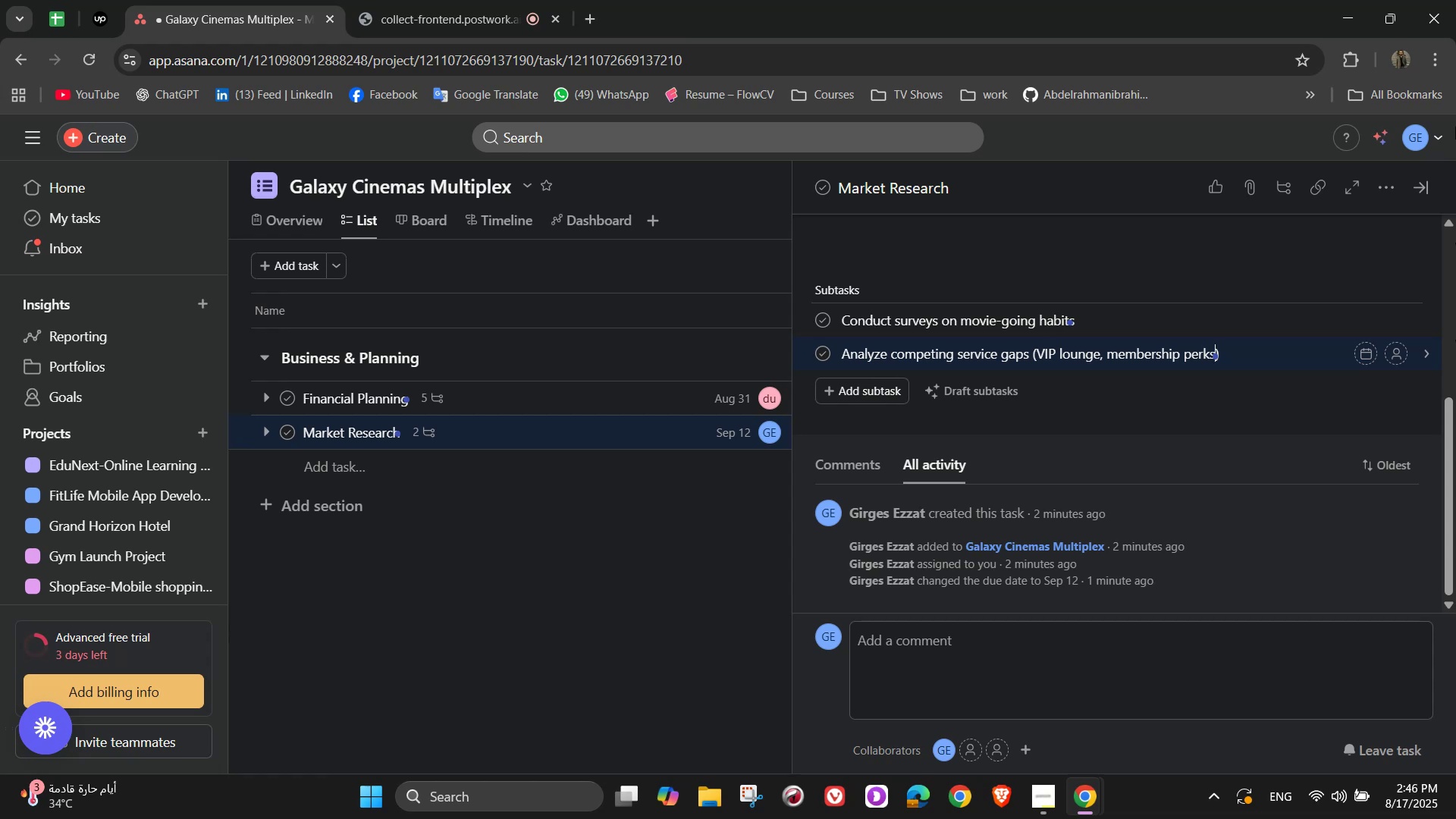 
left_click([884, 400])
 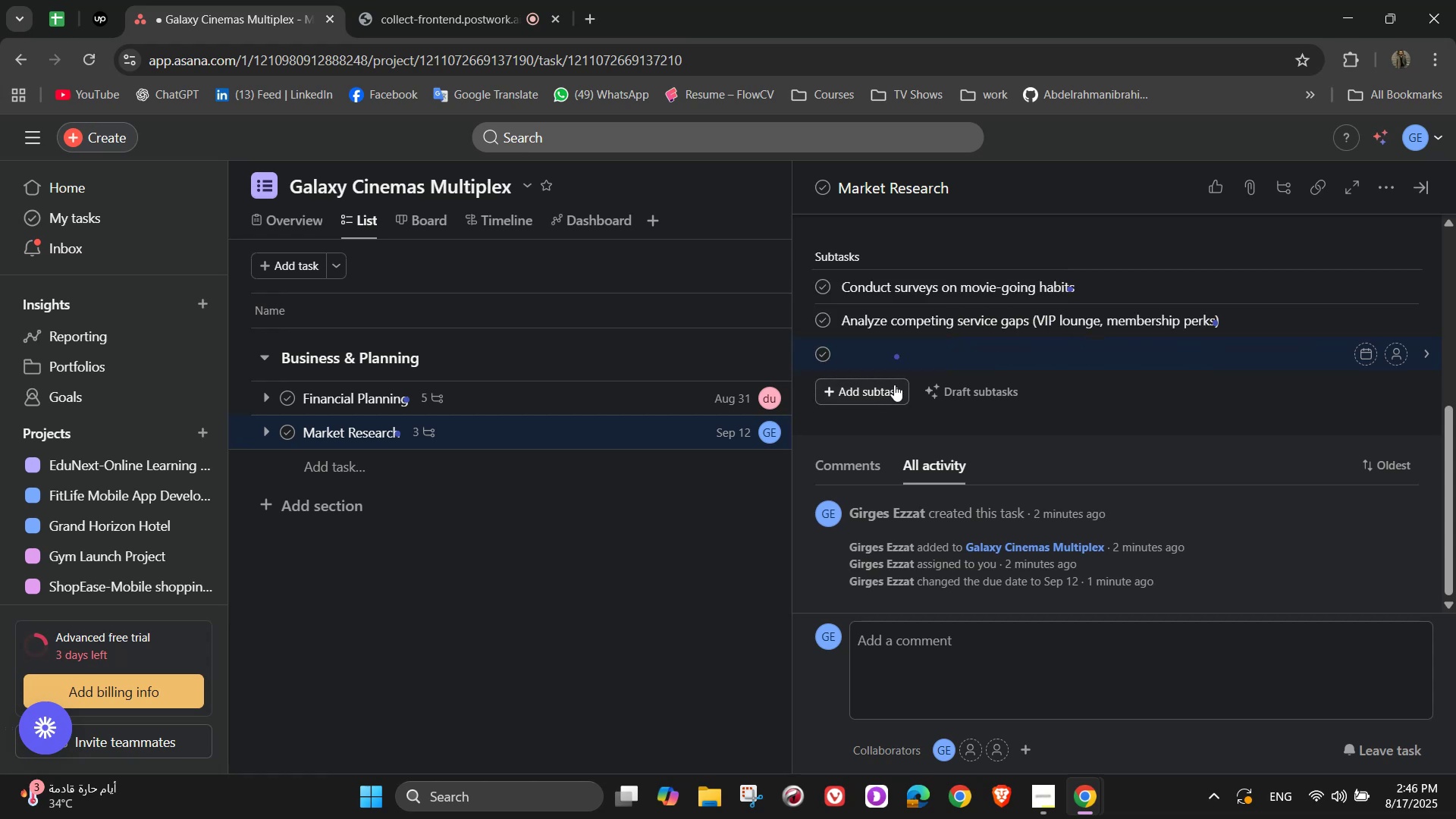 
wait(6.14)
 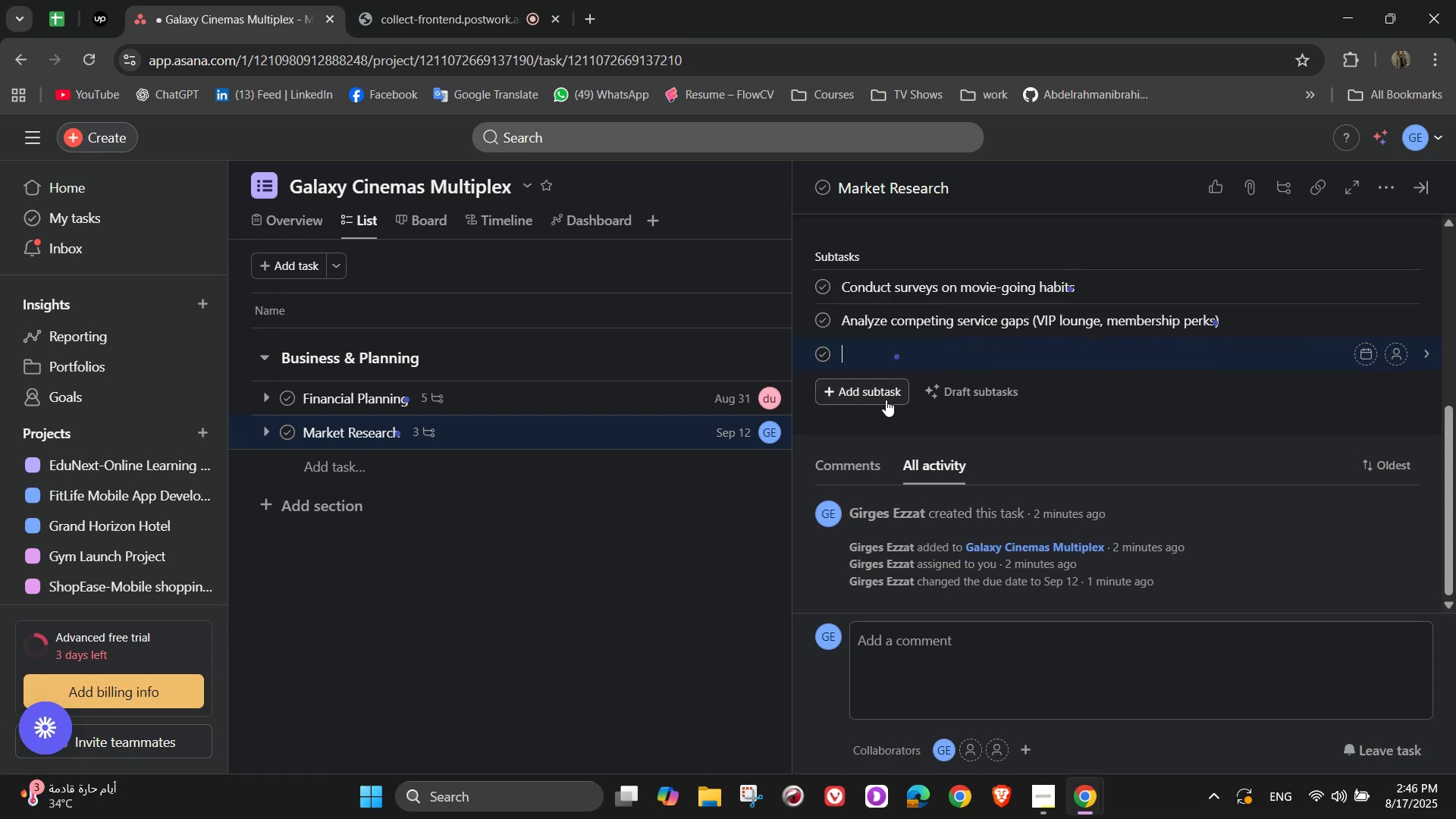 
type(Partnerships &)
 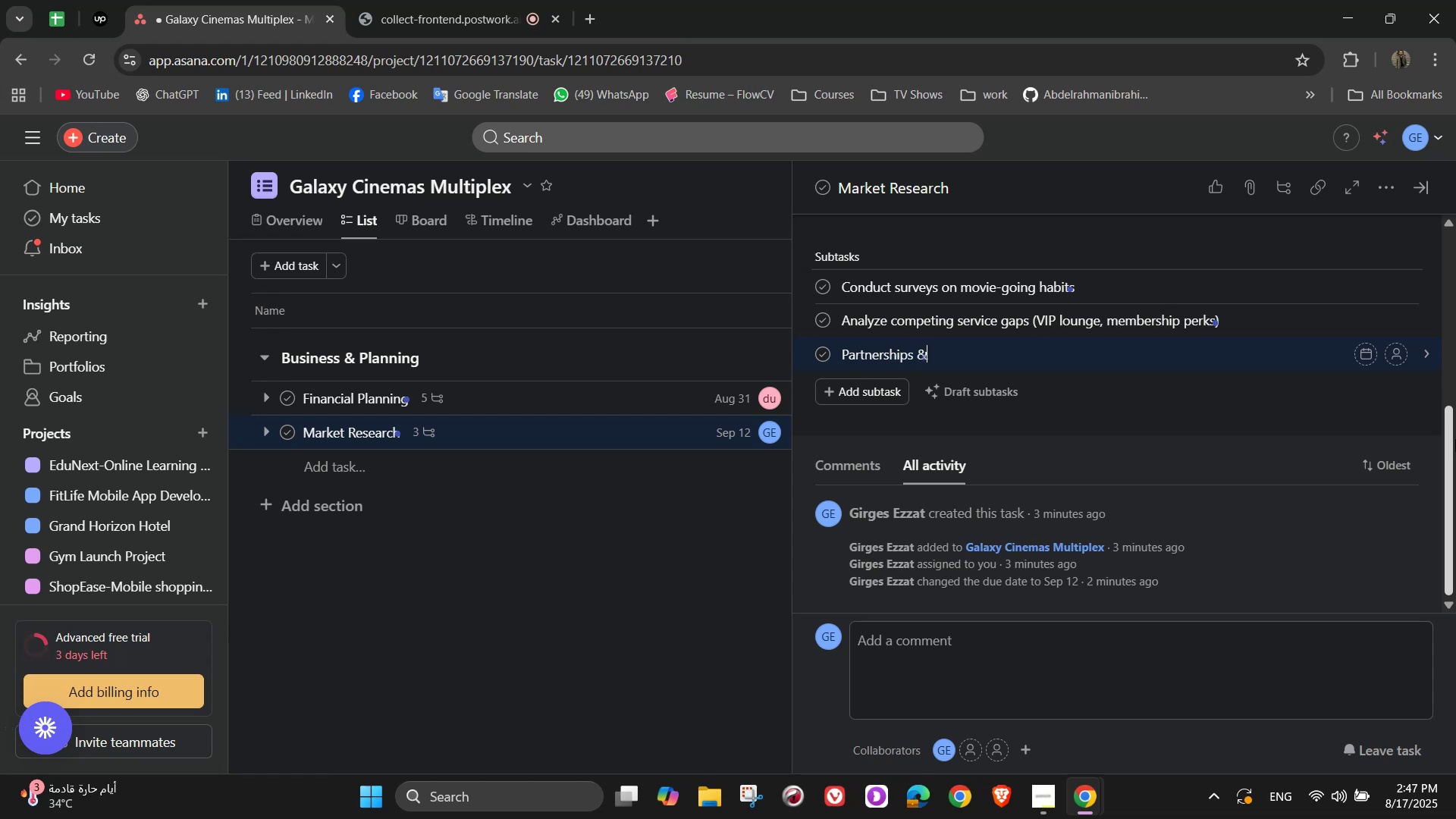 
wait(13.24)
 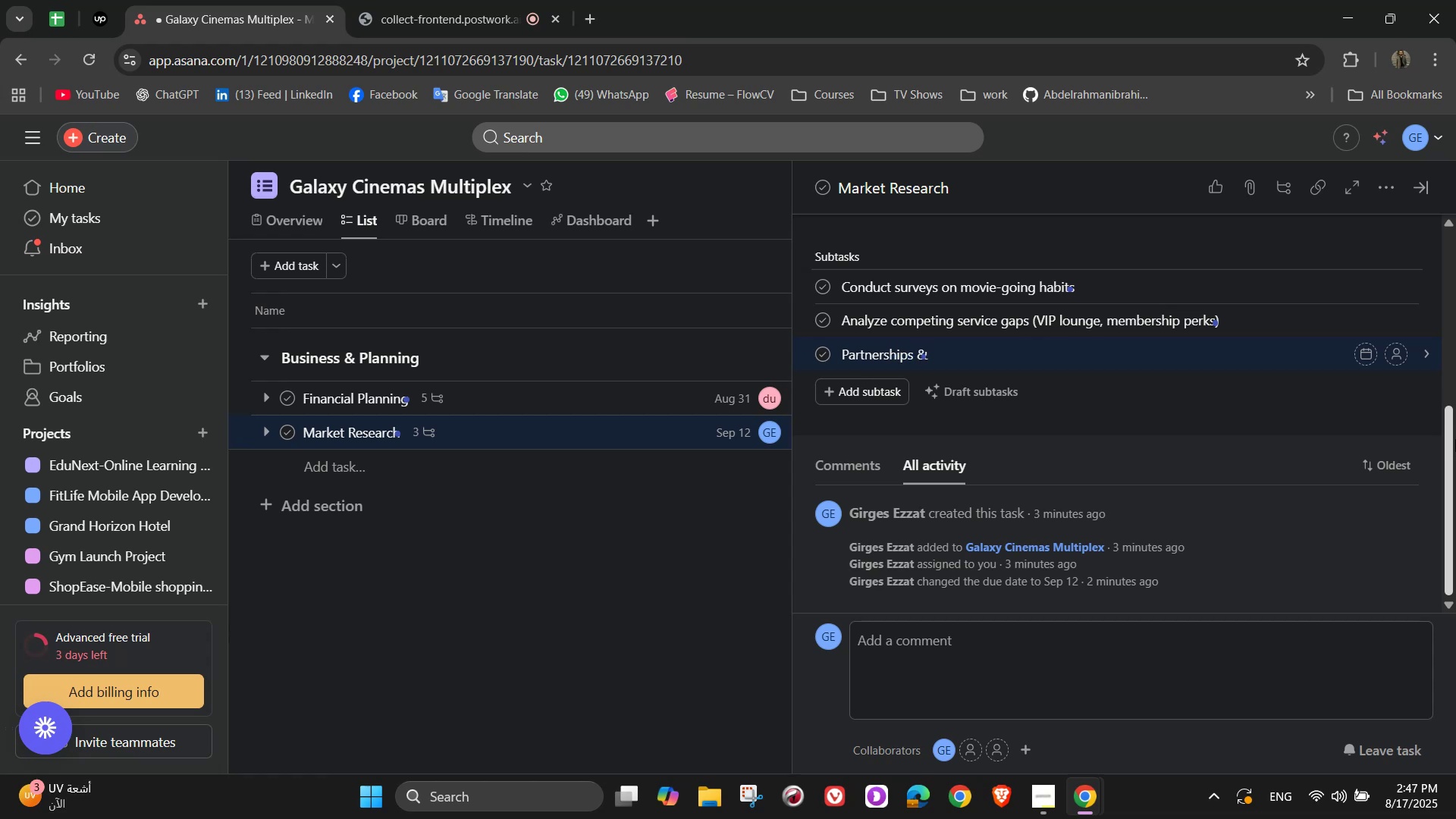 
hold_key(key=Backspace, duration=1.08)
 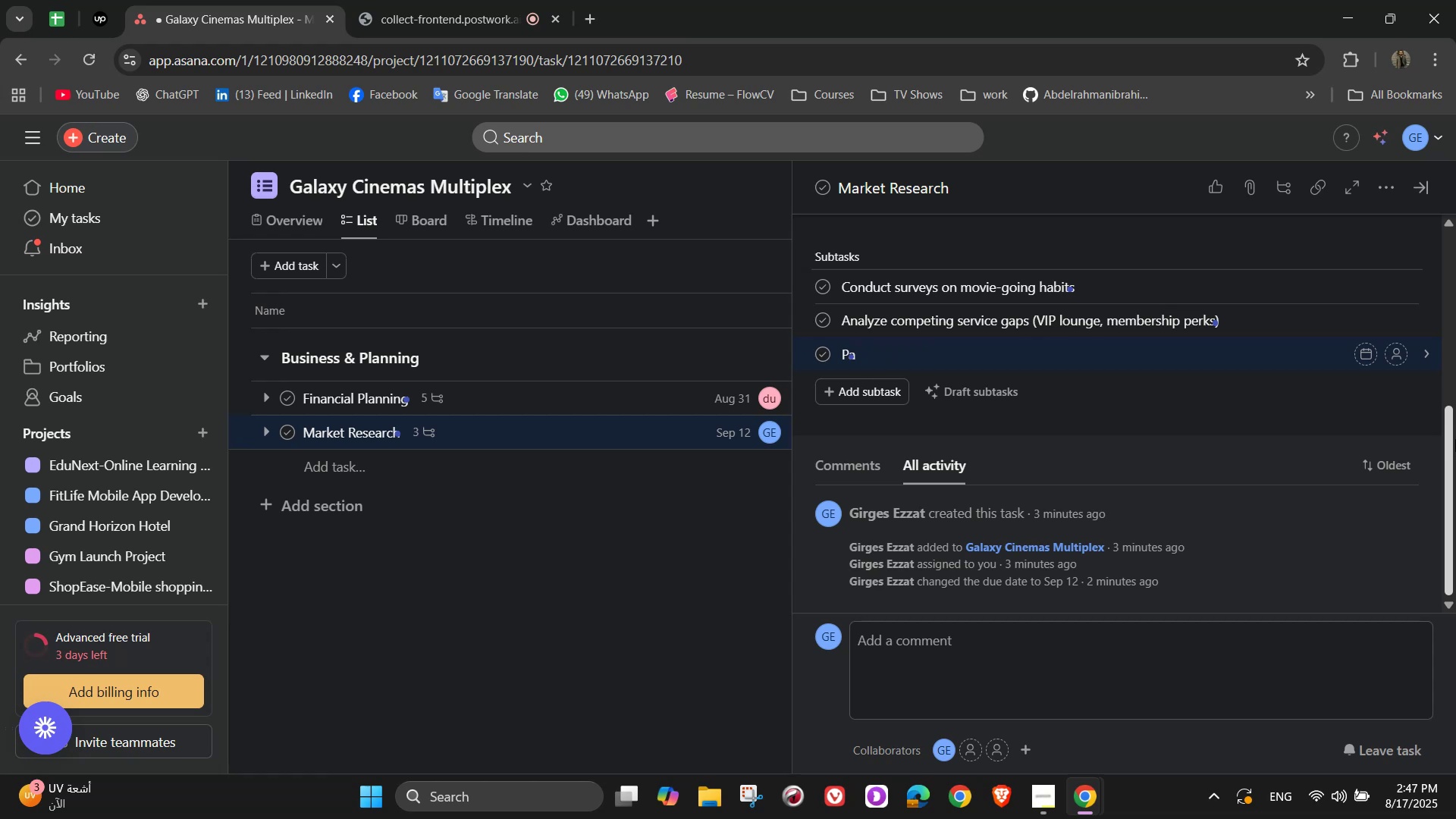 
key(Backspace)
key(Backspace)
type(Identify premium ser)
 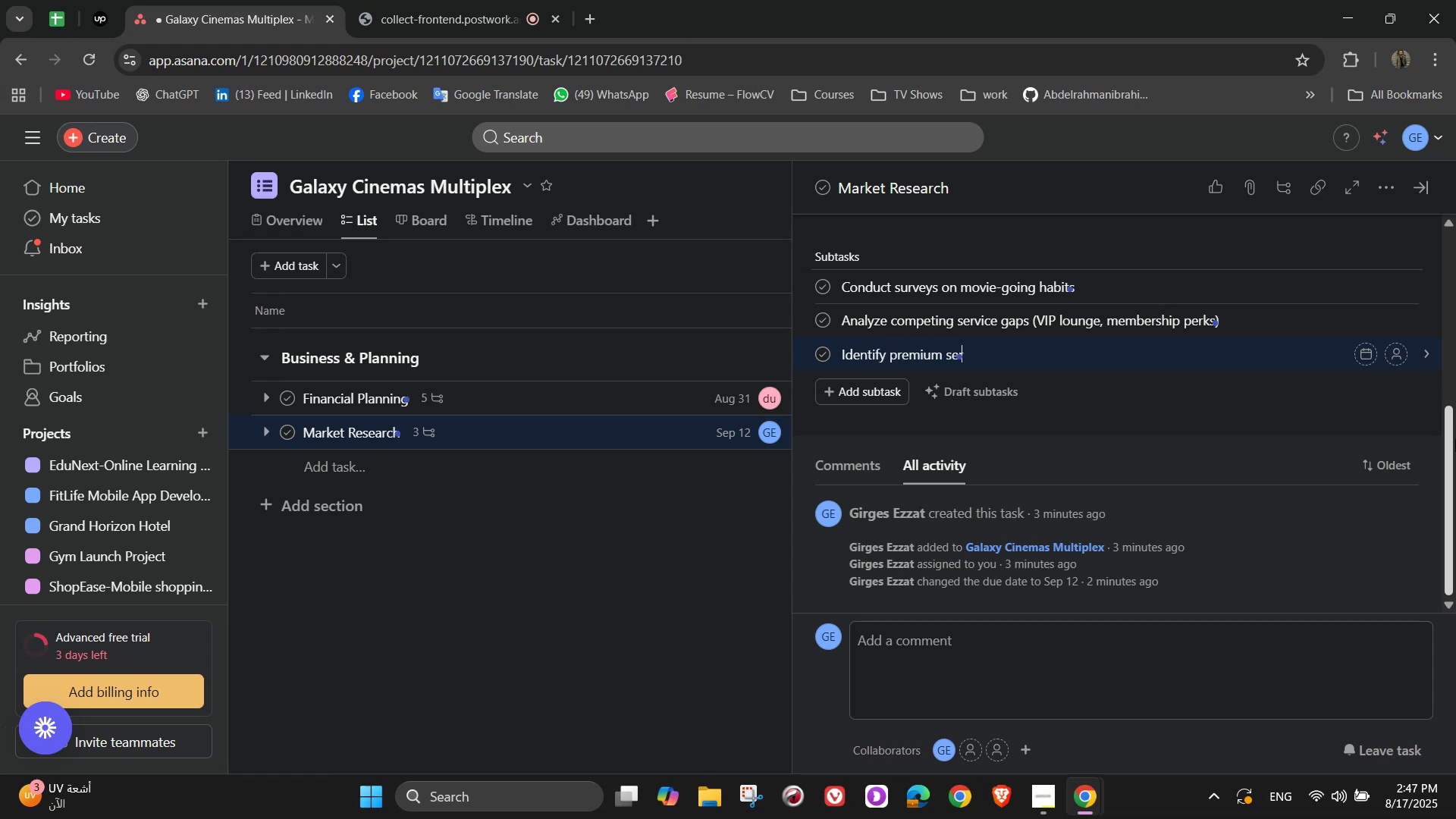 
key(Backspace)
 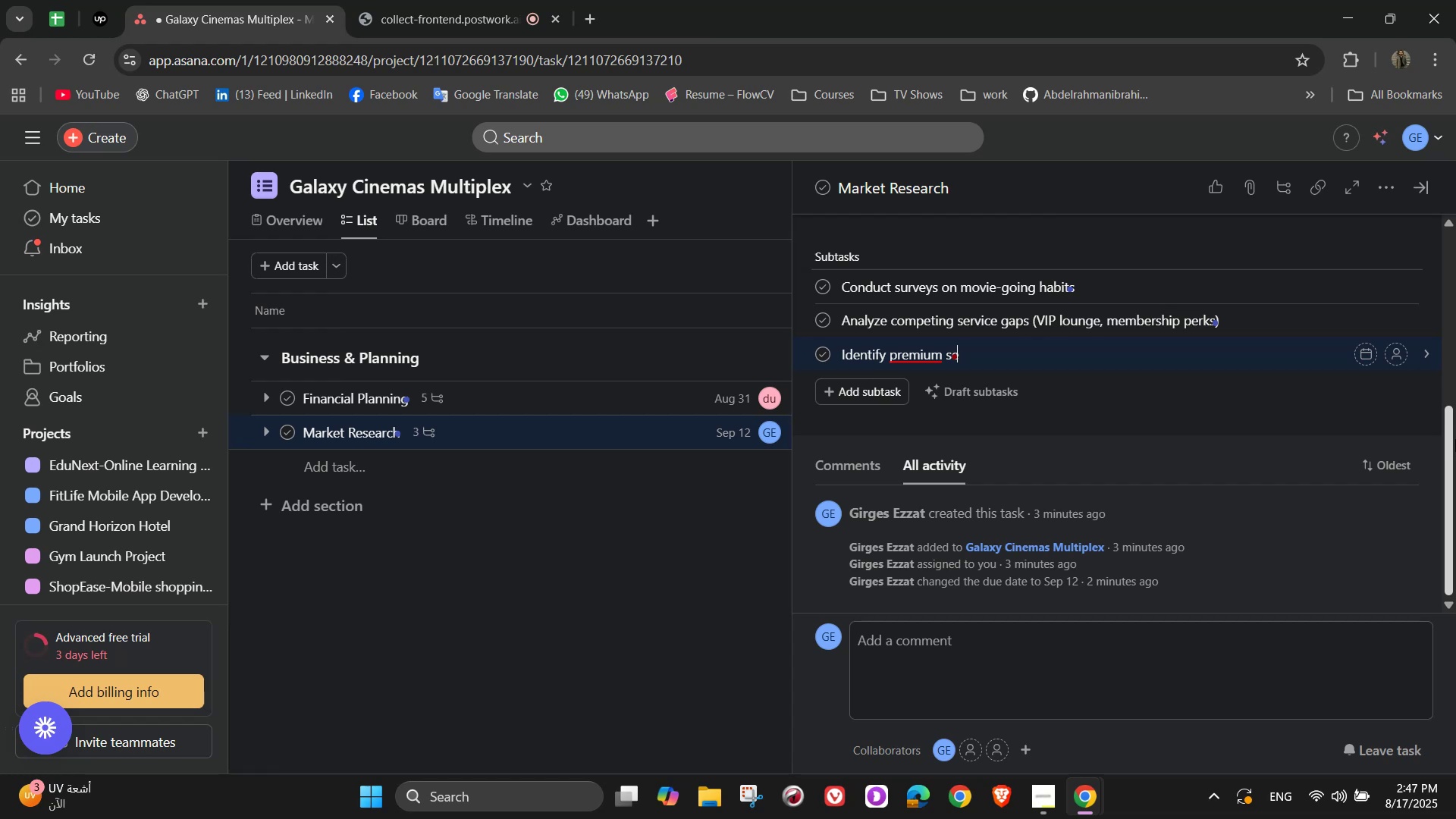 
hold_key(key=Backspace, duration=1.49)
 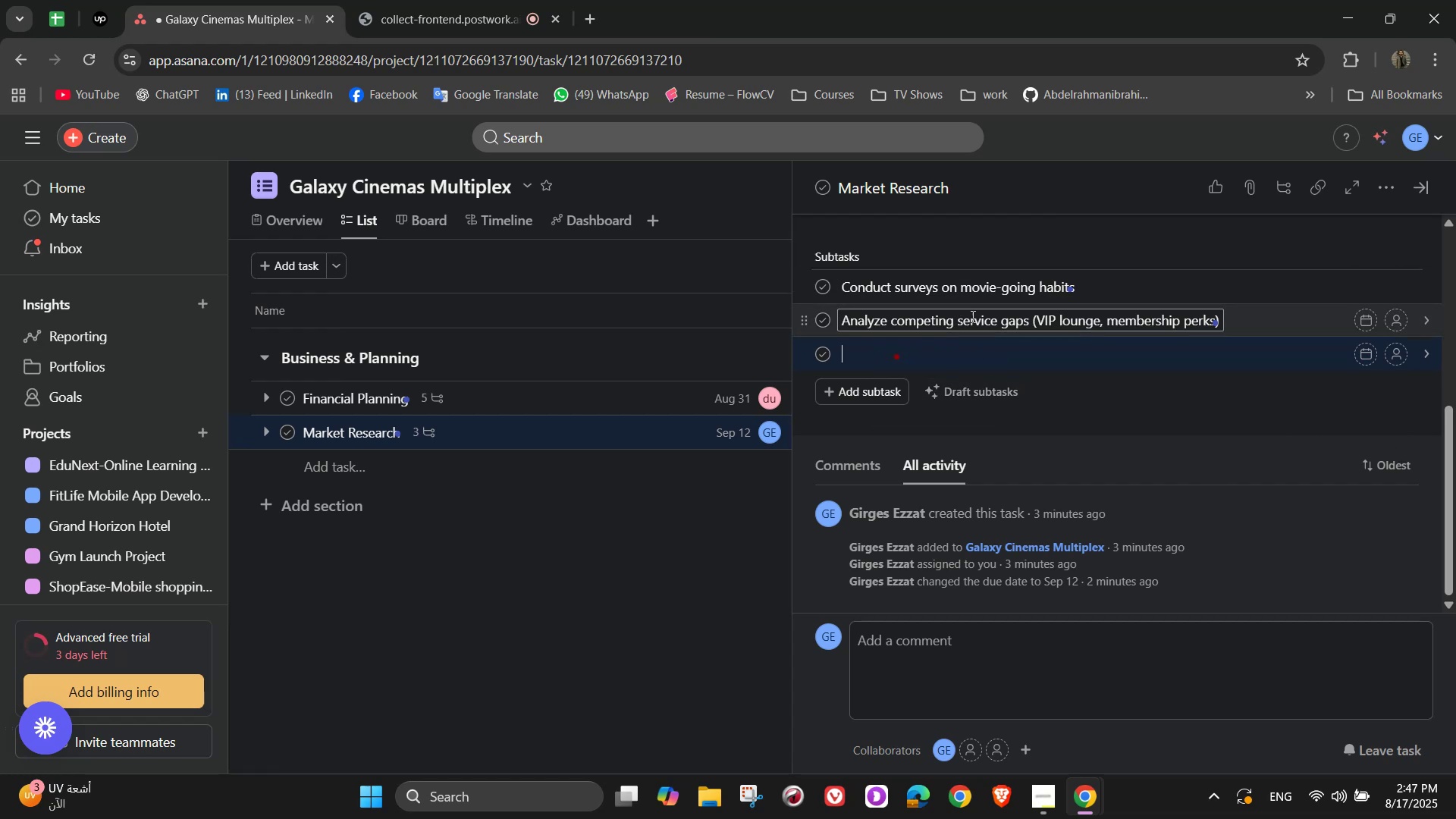 
left_click_drag(start_coordinate=[960, 324], to_coordinate=[1406, 312])
 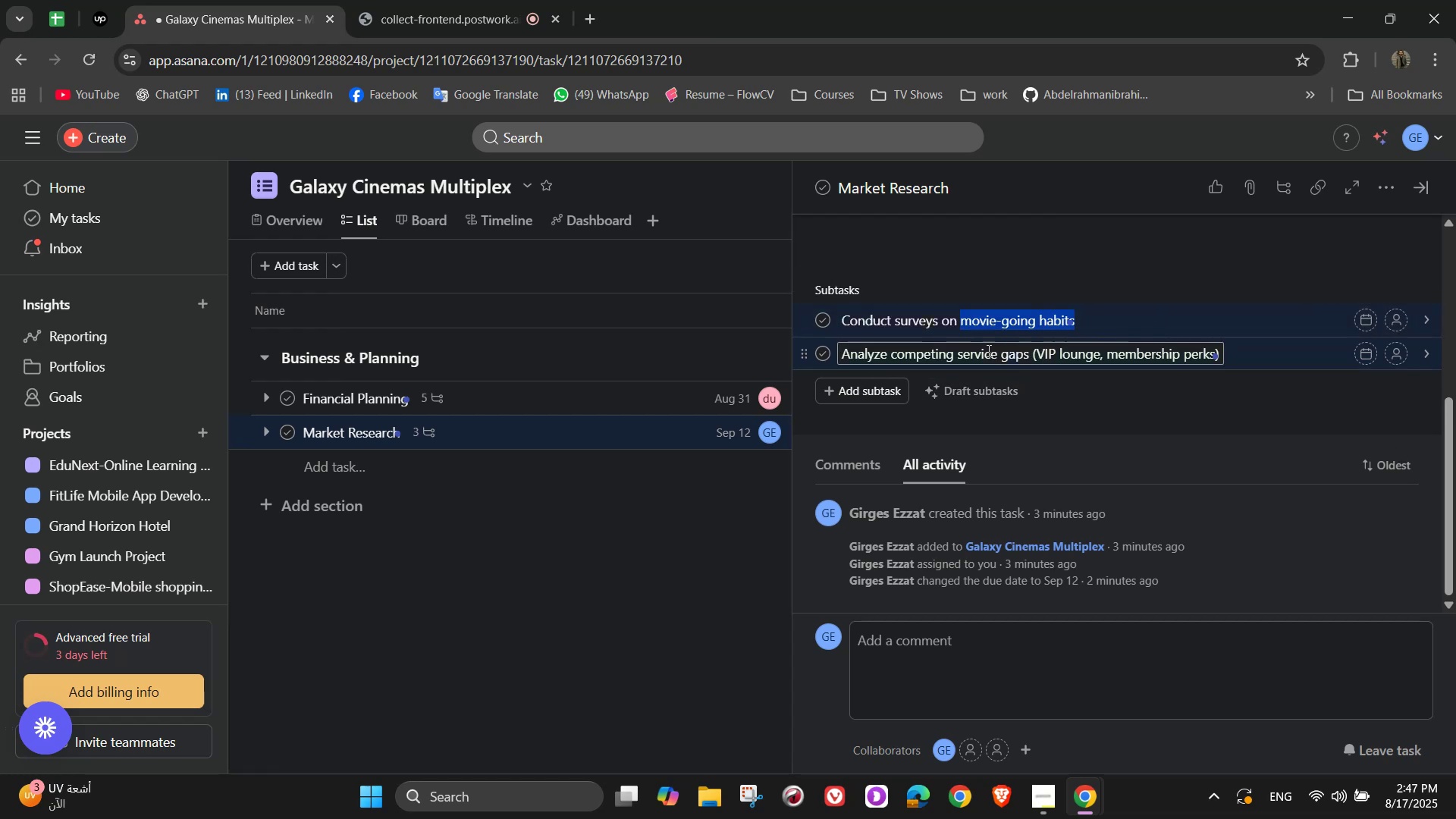 
left_click([981, 352])
 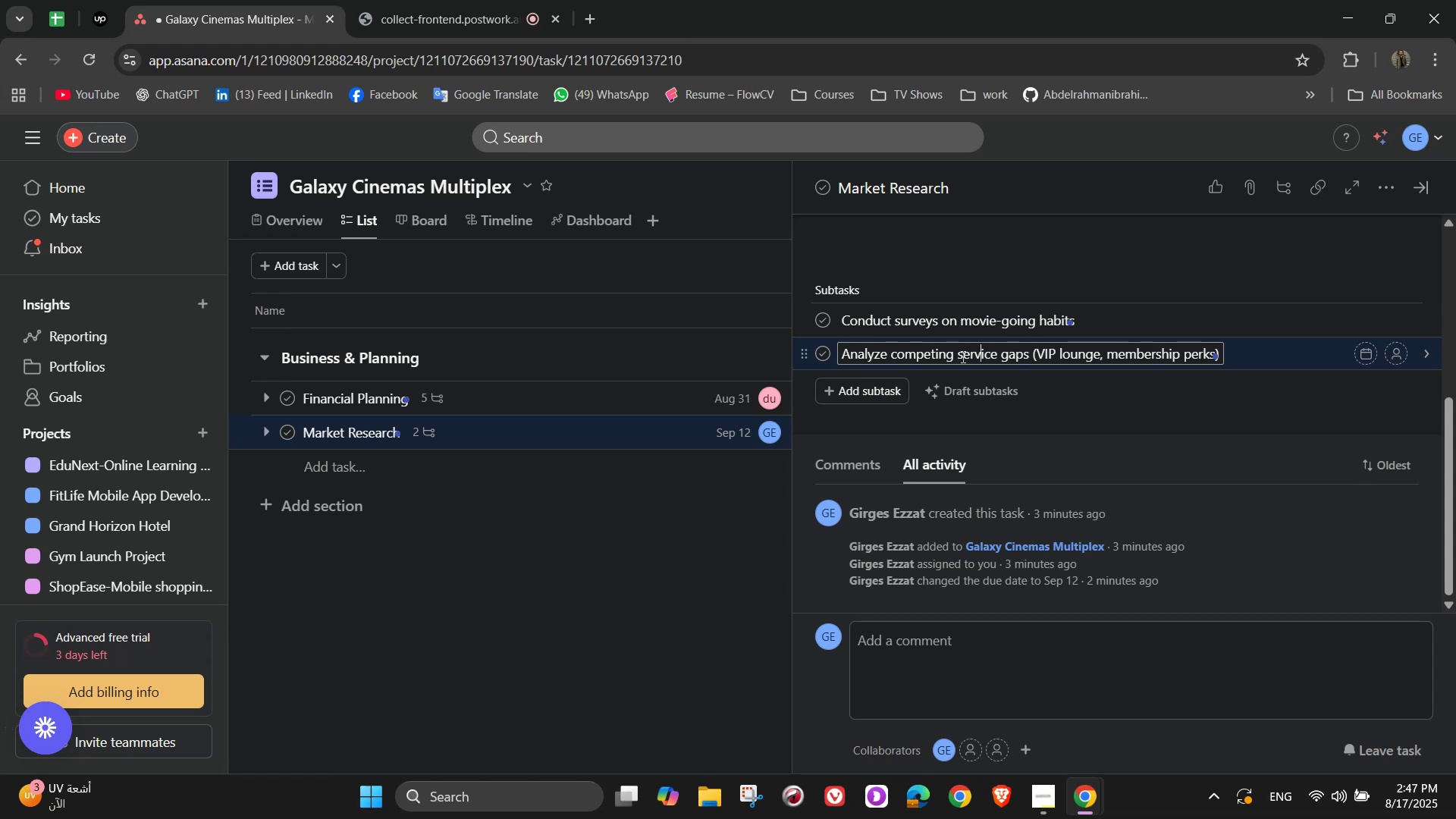 
left_click_drag(start_coordinate=[959, 353], to_coordinate=[1221, 343])
 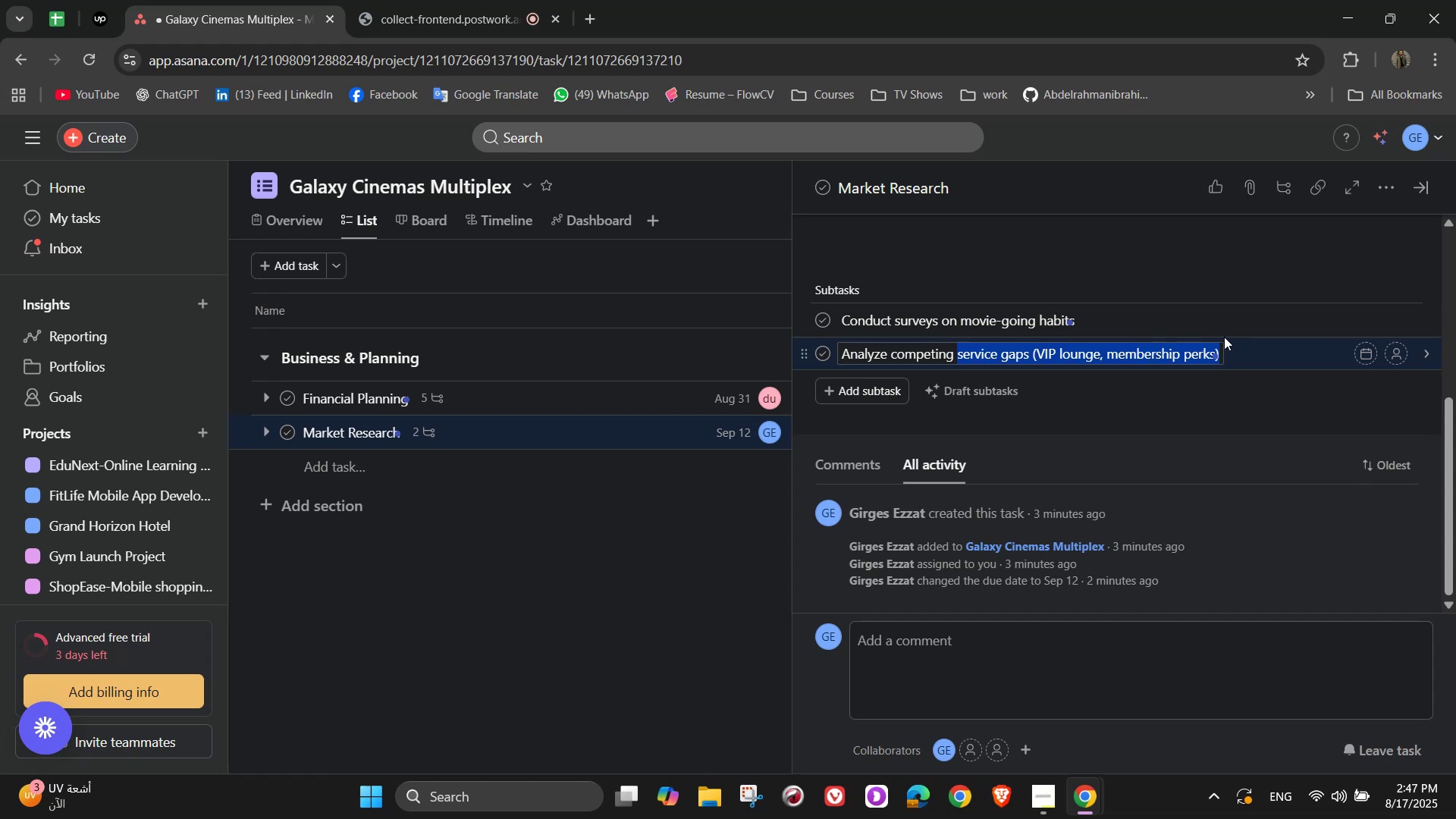 
key(Backspace)
 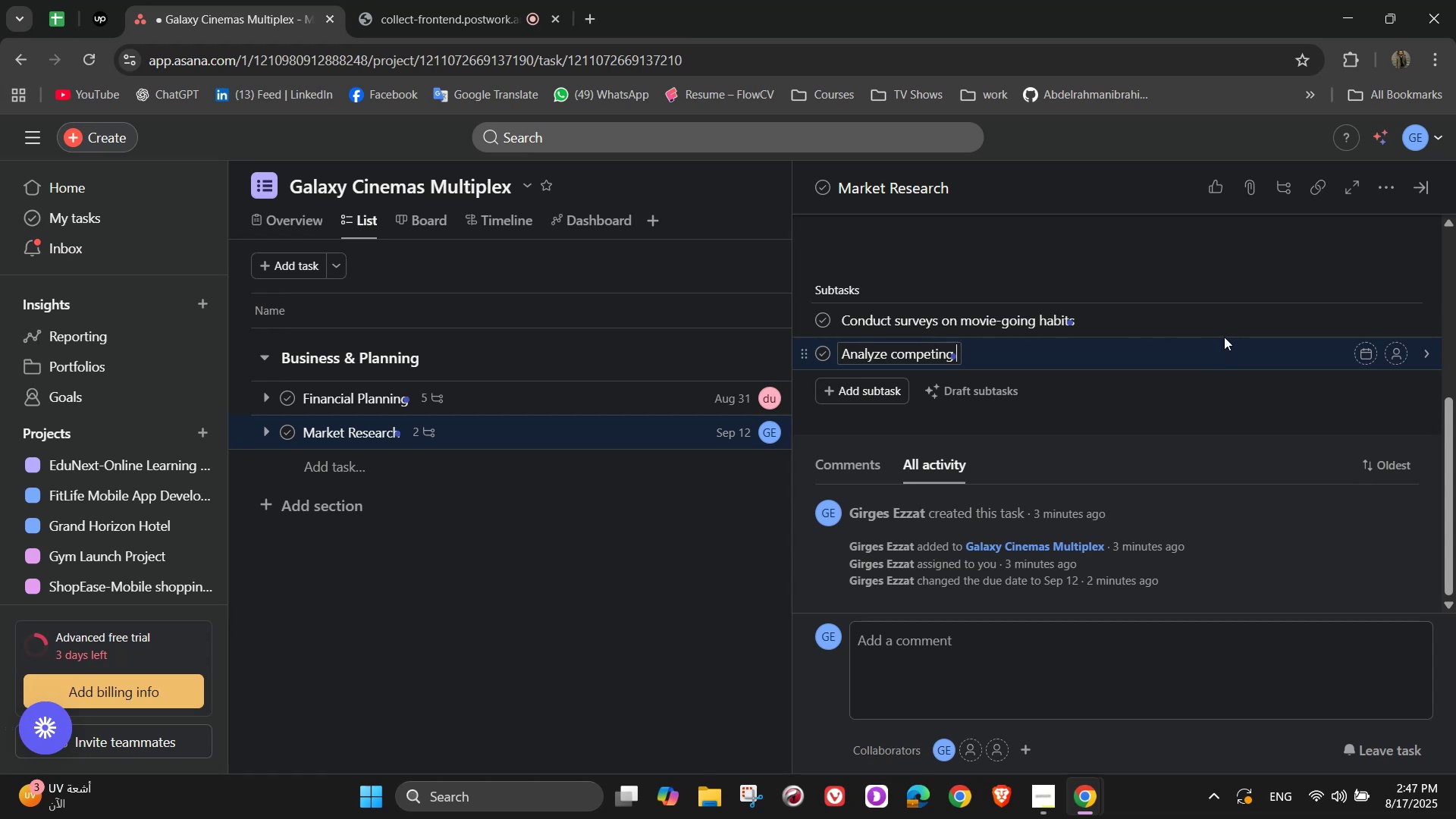 
type(cinemas )
 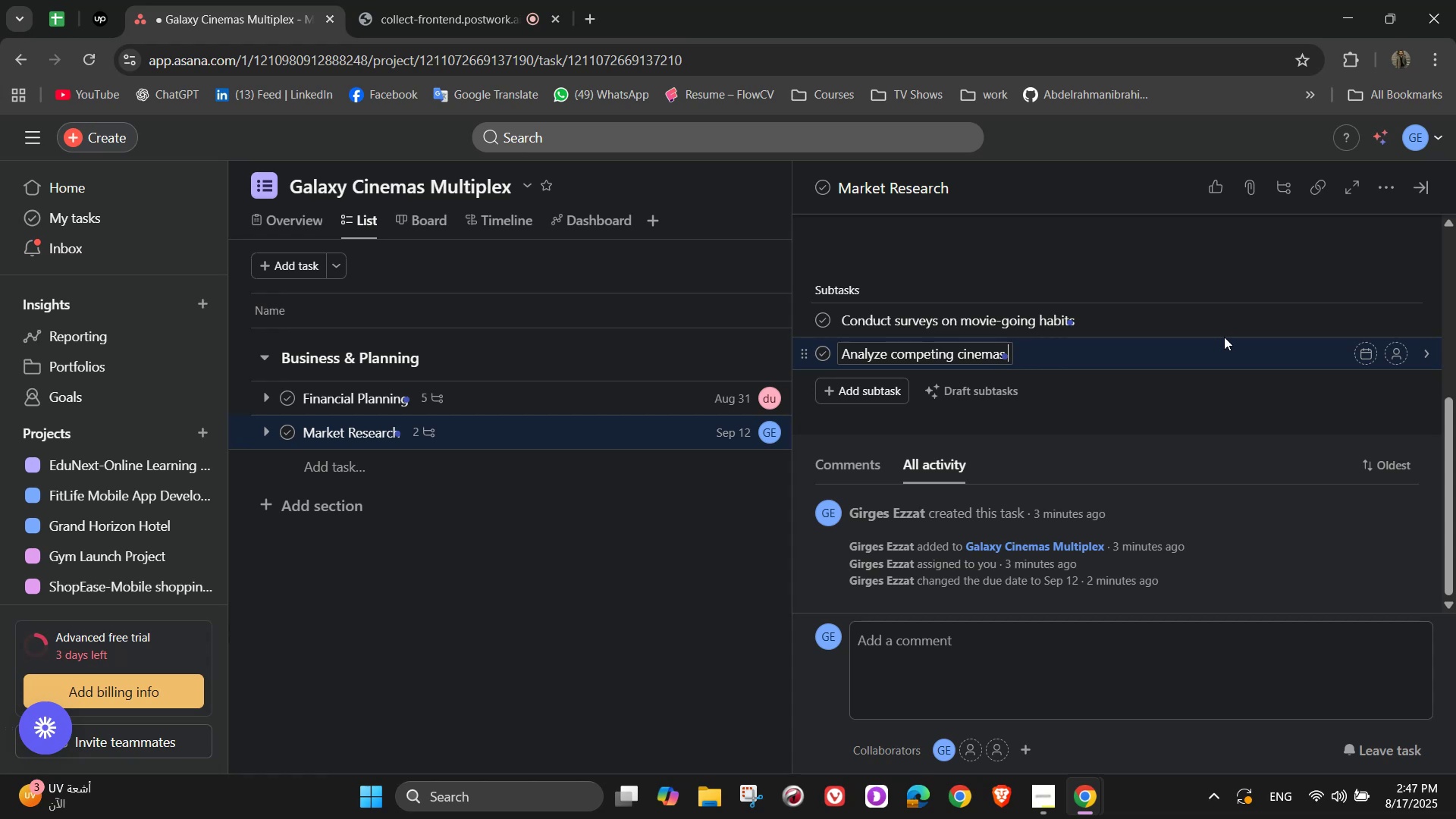 
type(in the city)
 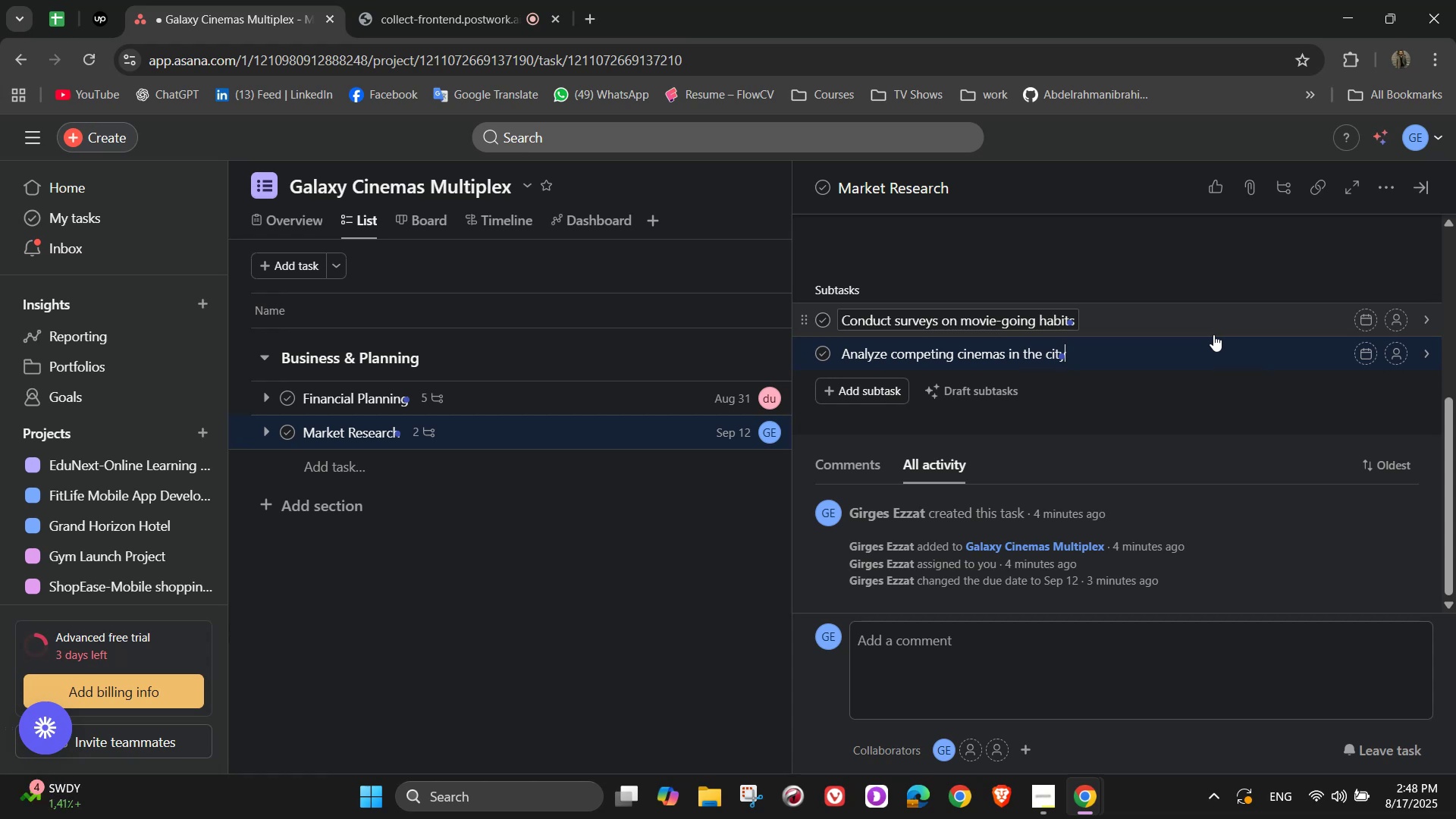 
wait(7.39)
 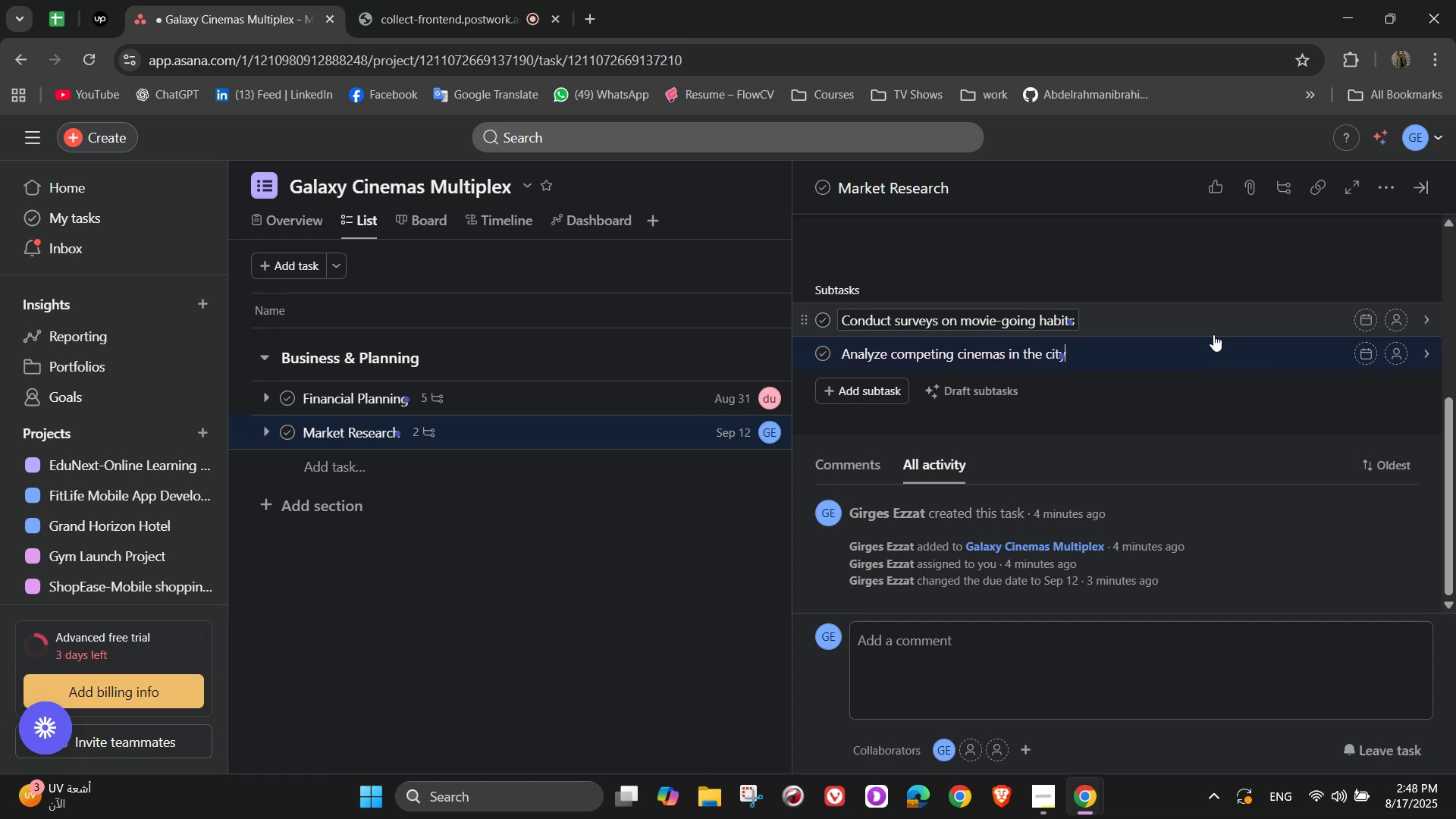 
key(NumpadEnter)
type(Identify premium service gaps ())
 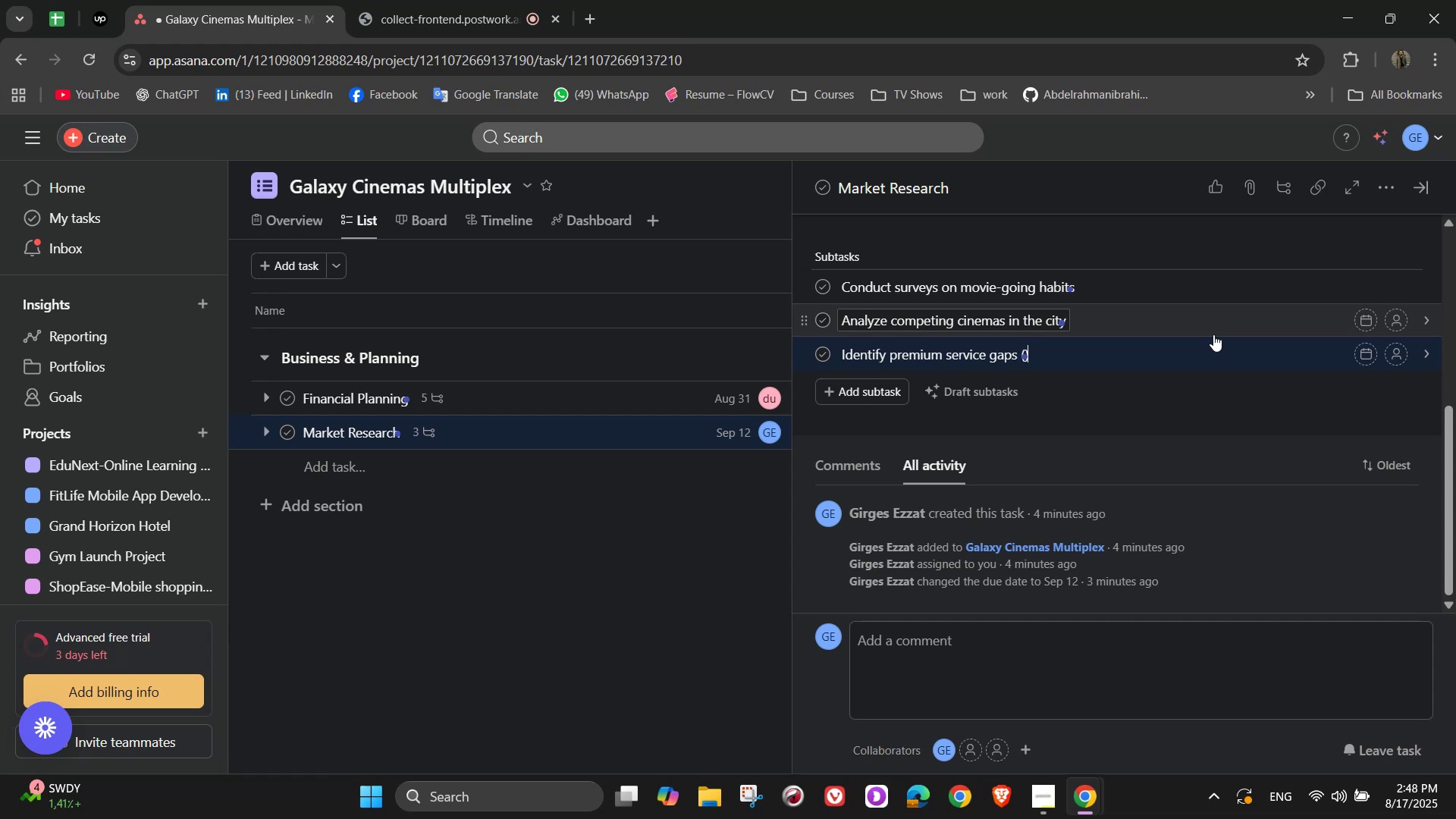 
key(ArrowLeft)
 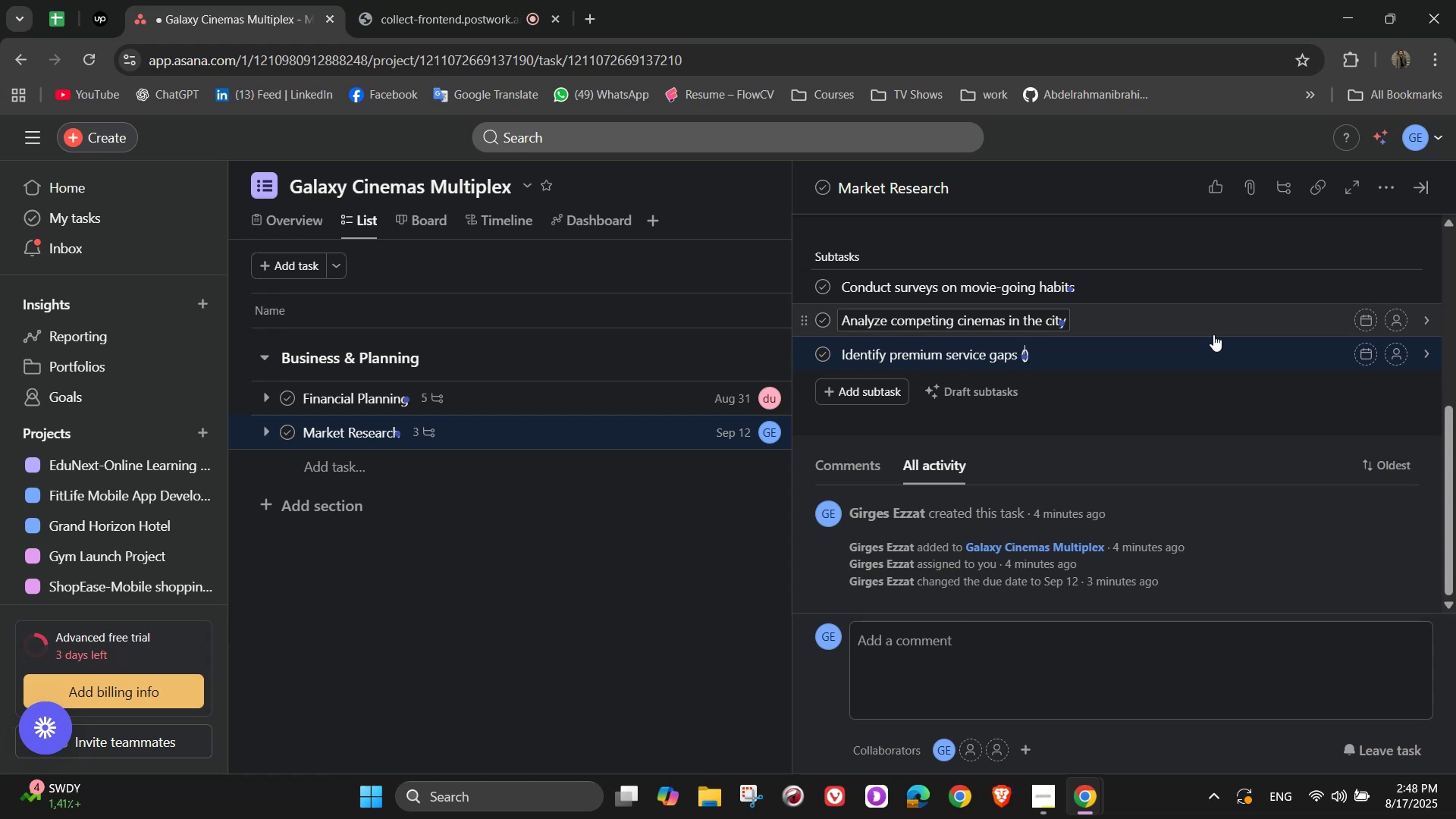 
type(VIP lounge, membership)
 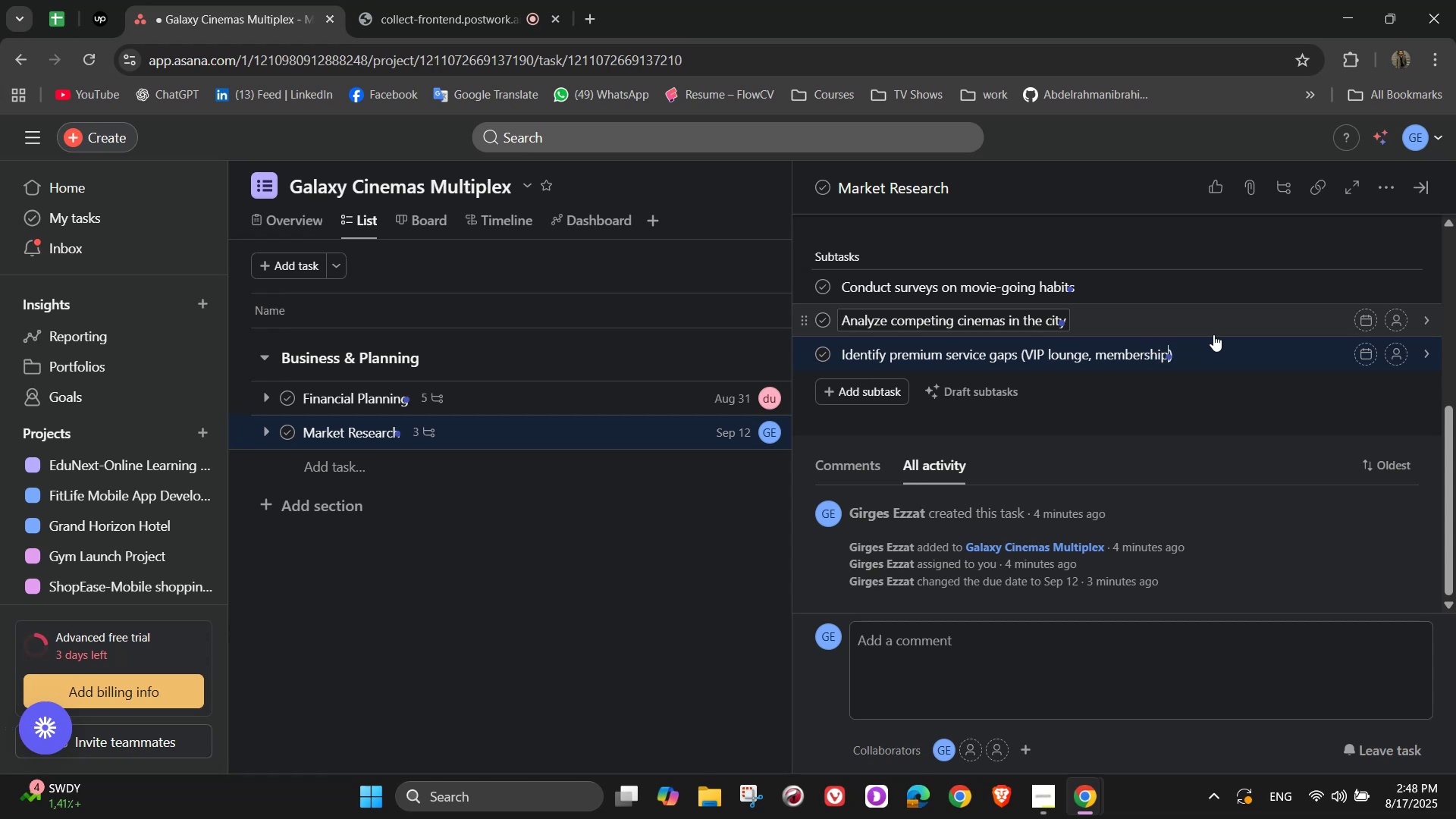 
type( perks)
 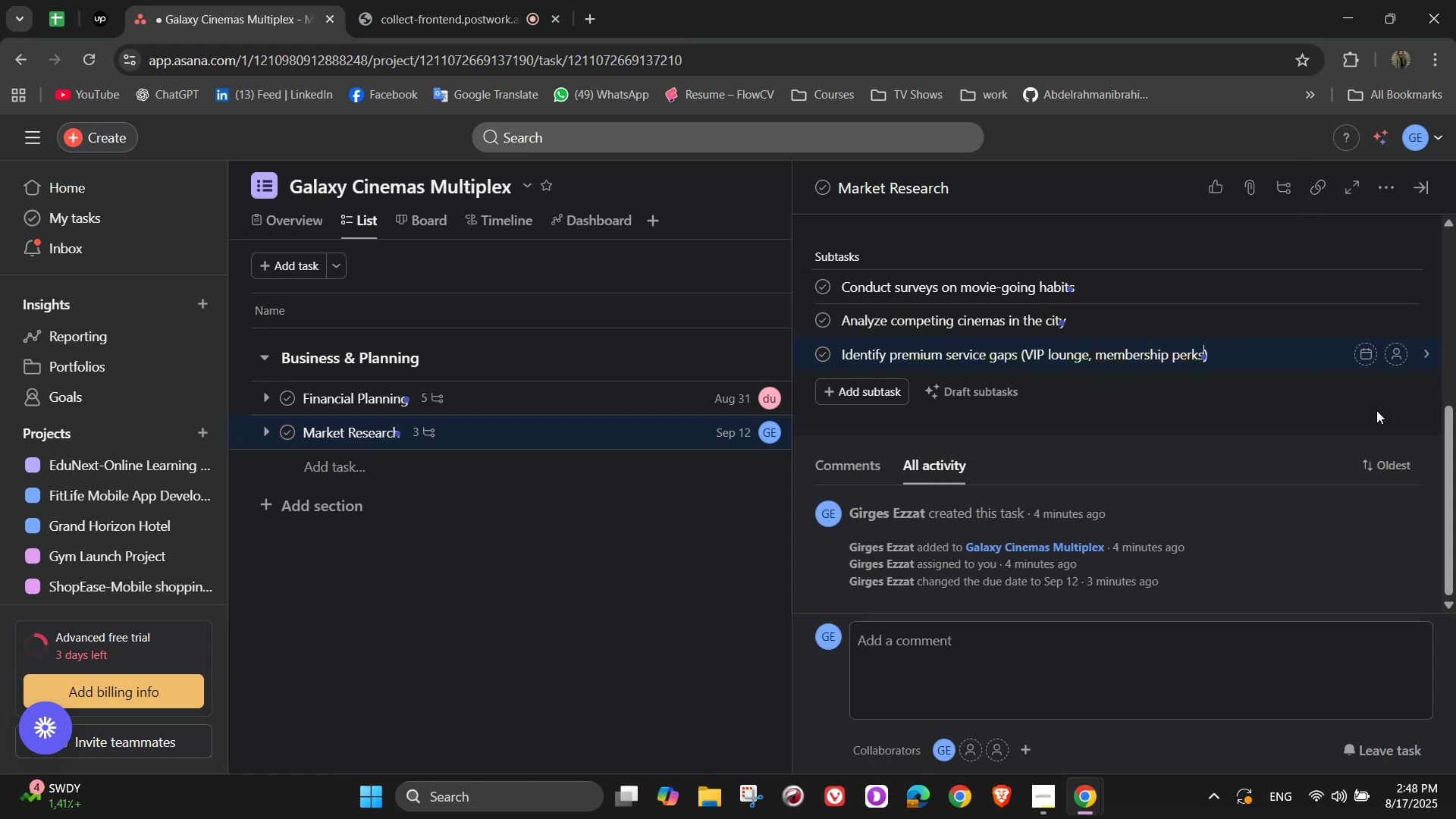 
left_click([1396, 296])
 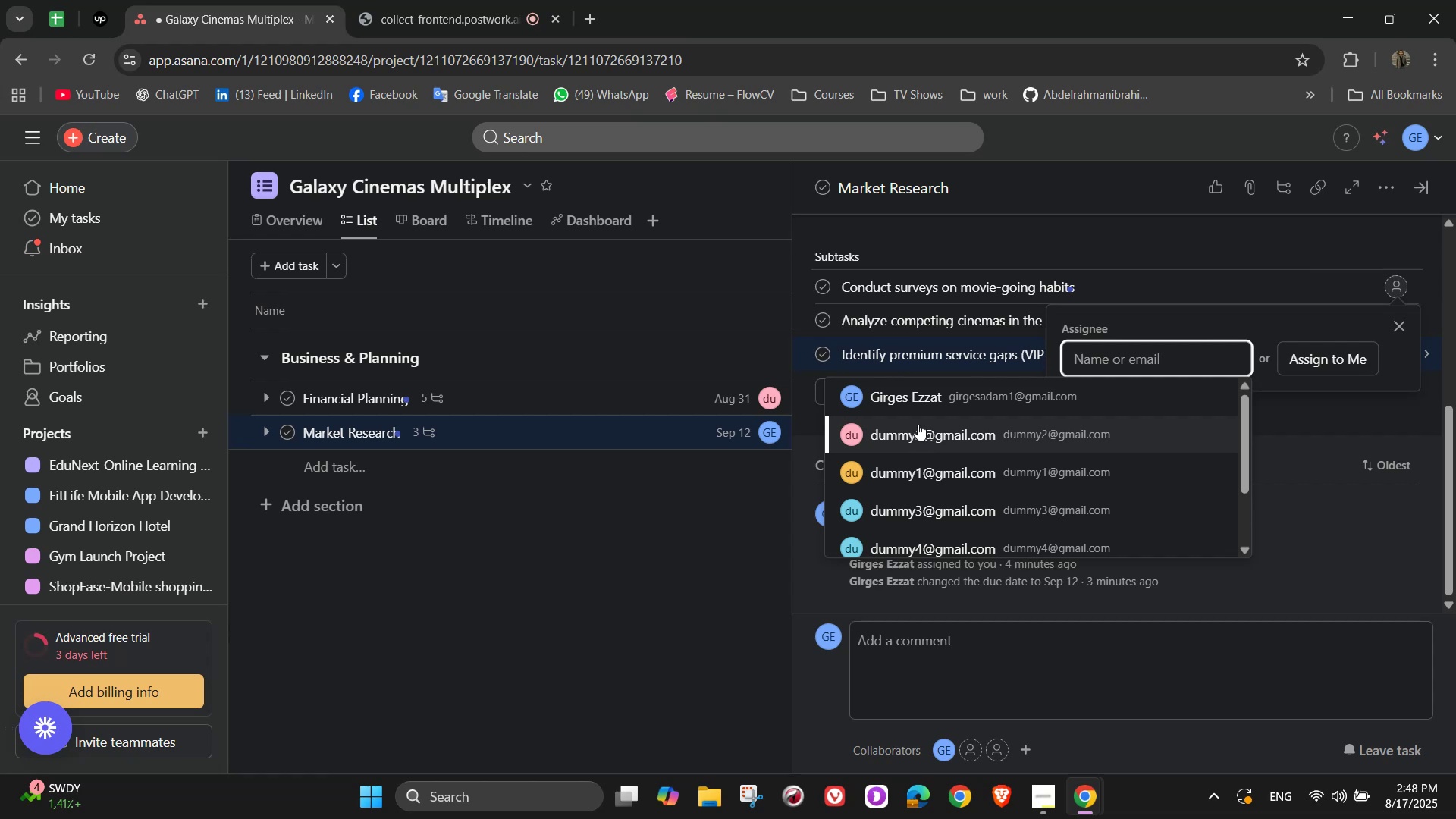 
left_click([918, 409])
 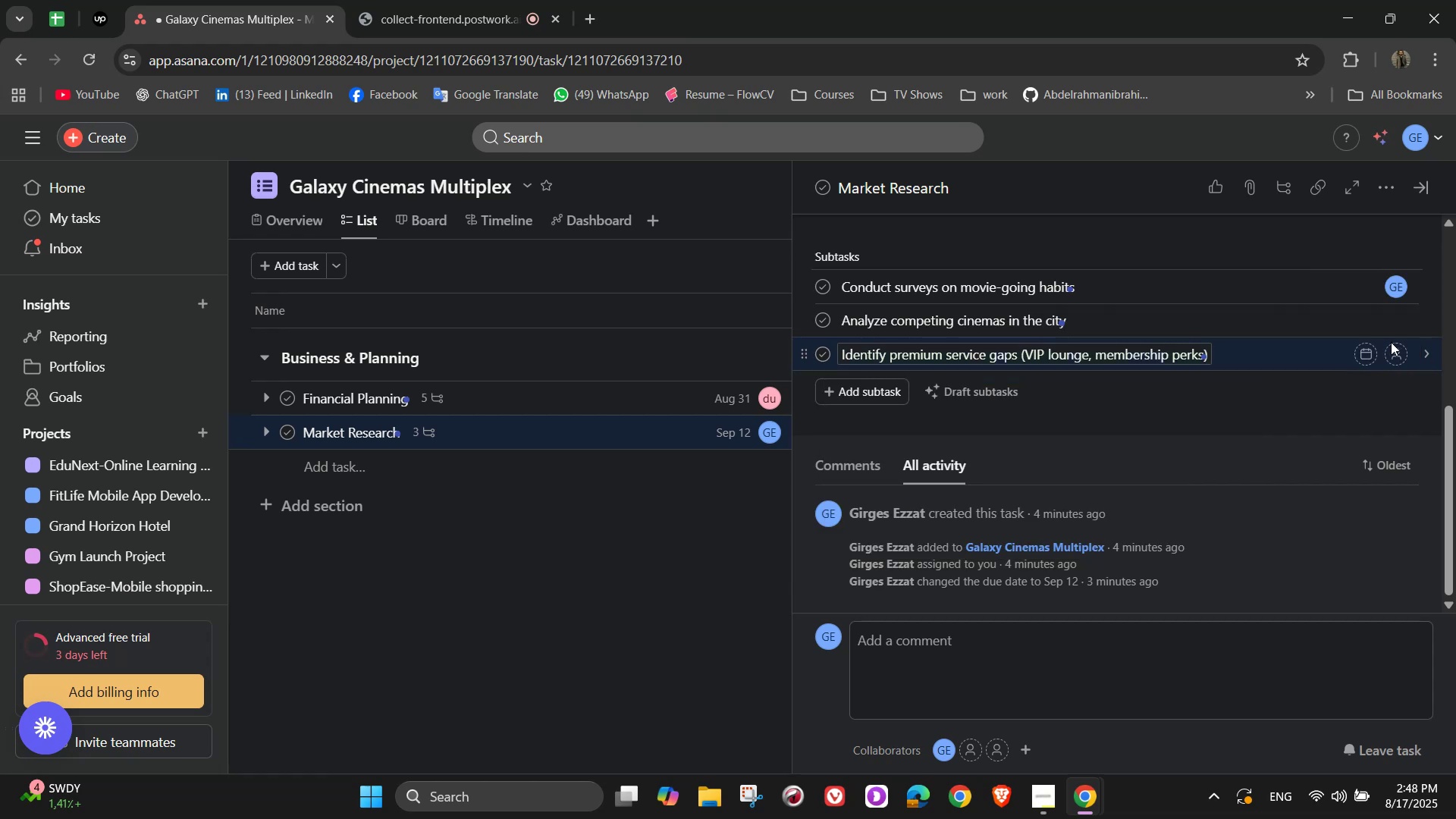 
left_click([1401, 321])
 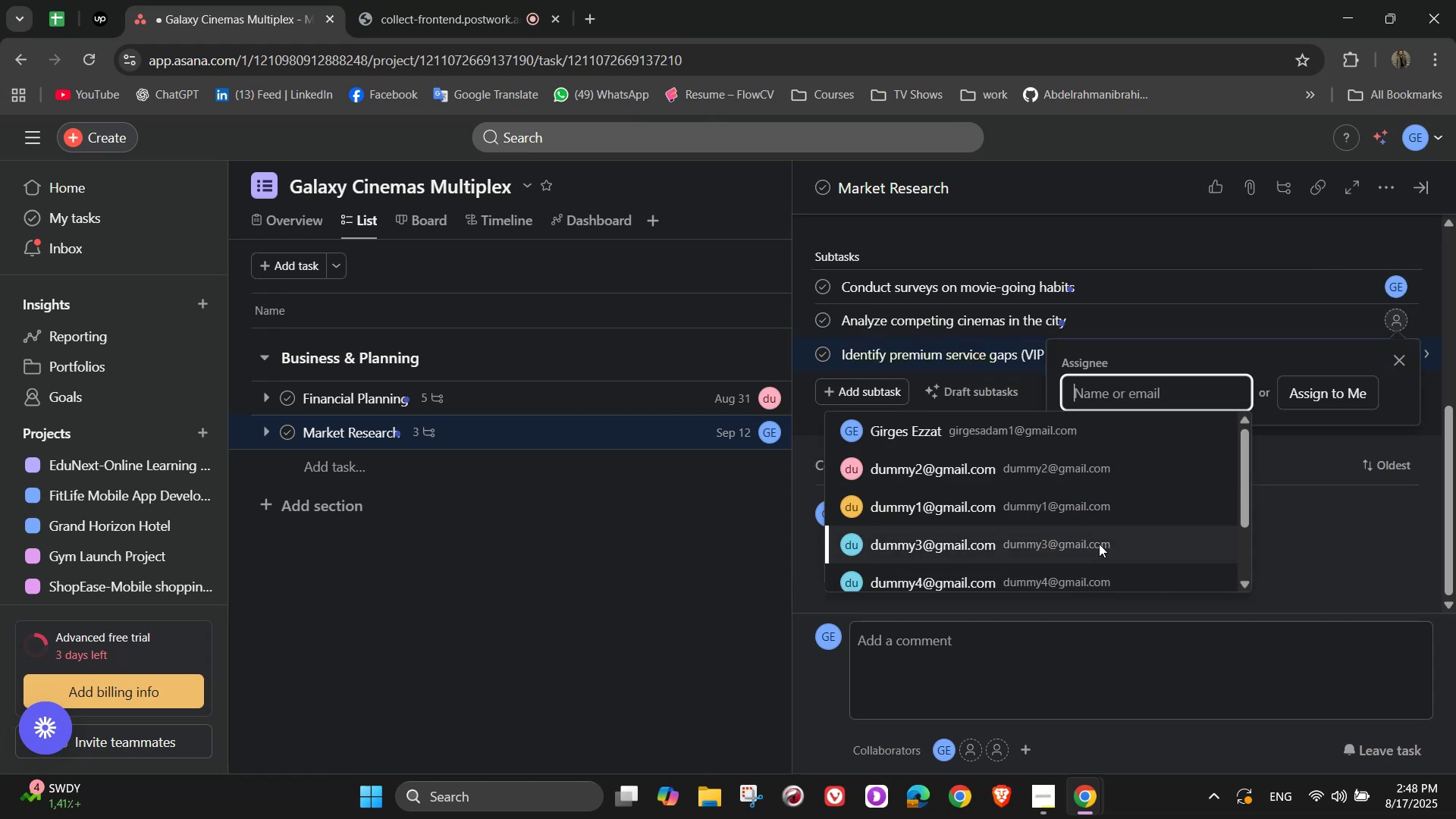 
double_click([1094, 547])
 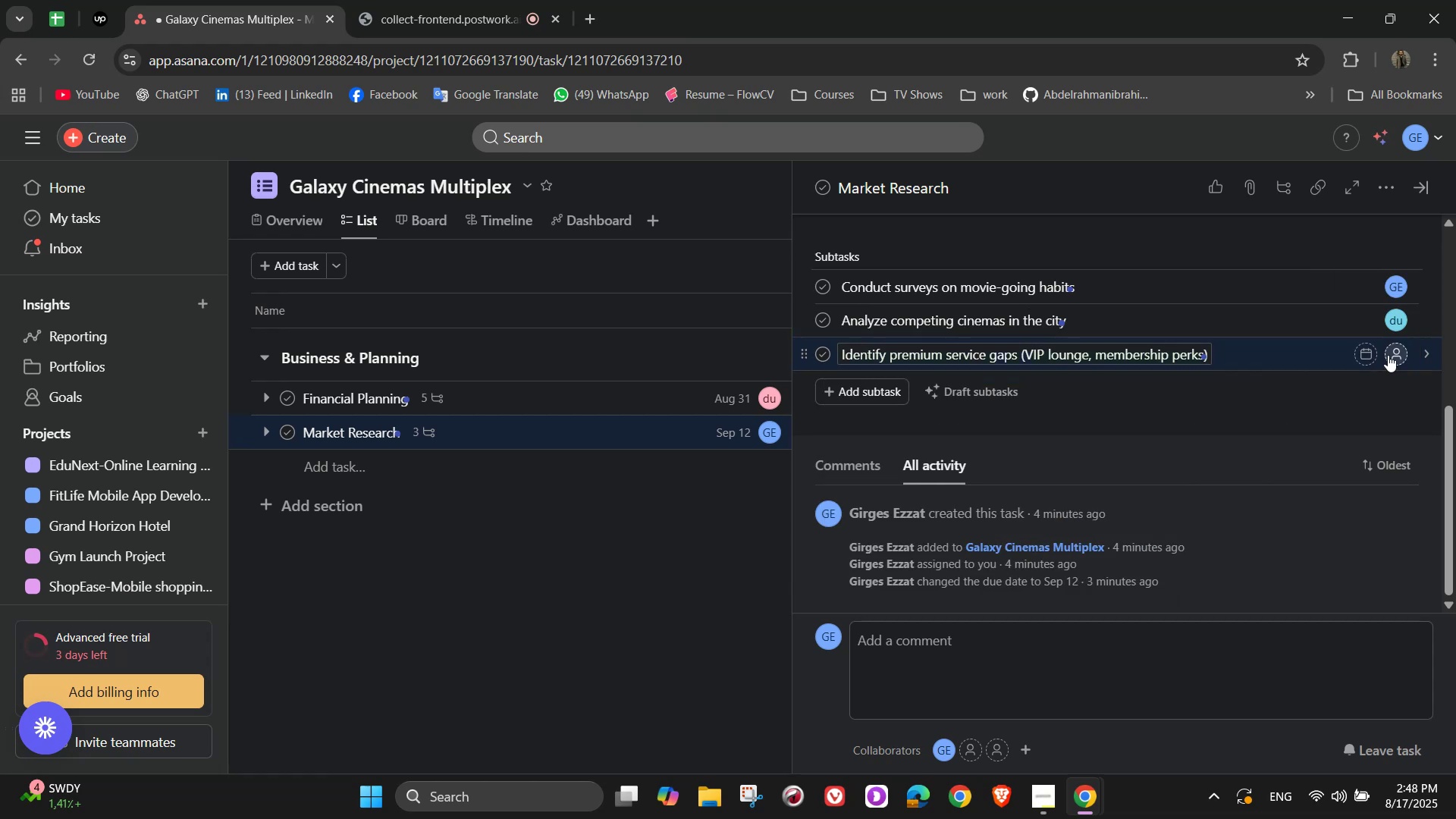 
left_click([1391, 354])
 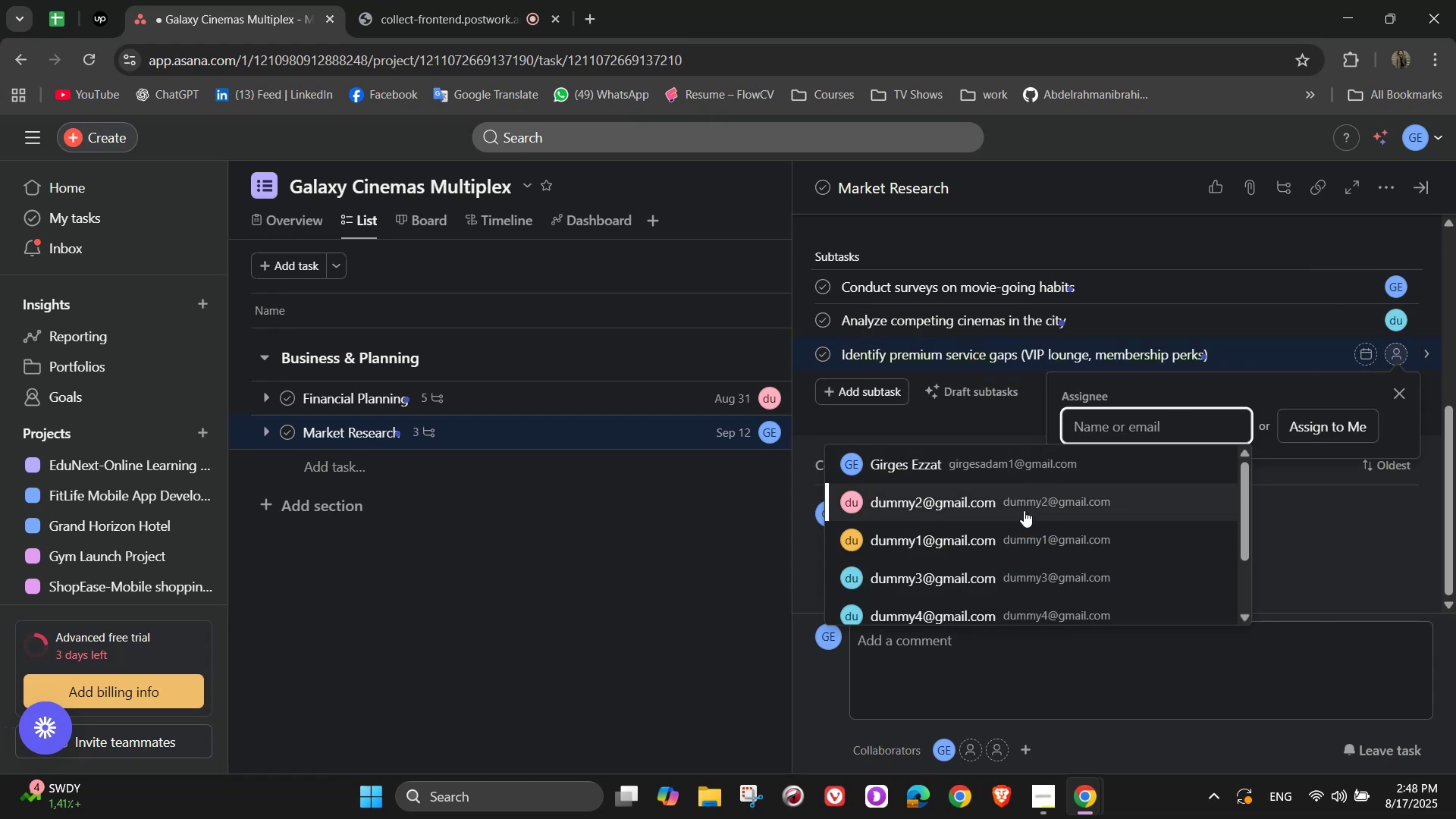 
left_click([1012, 529])
 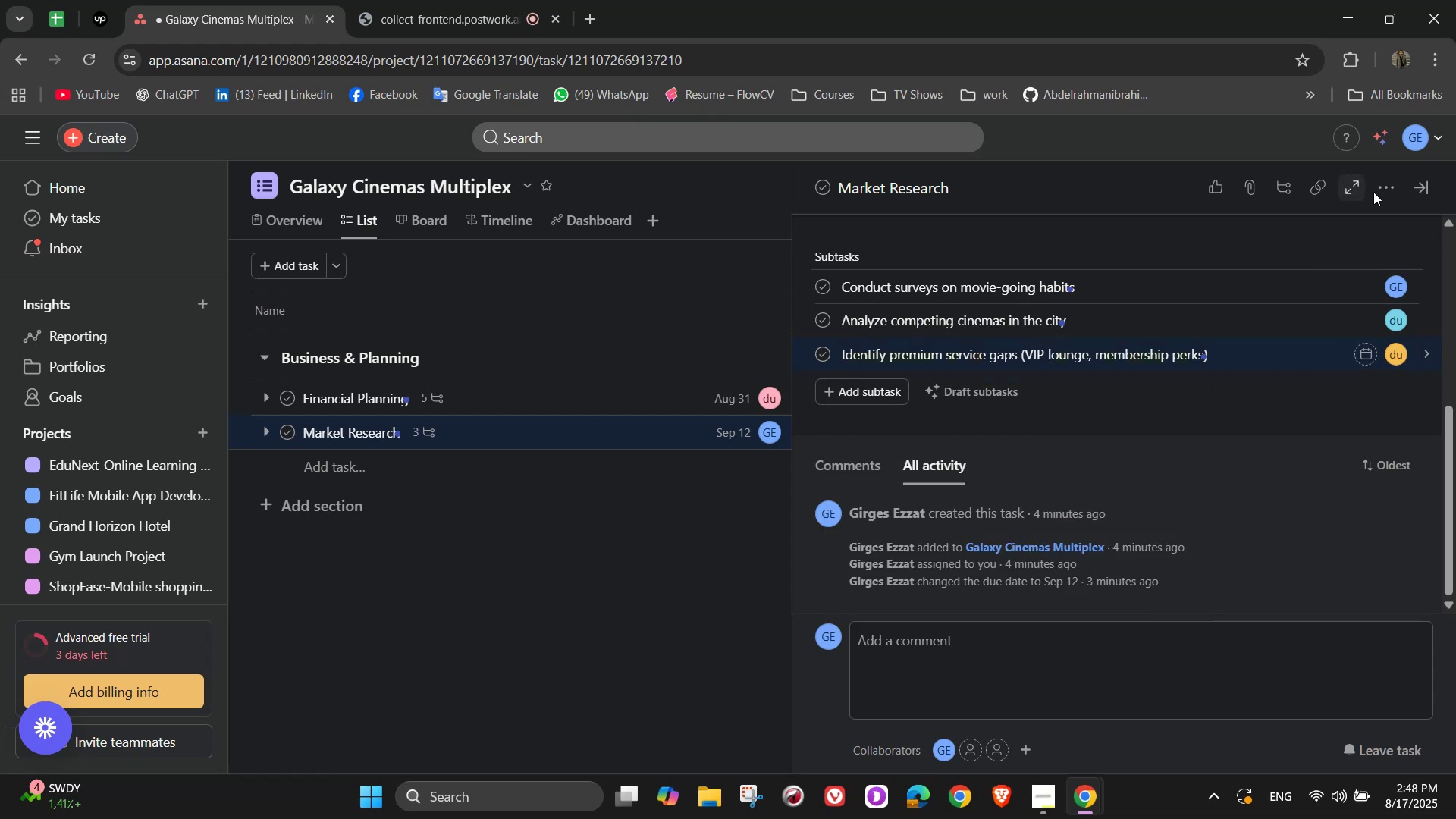 
left_click([1427, 190])
 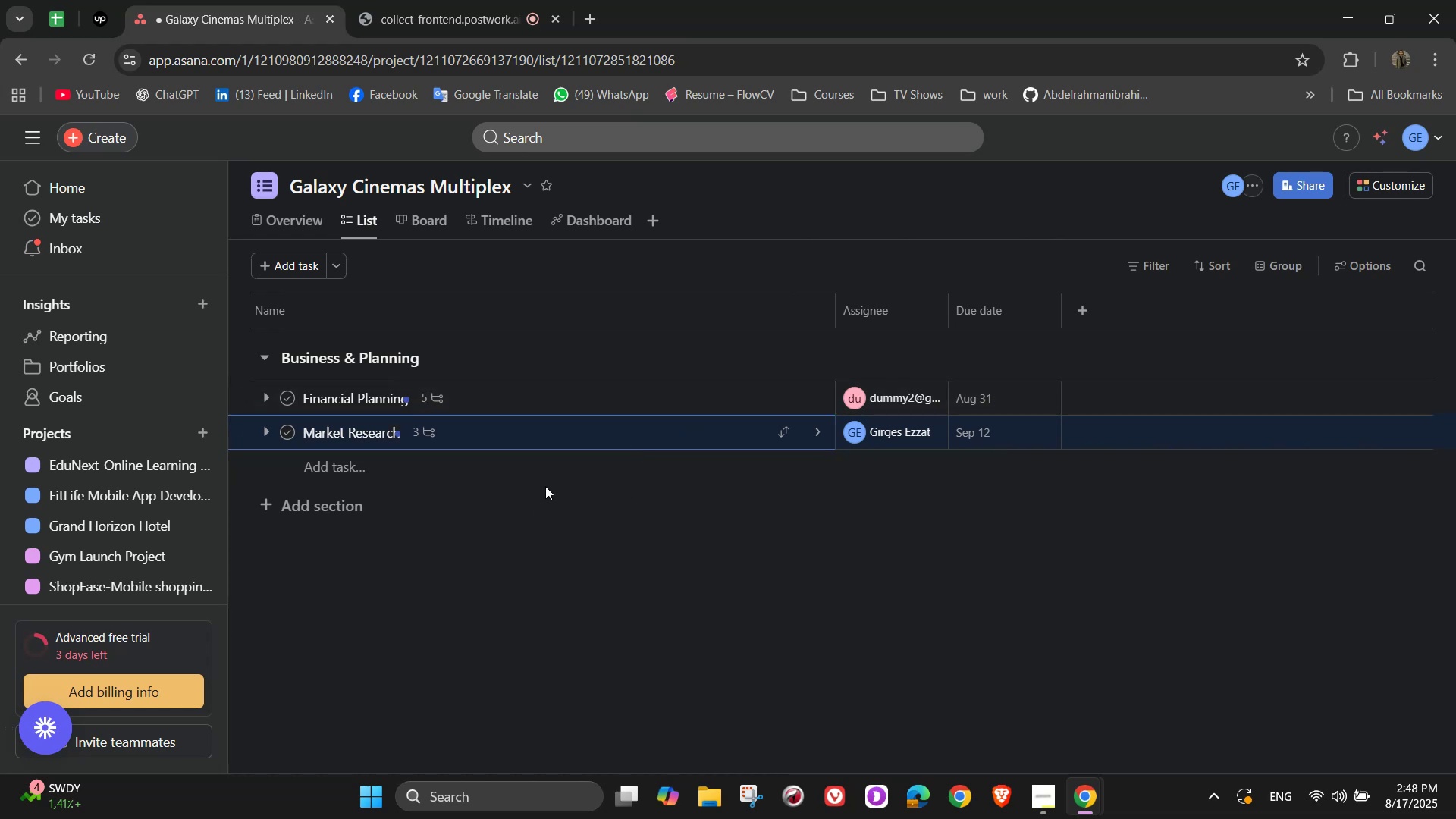 
wait(9.45)
 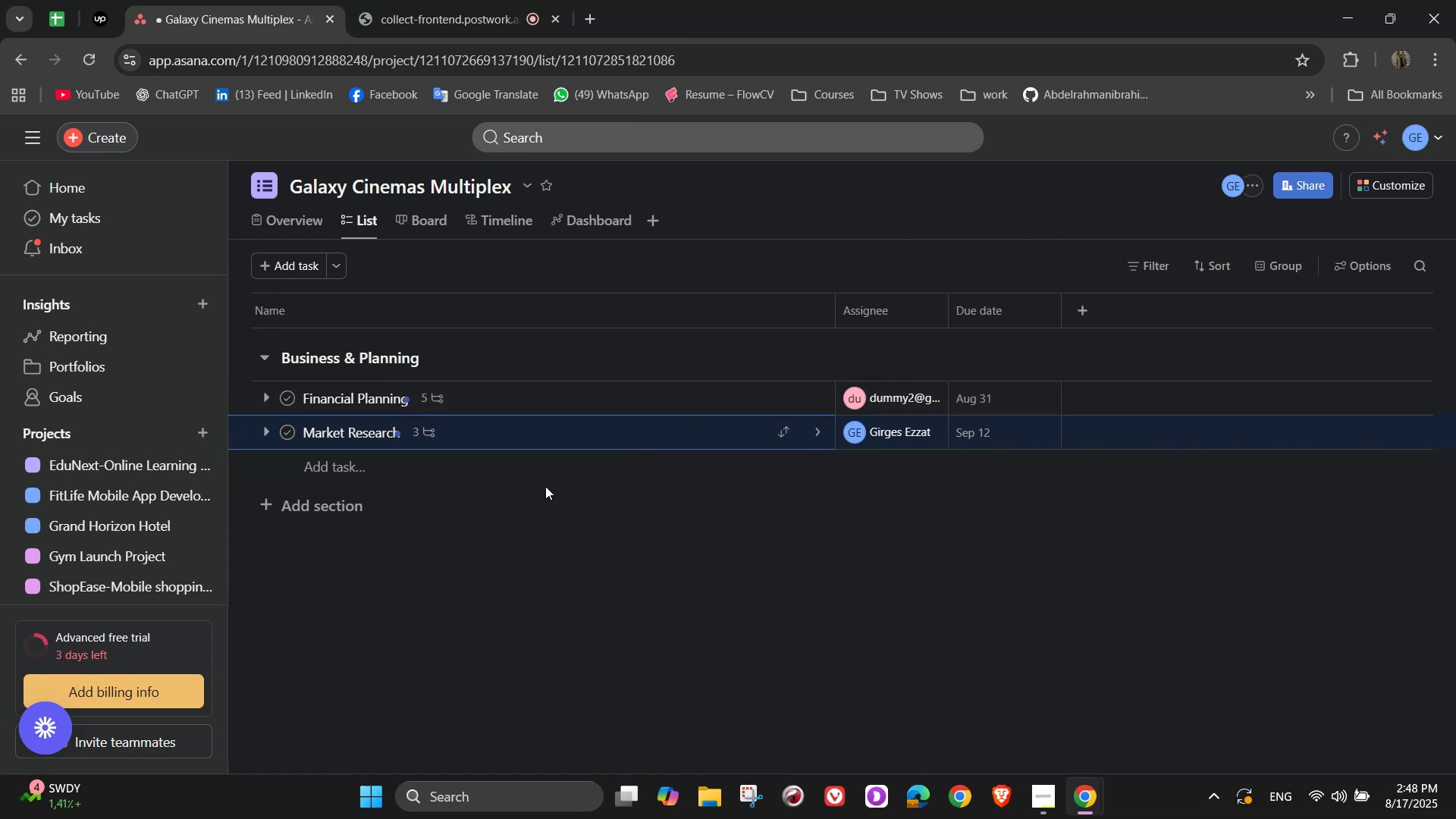 
left_click([549, 482])
 